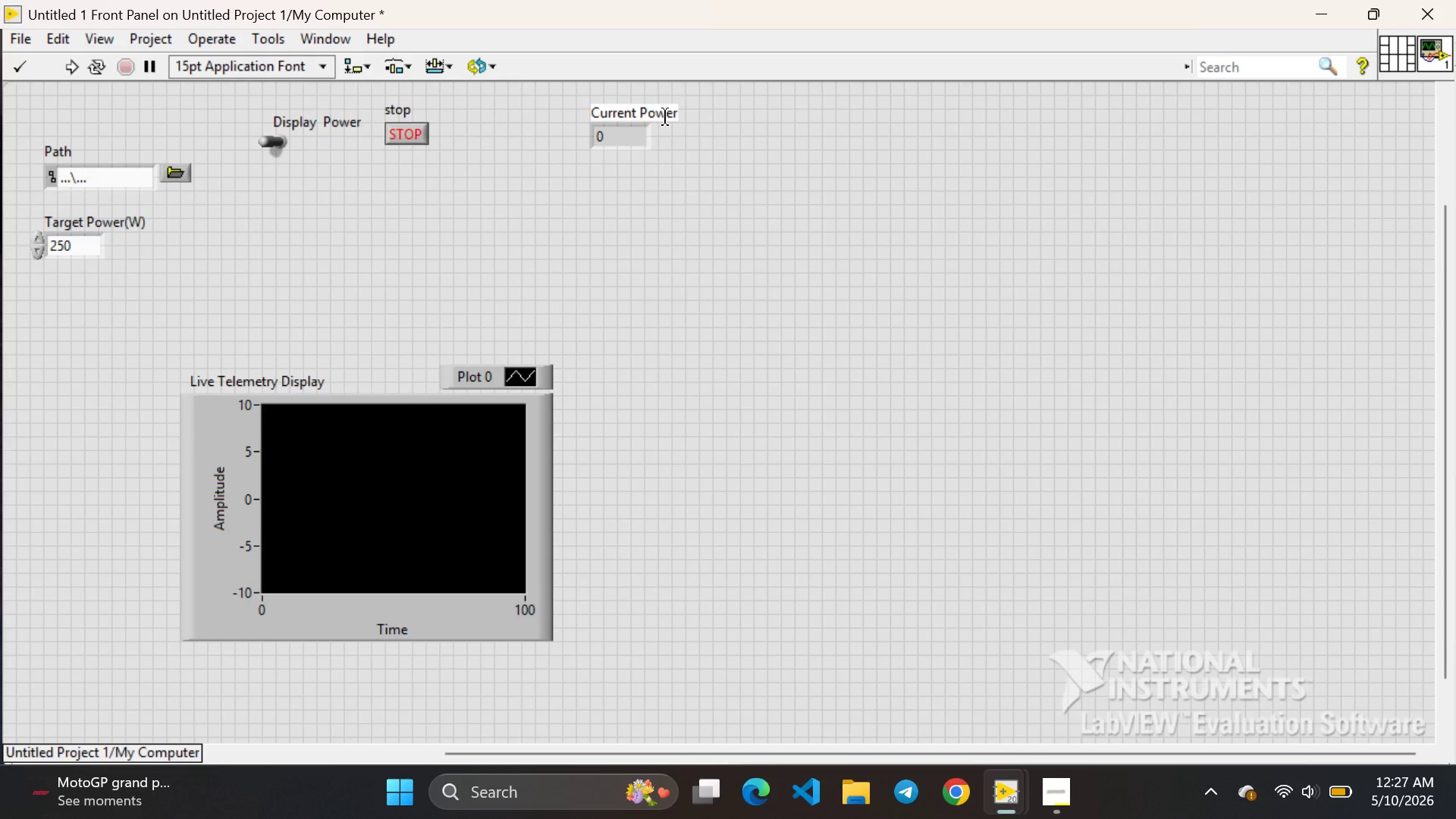 
key(ArrowRight)
 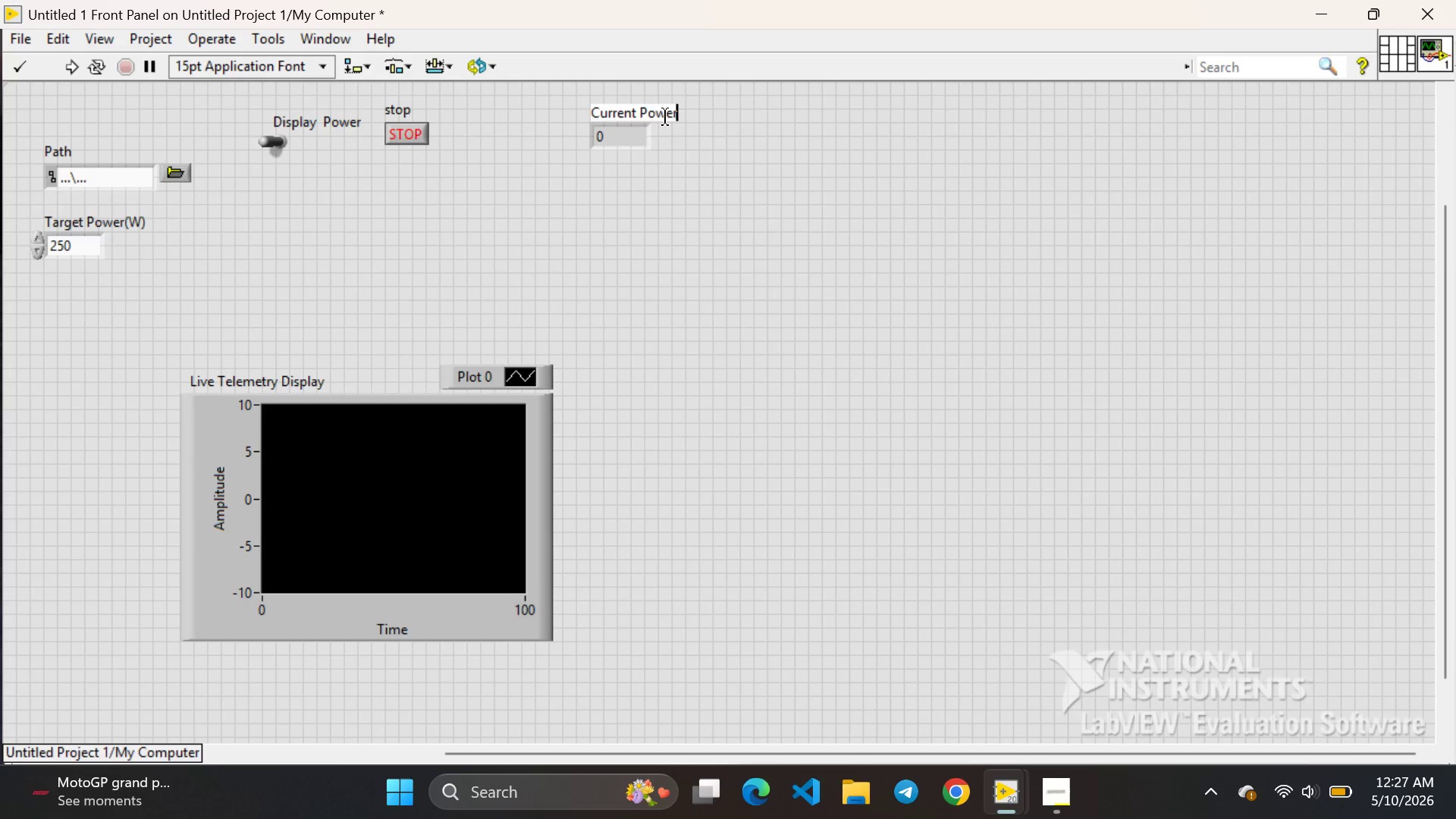 
key(ArrowRight)
 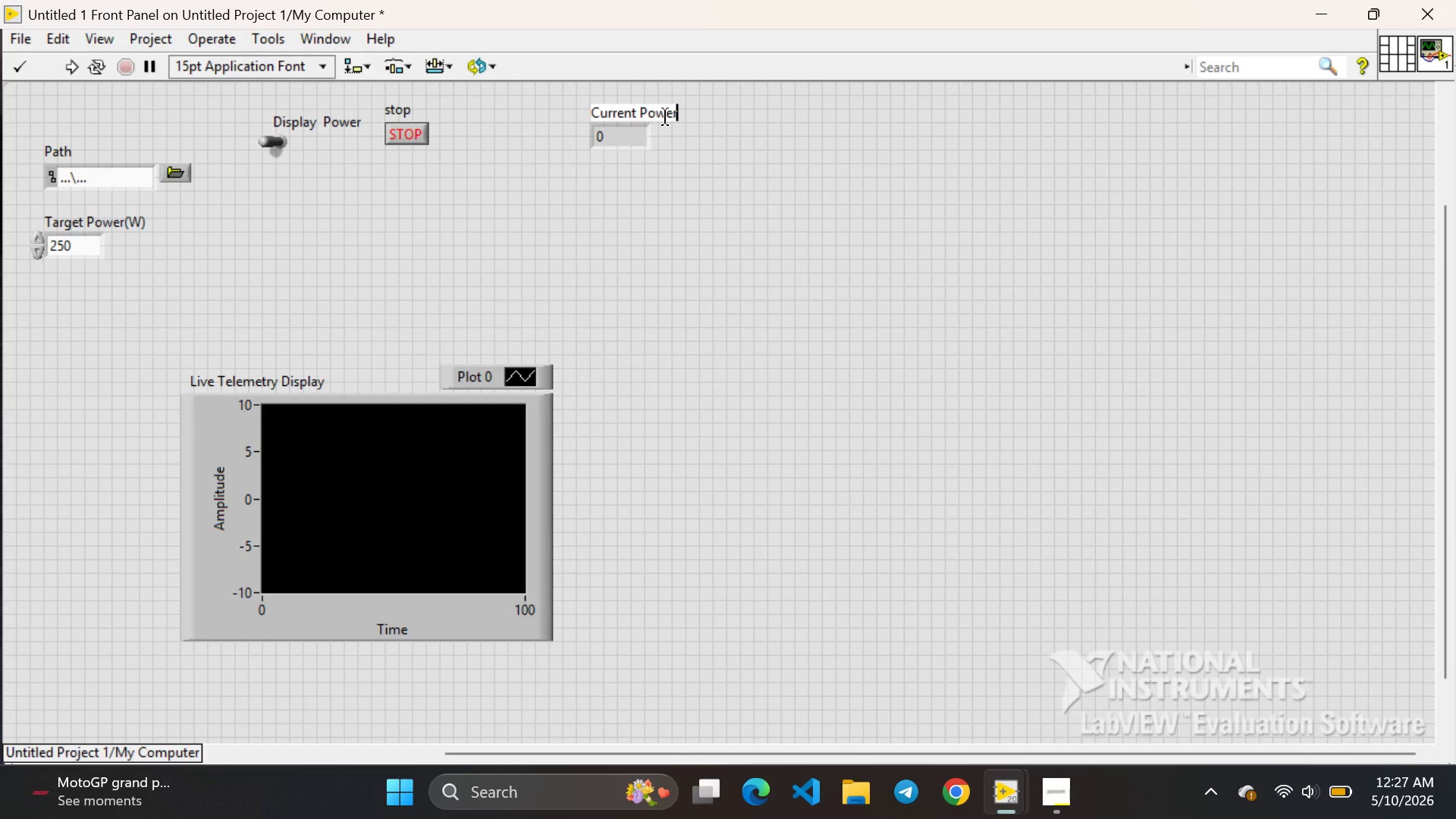 
type((W))
 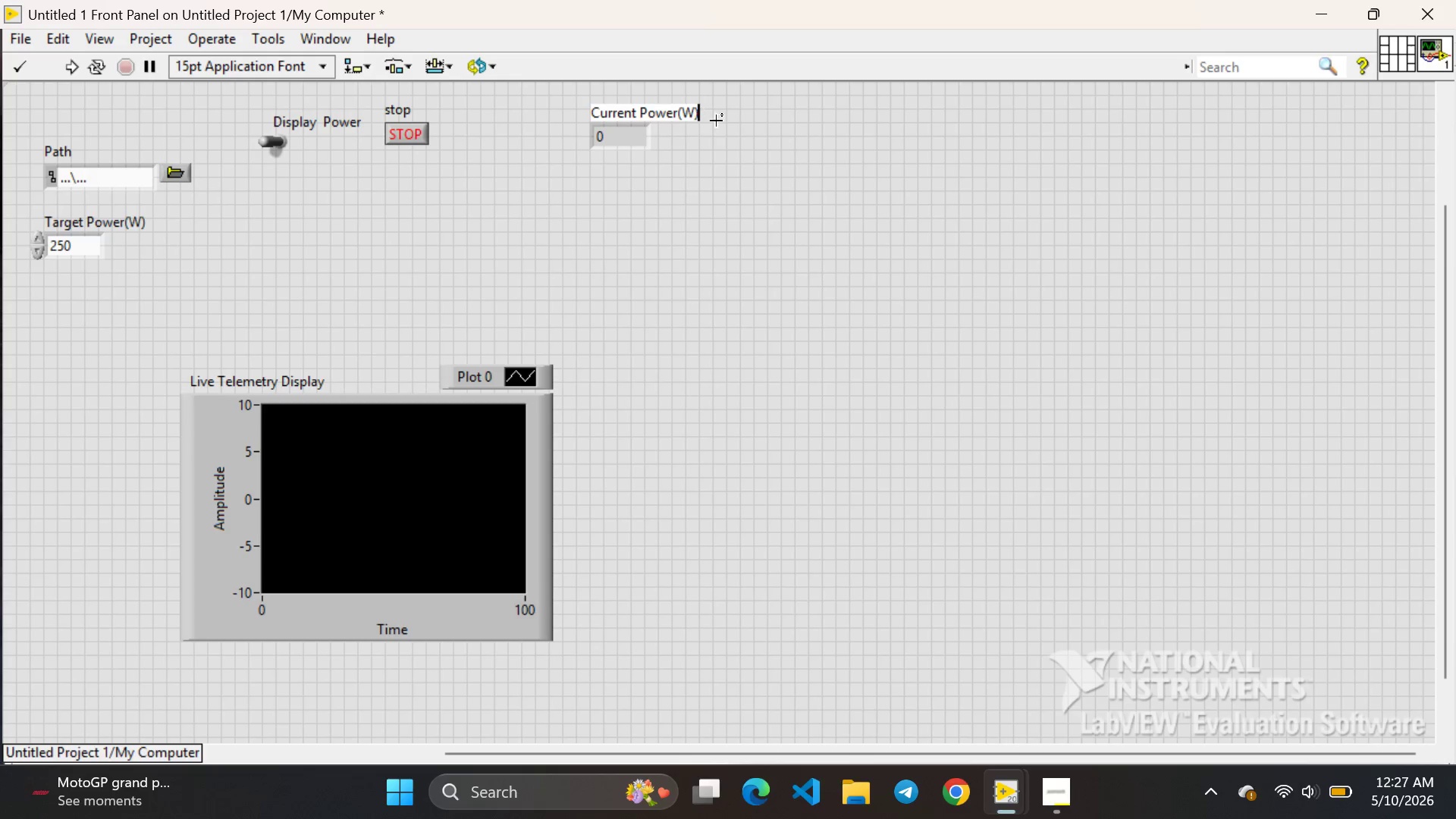 
left_click([763, 129])
 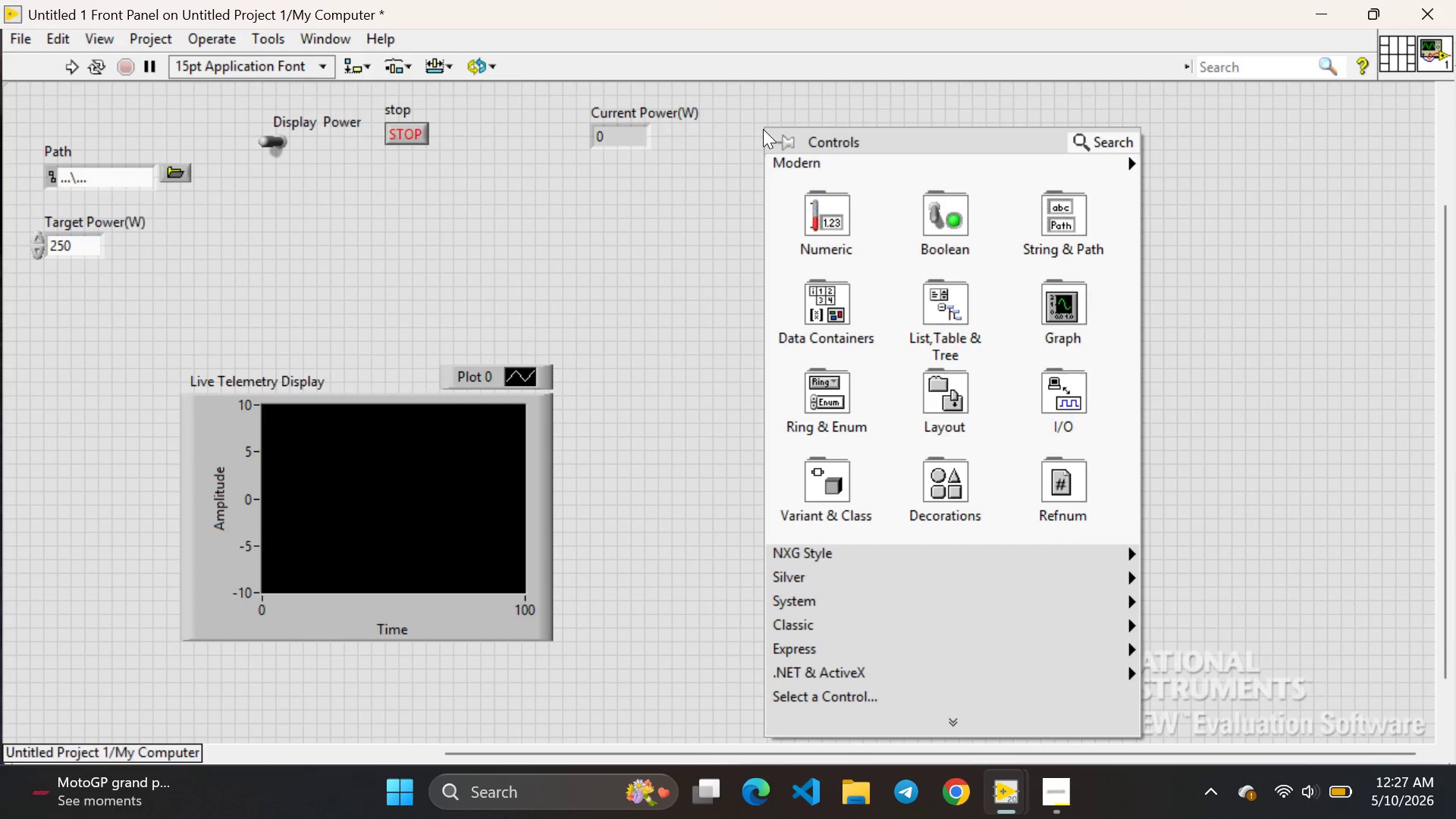 
right_click([763, 129])
 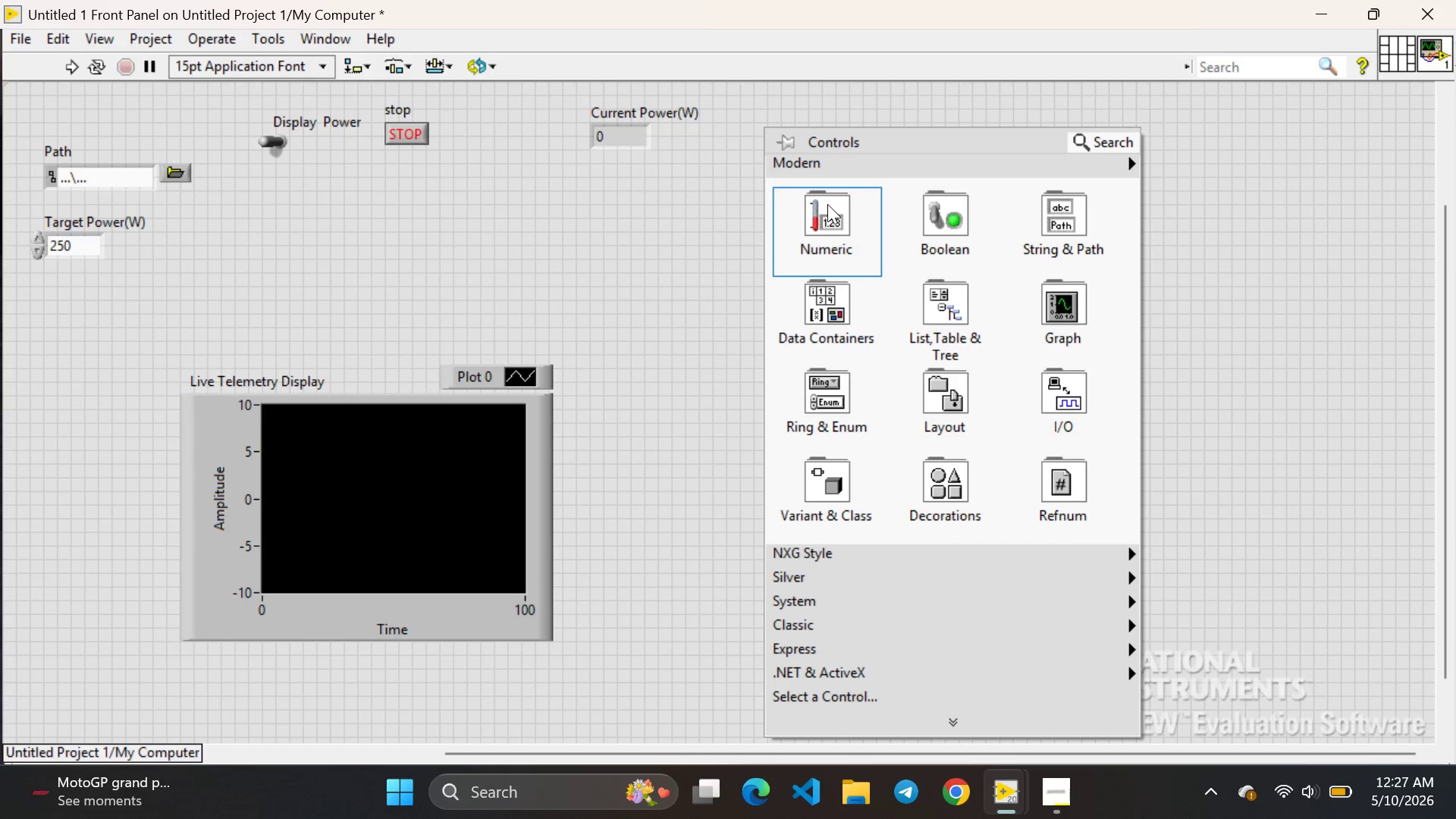 
left_click([827, 204])
 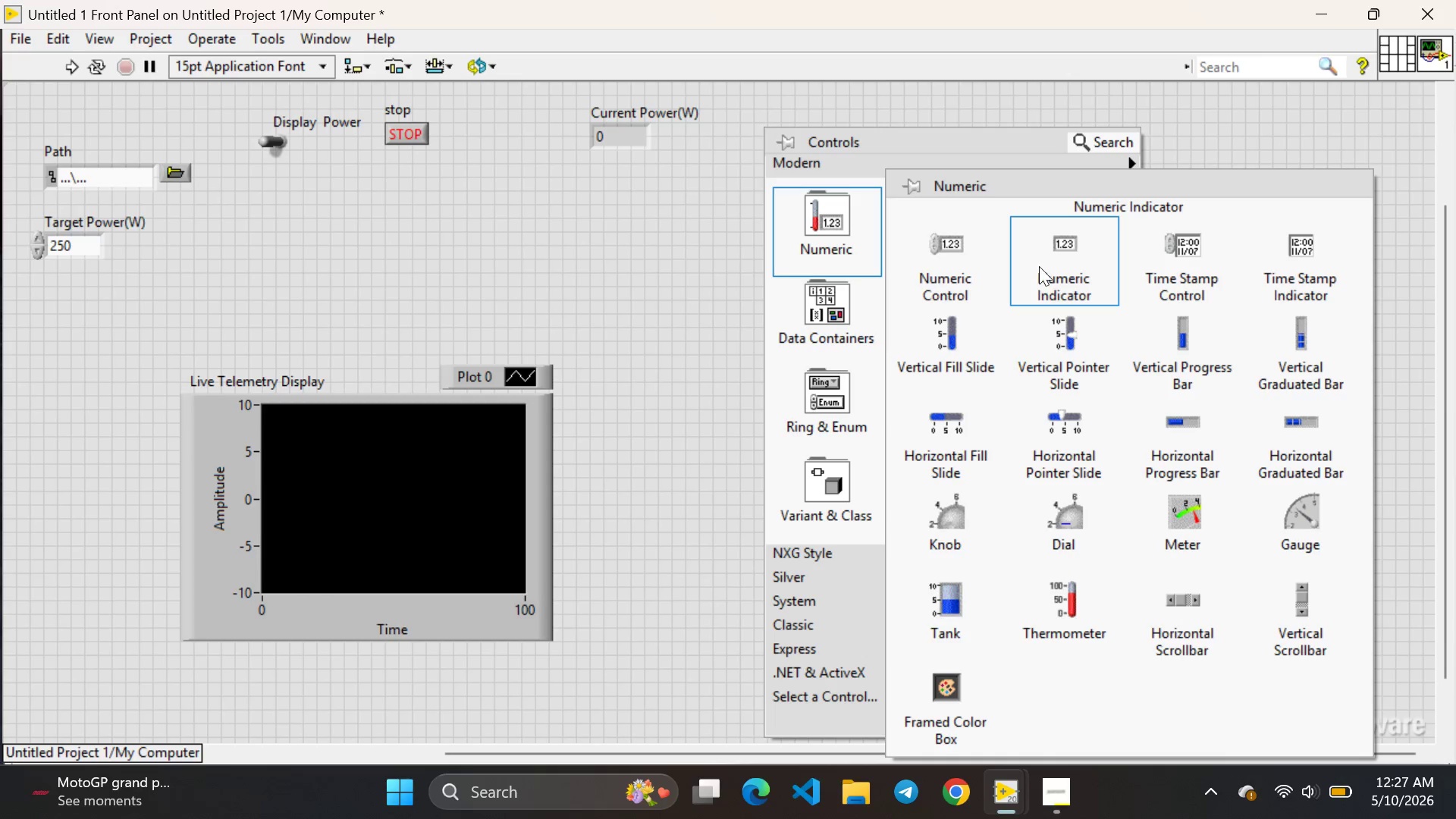 
left_click([1050, 269])
 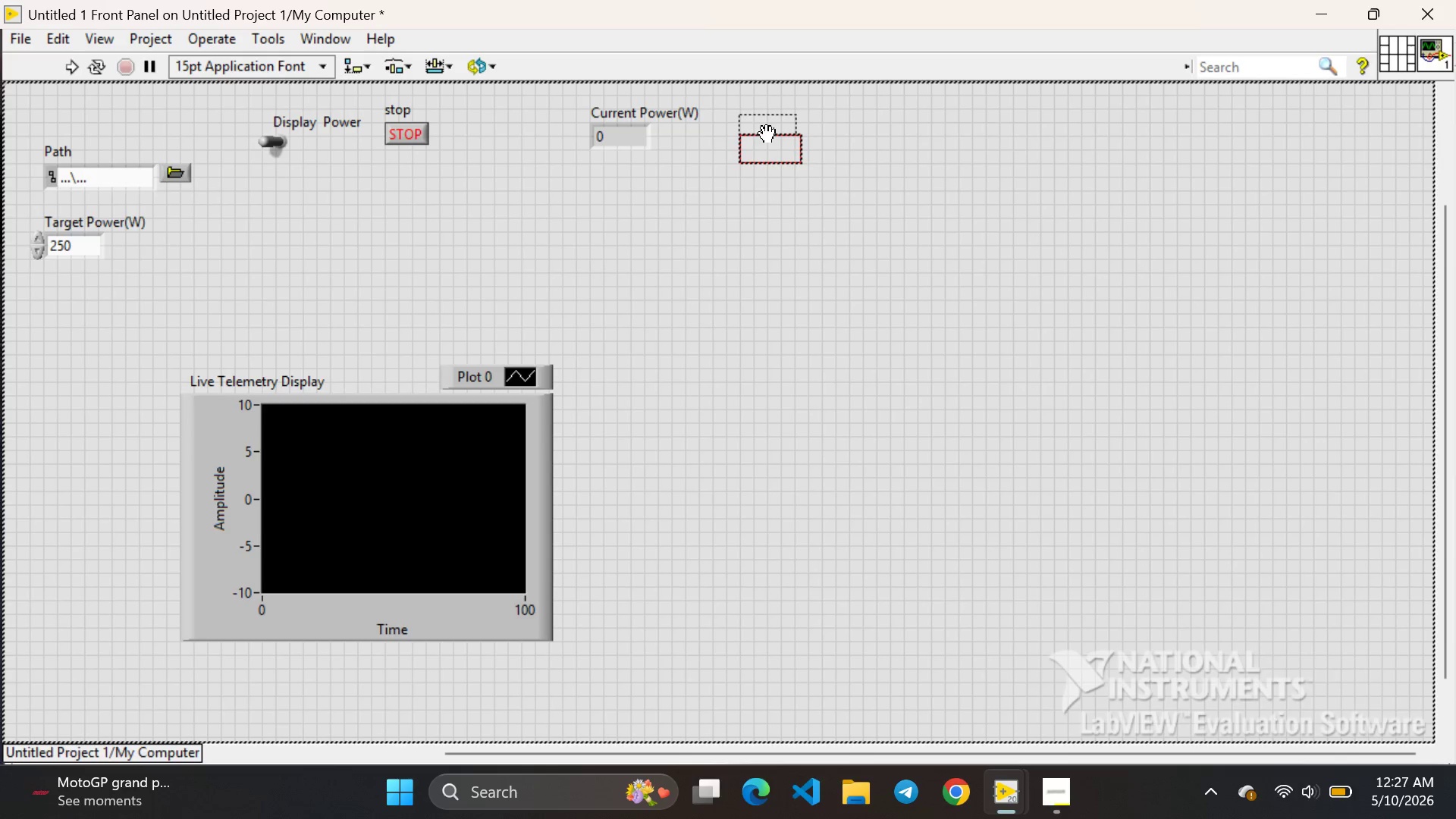 
left_click([766, 129])
 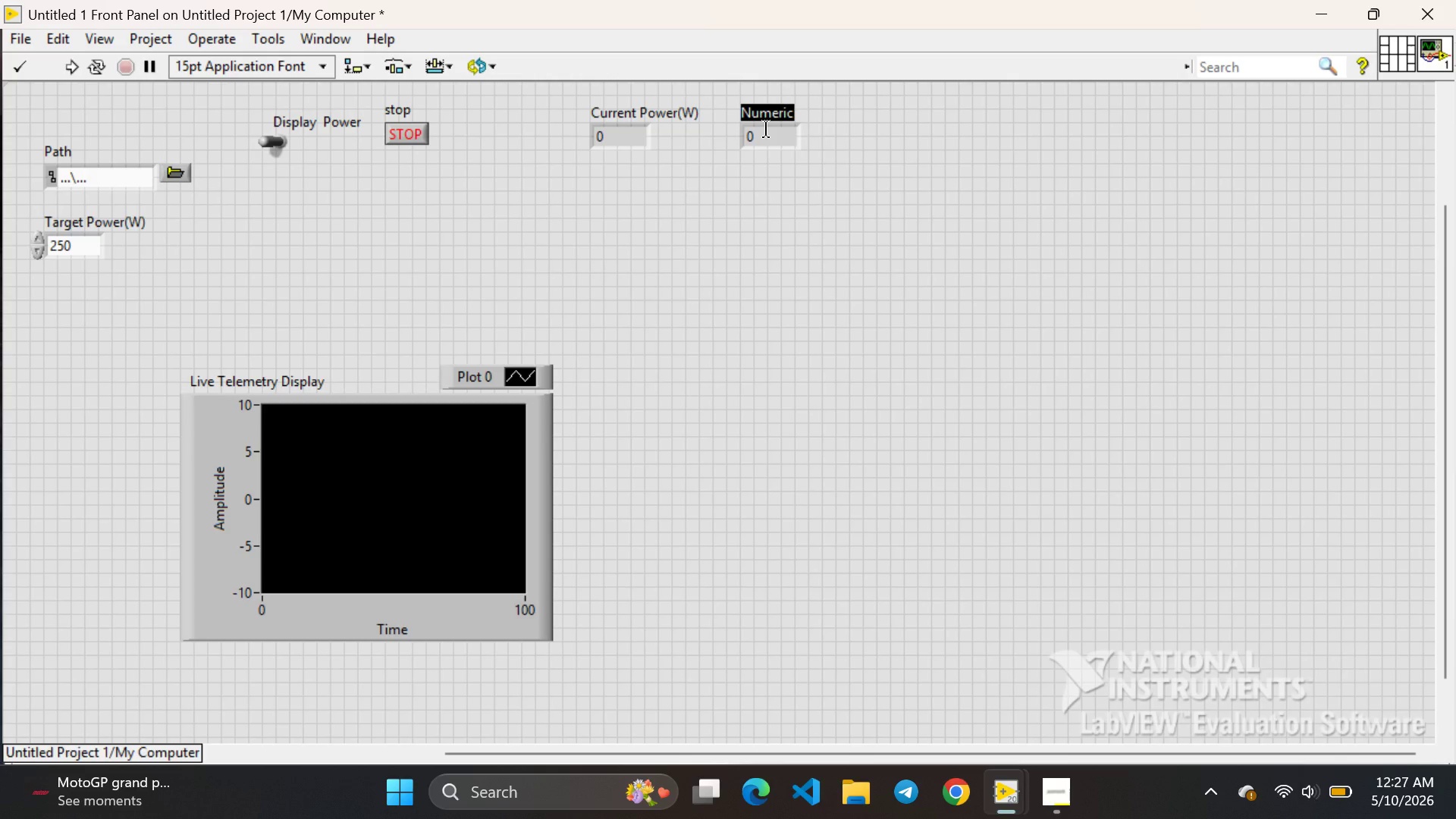 
key(Backspace)
 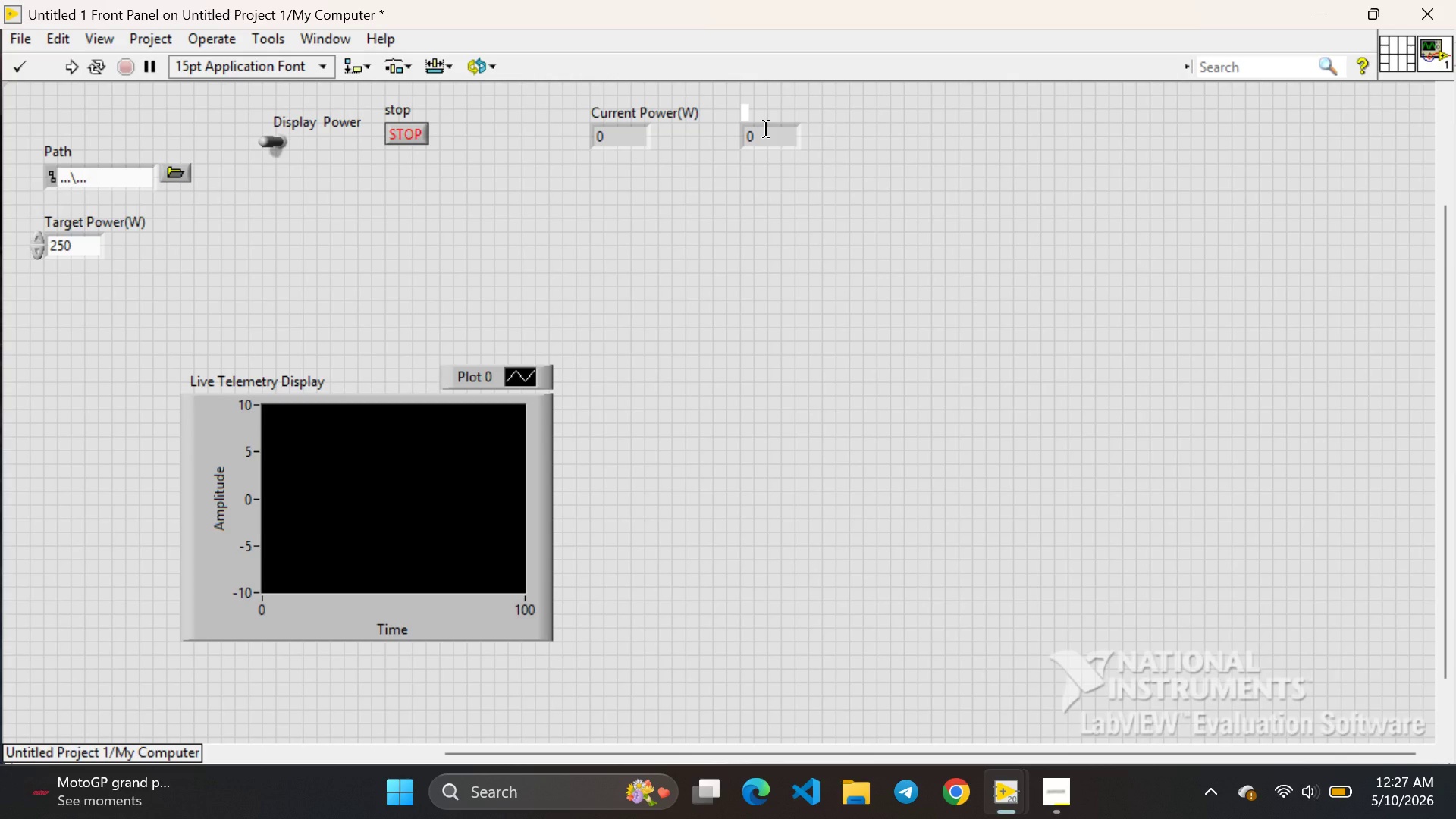 
wait(8.09)
 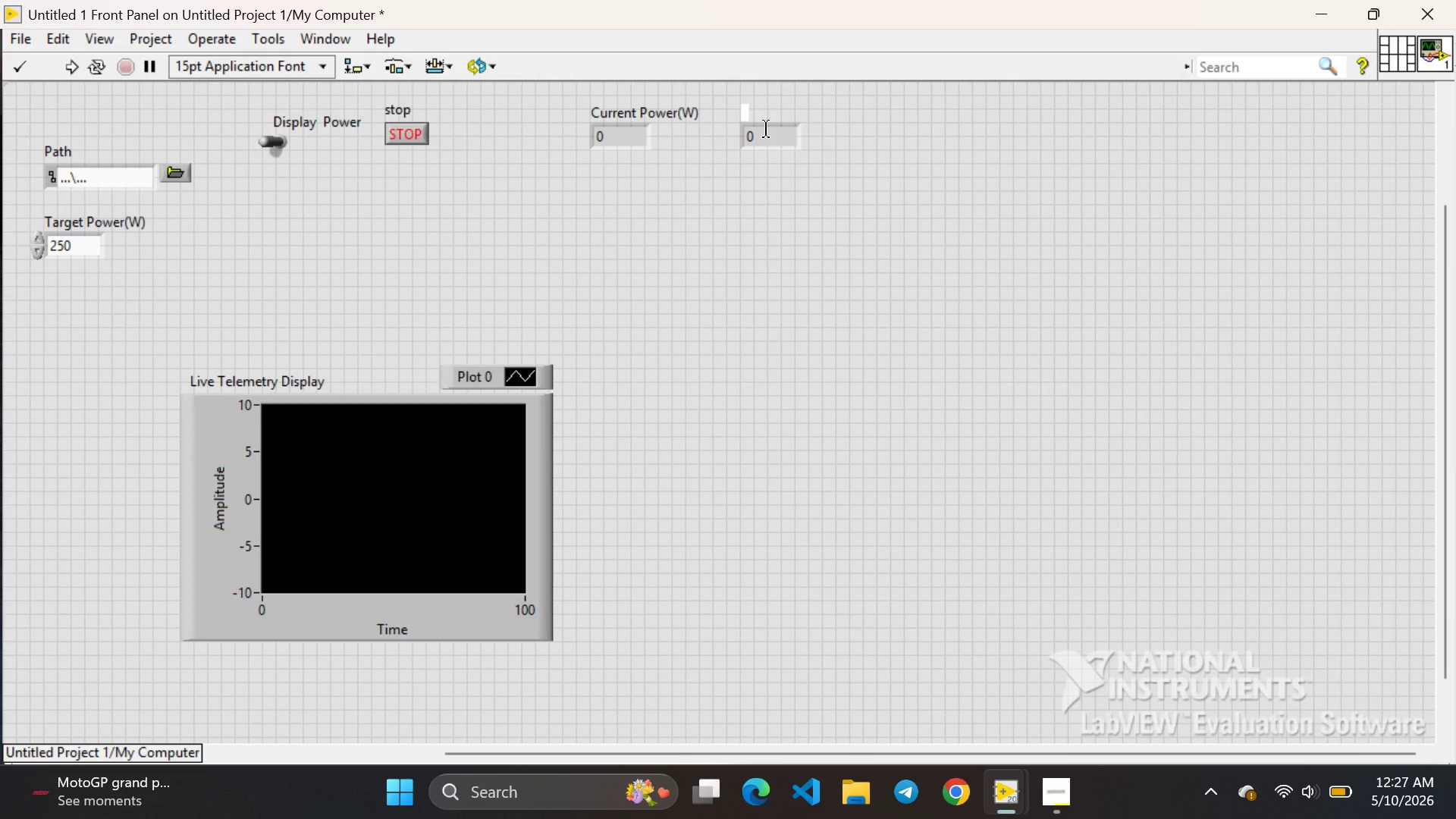 
type(Current Cadence)
 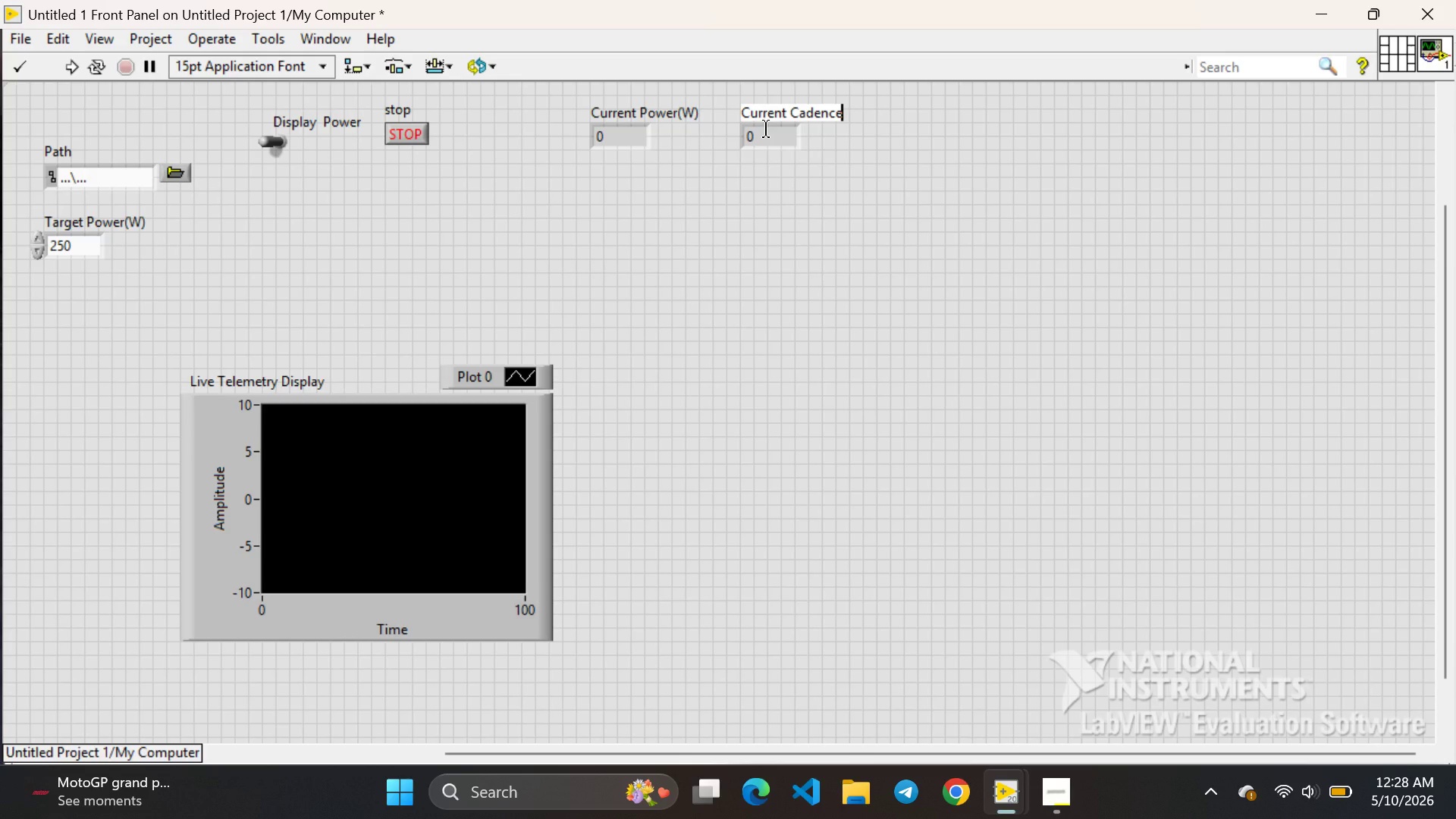 
type((RPM))
 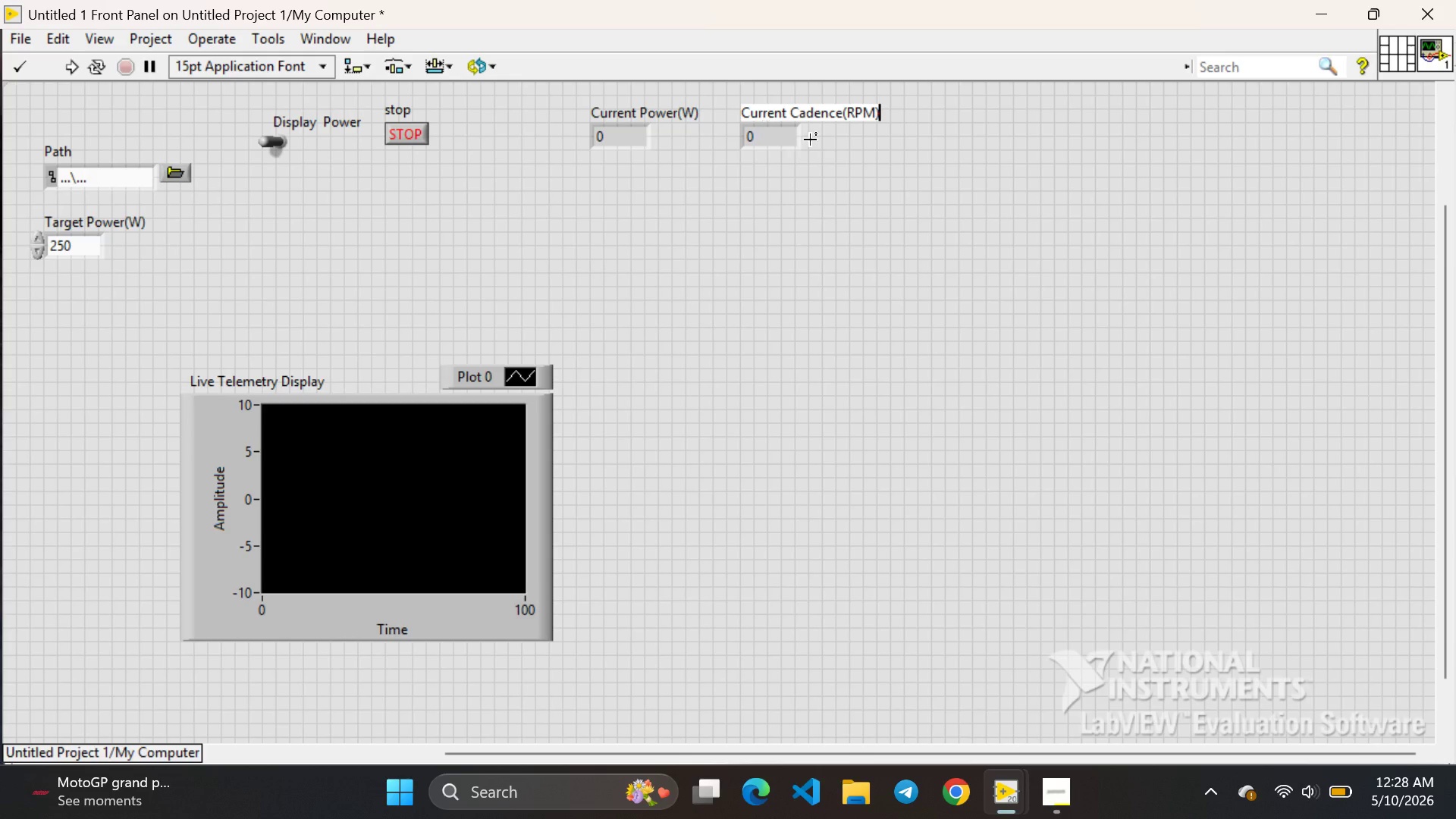 
left_click([934, 158])
 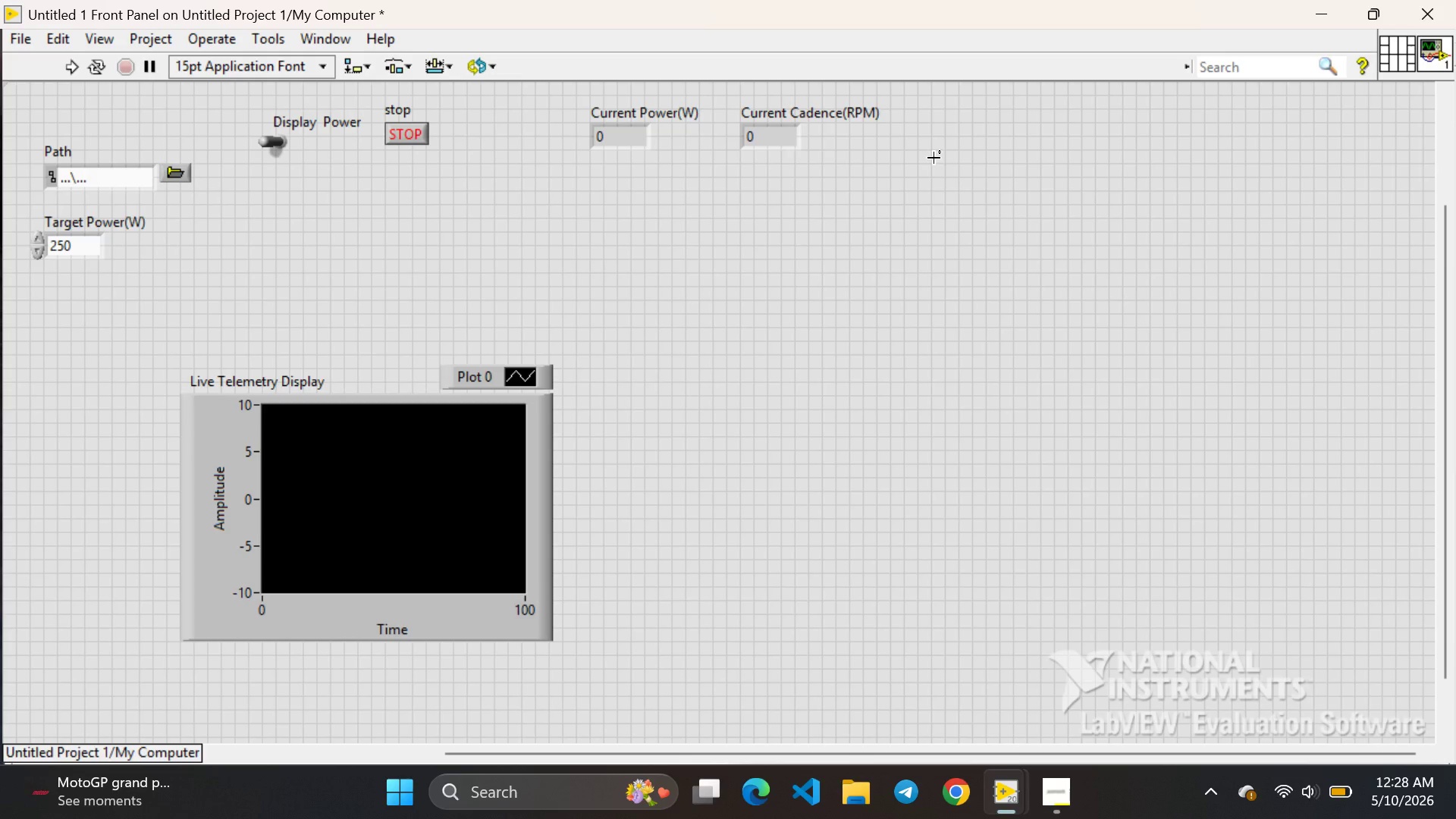 
wait(9.14)
 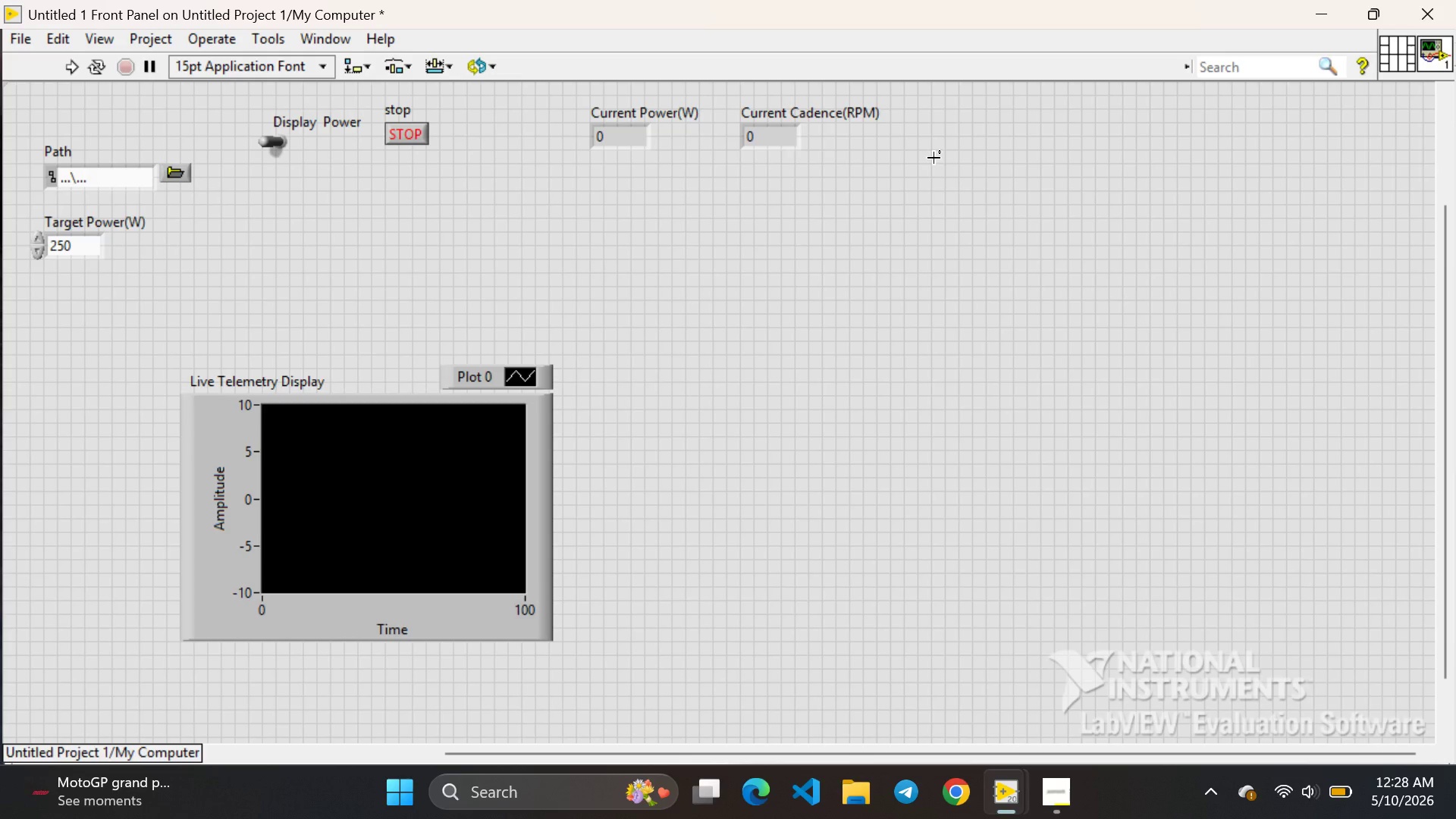 
right_click([838, 221])
 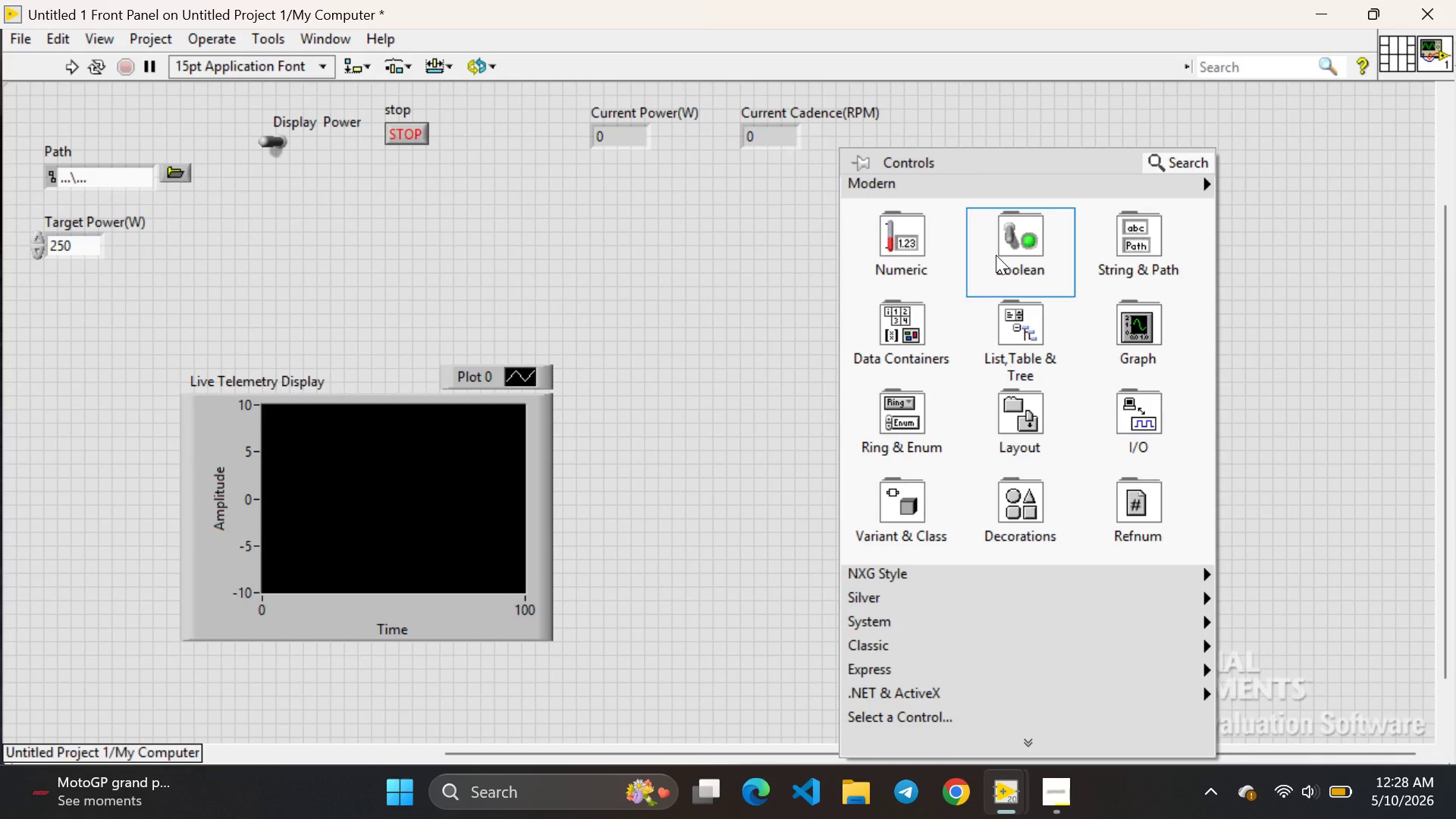 
left_click([996, 255])
 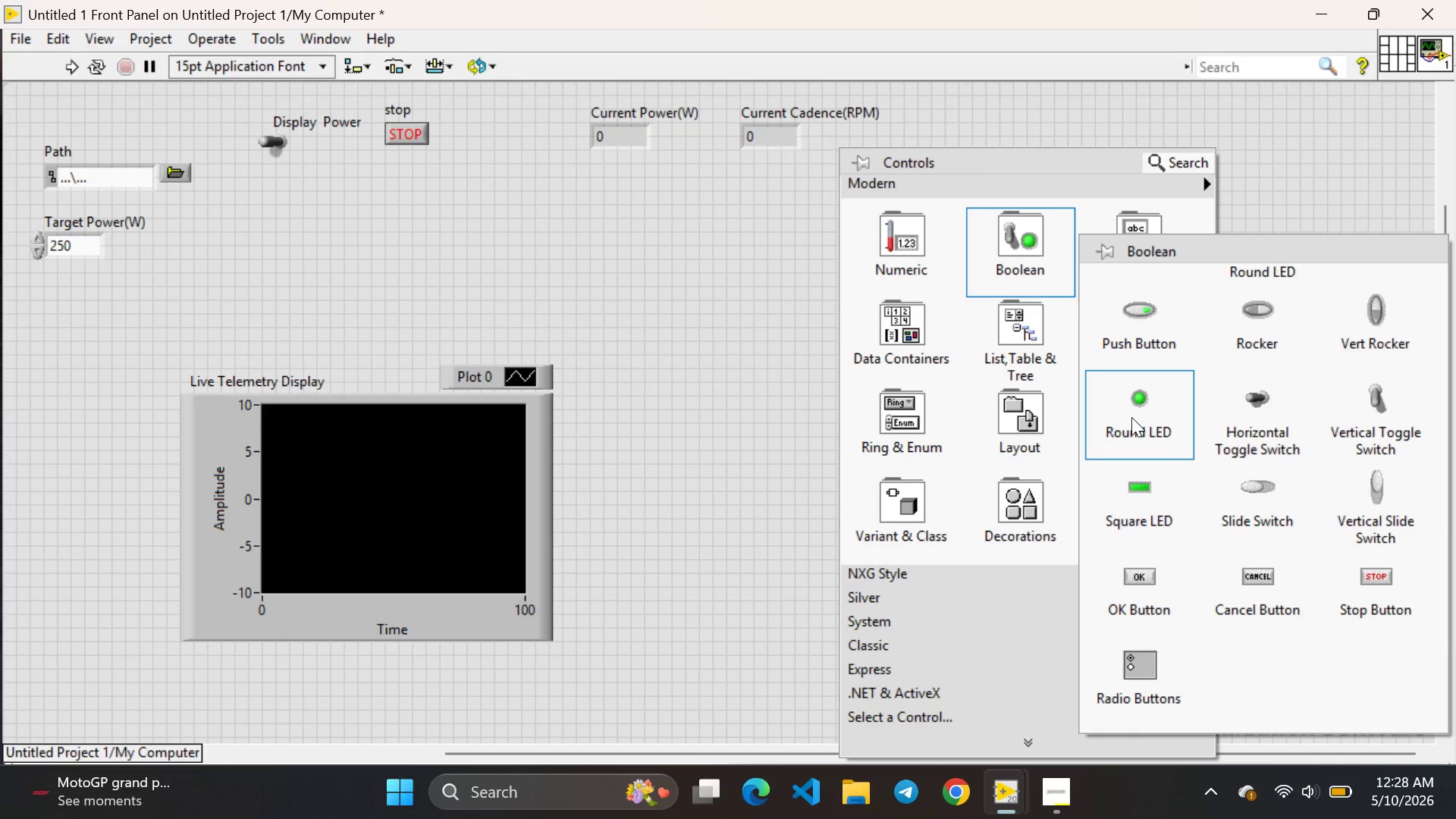 
left_click([1131, 417])
 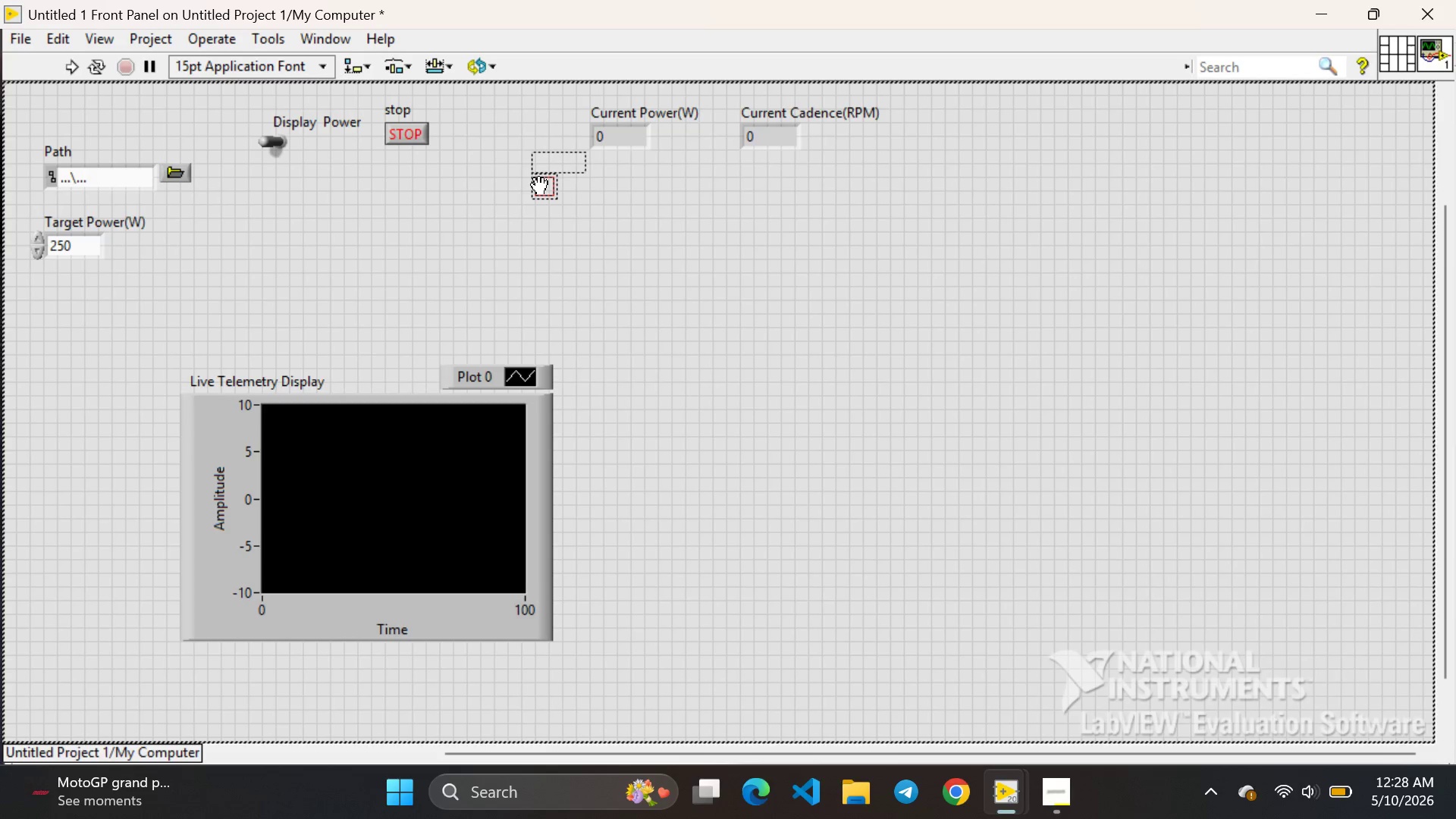 
left_click([496, 145])
 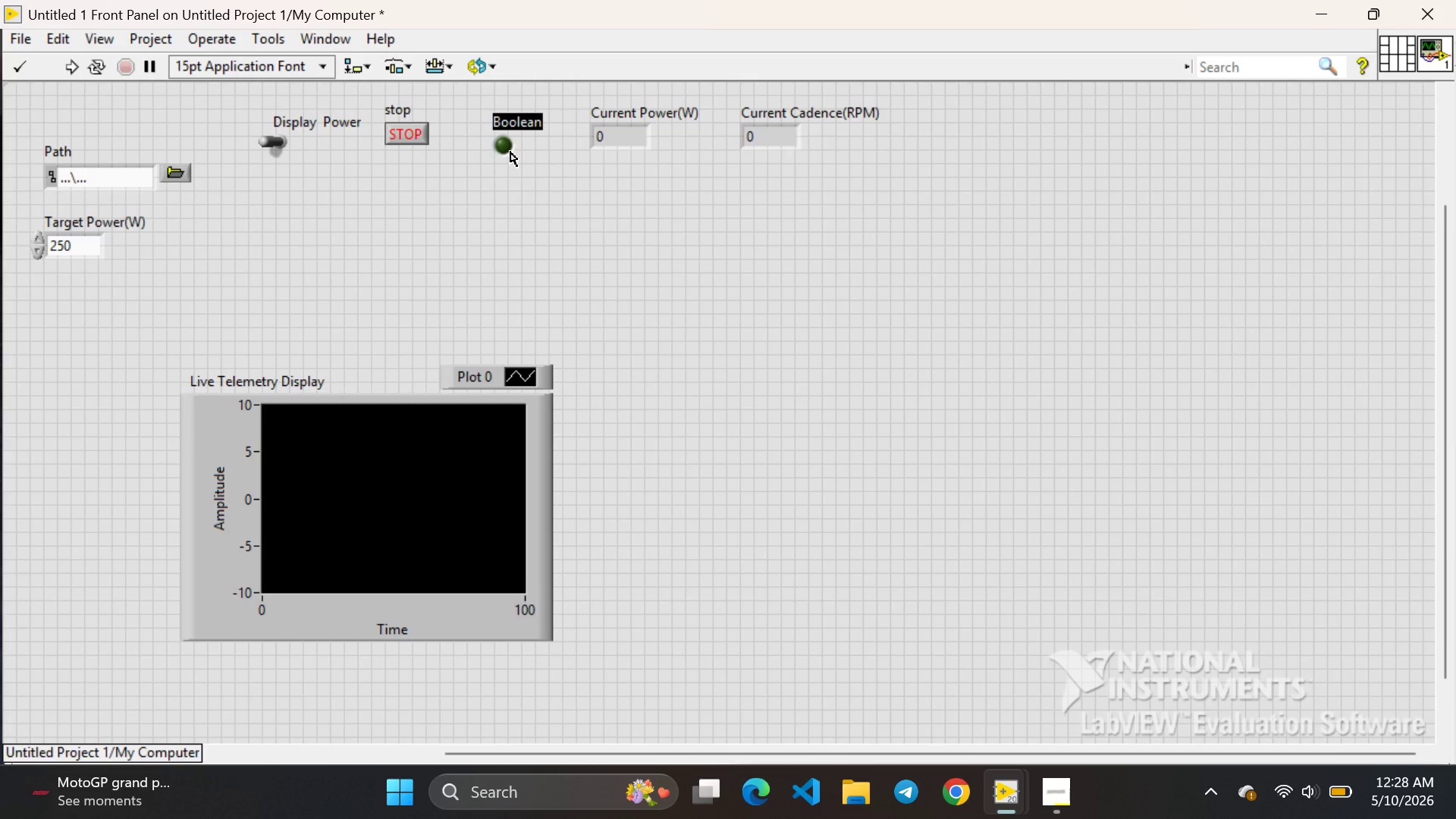 
key(Backspace)
 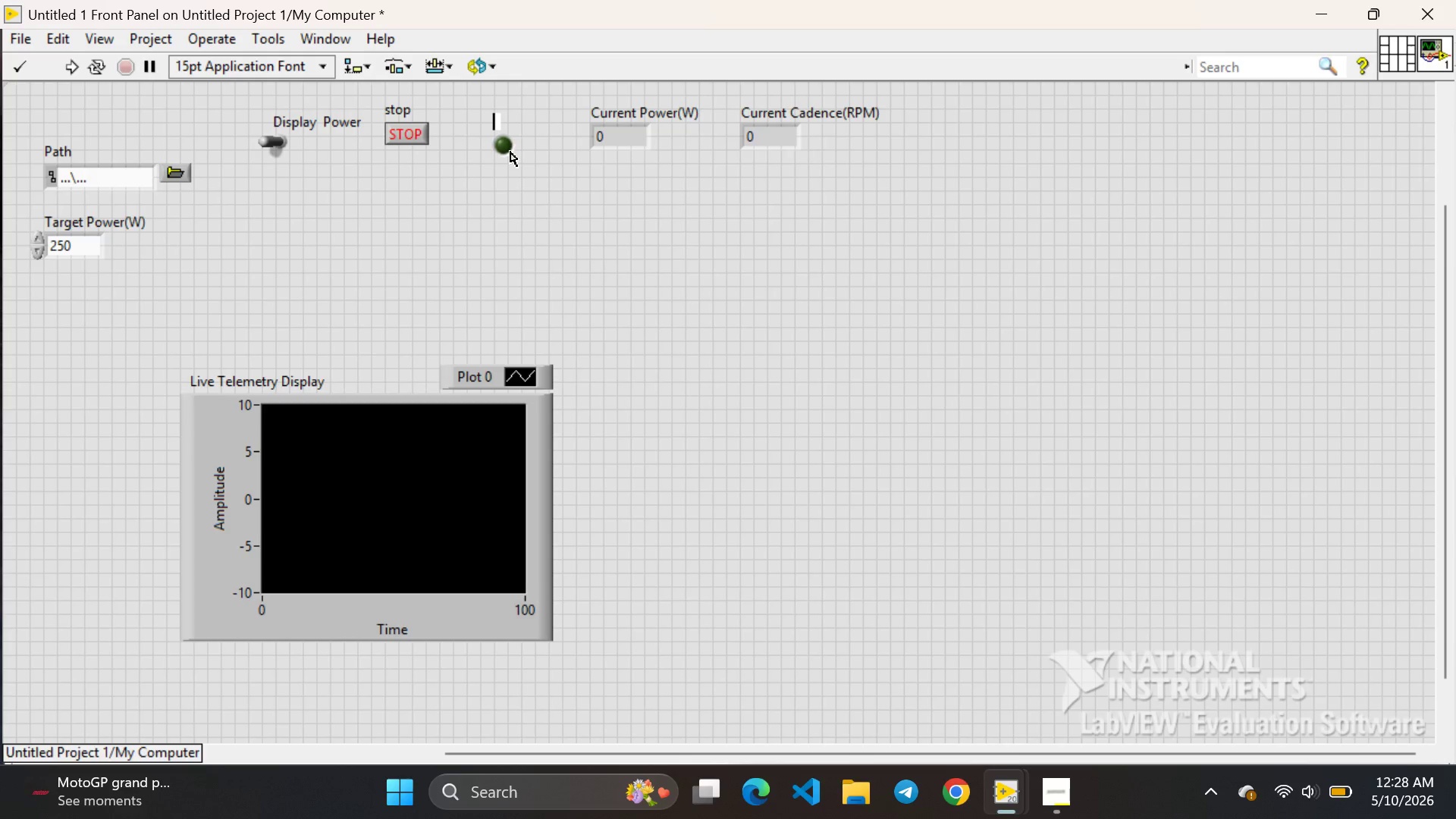 
wait(8.01)
 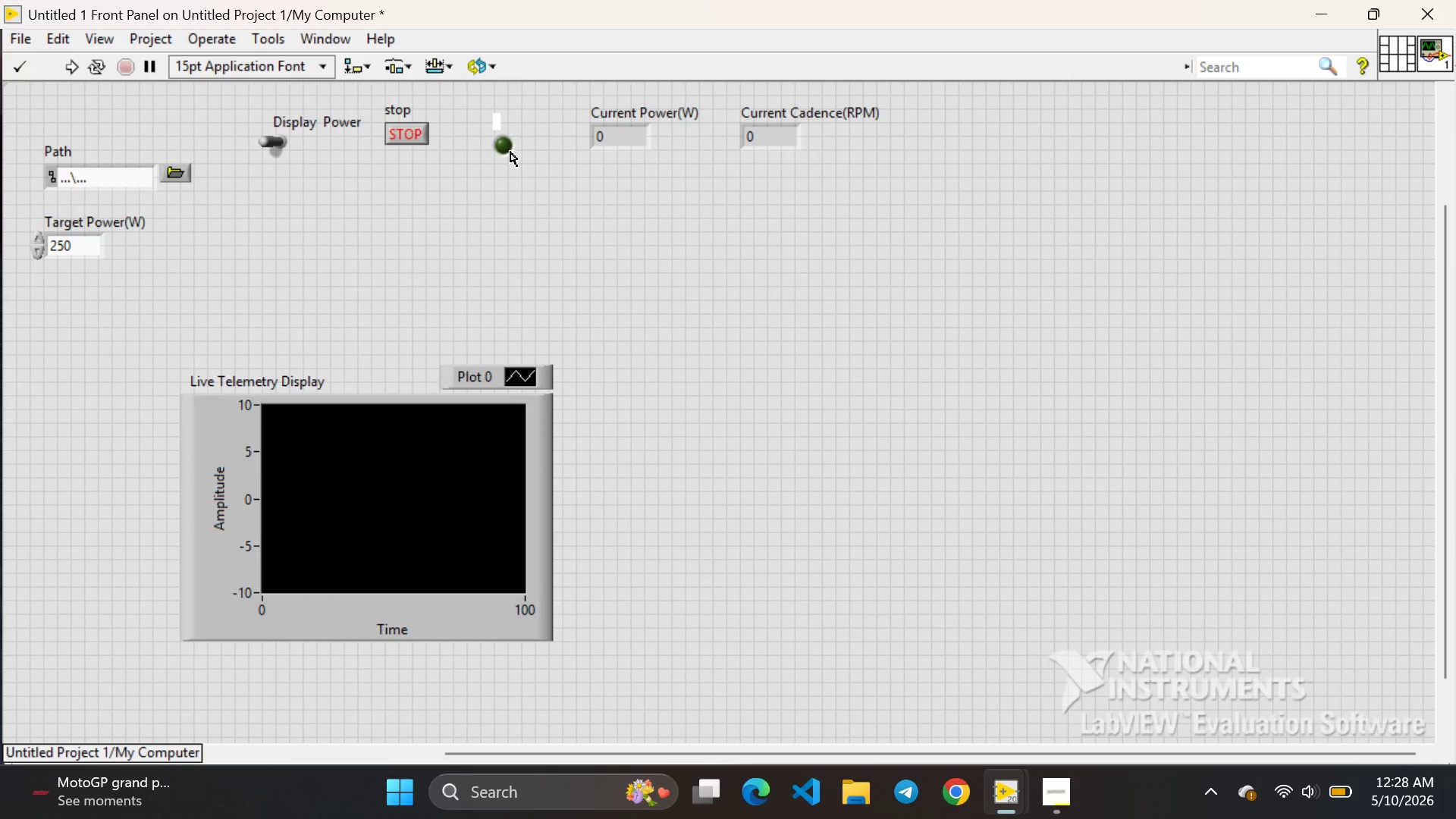 
type(Above Tae)
key(Backspace)
type(rger)
key(Backspace)
type(t Power)
 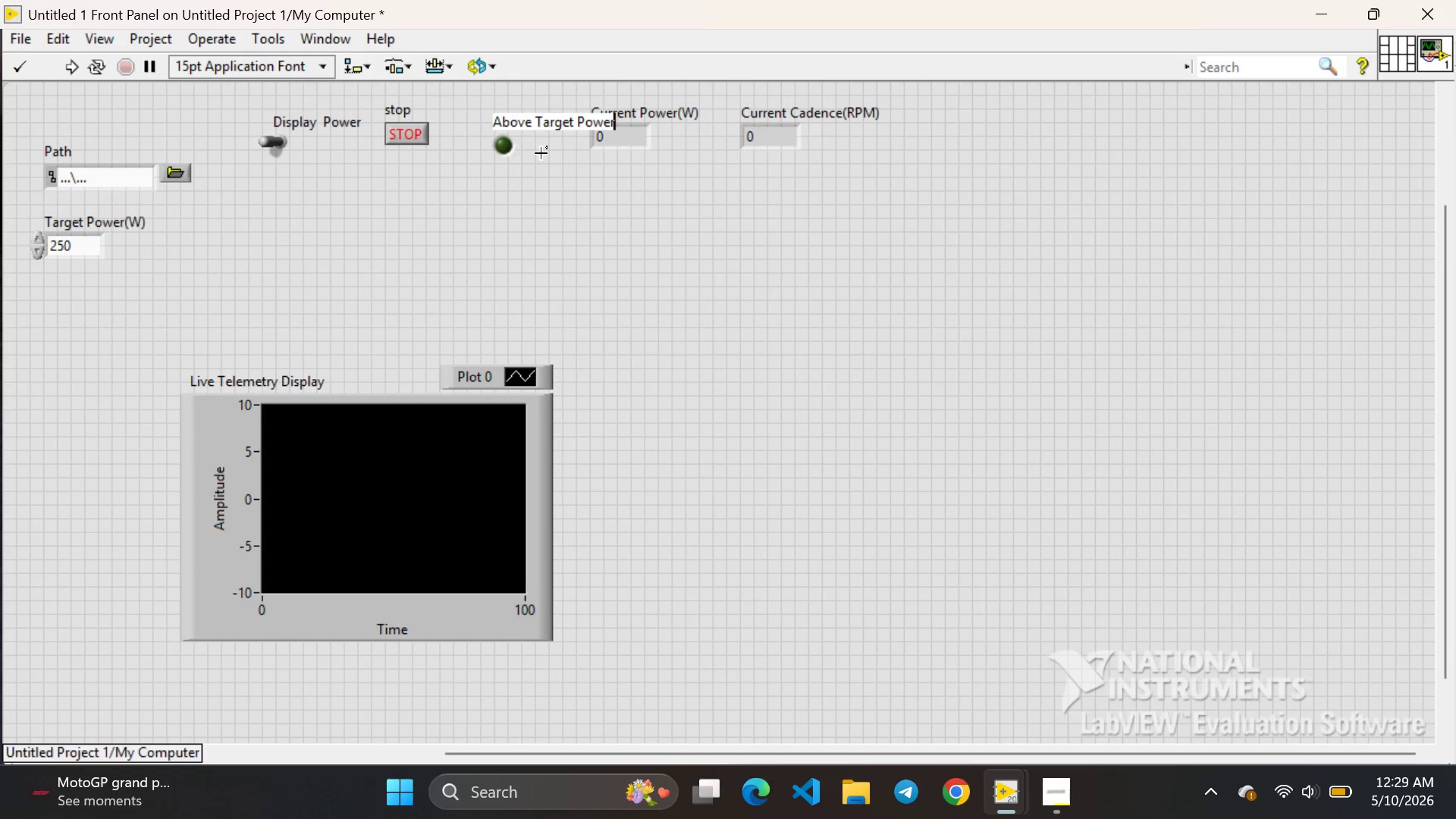 
left_click([509, 152])
 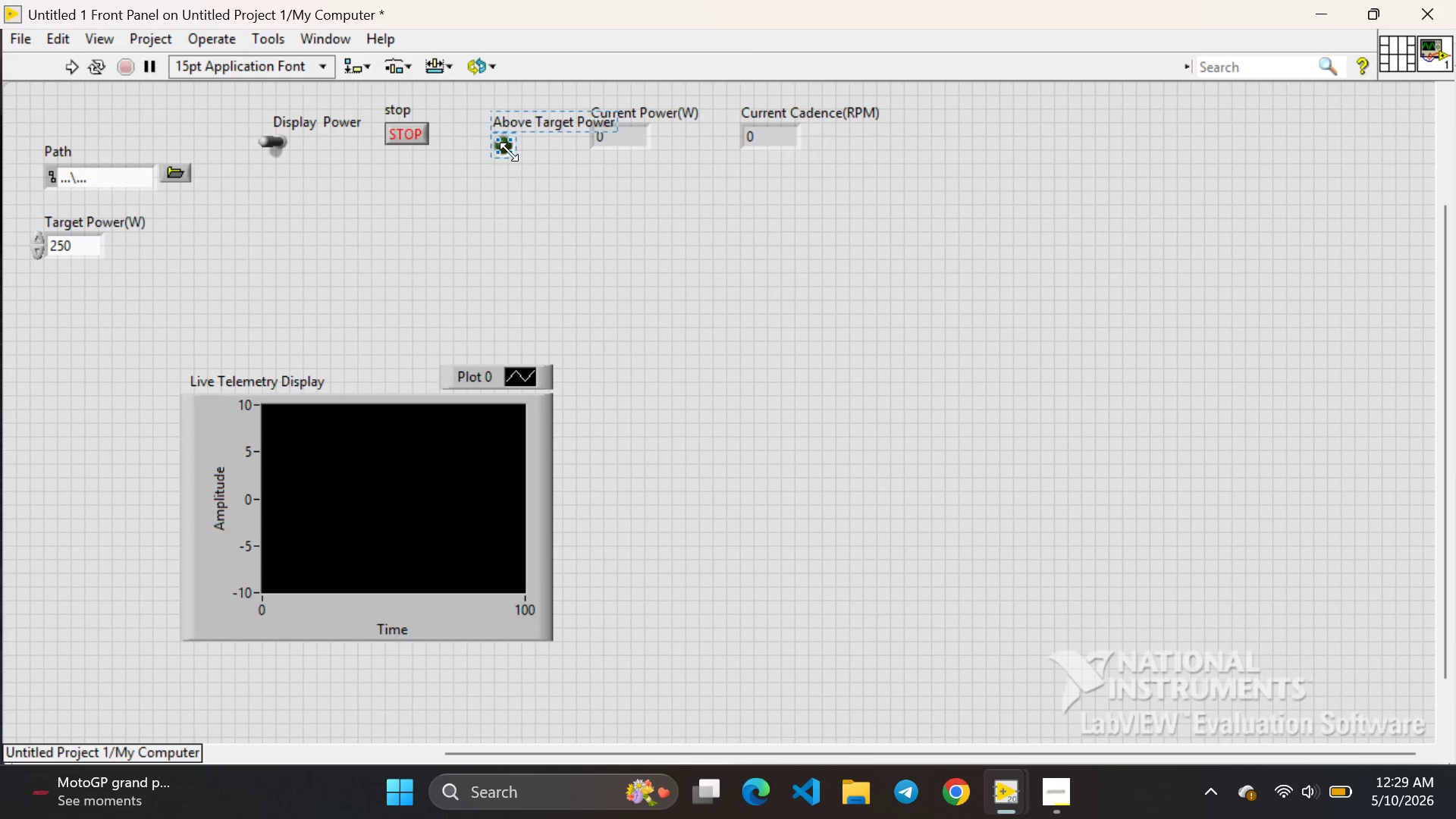 
left_click_drag(start_coordinate=[509, 152], to_coordinate=[497, 151])
 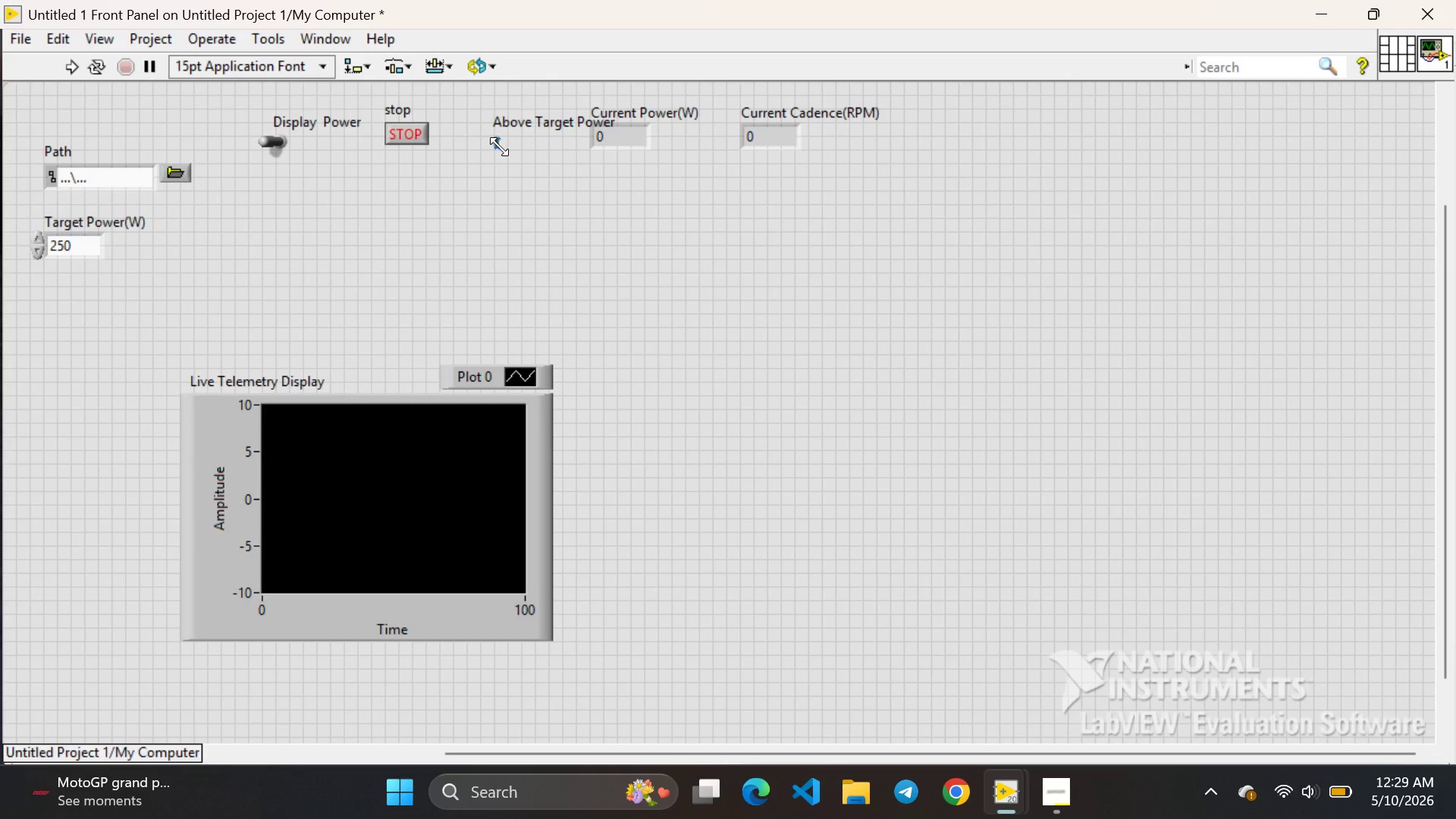 
left_click_drag(start_coordinate=[499, 148], to_coordinate=[507, 149])
 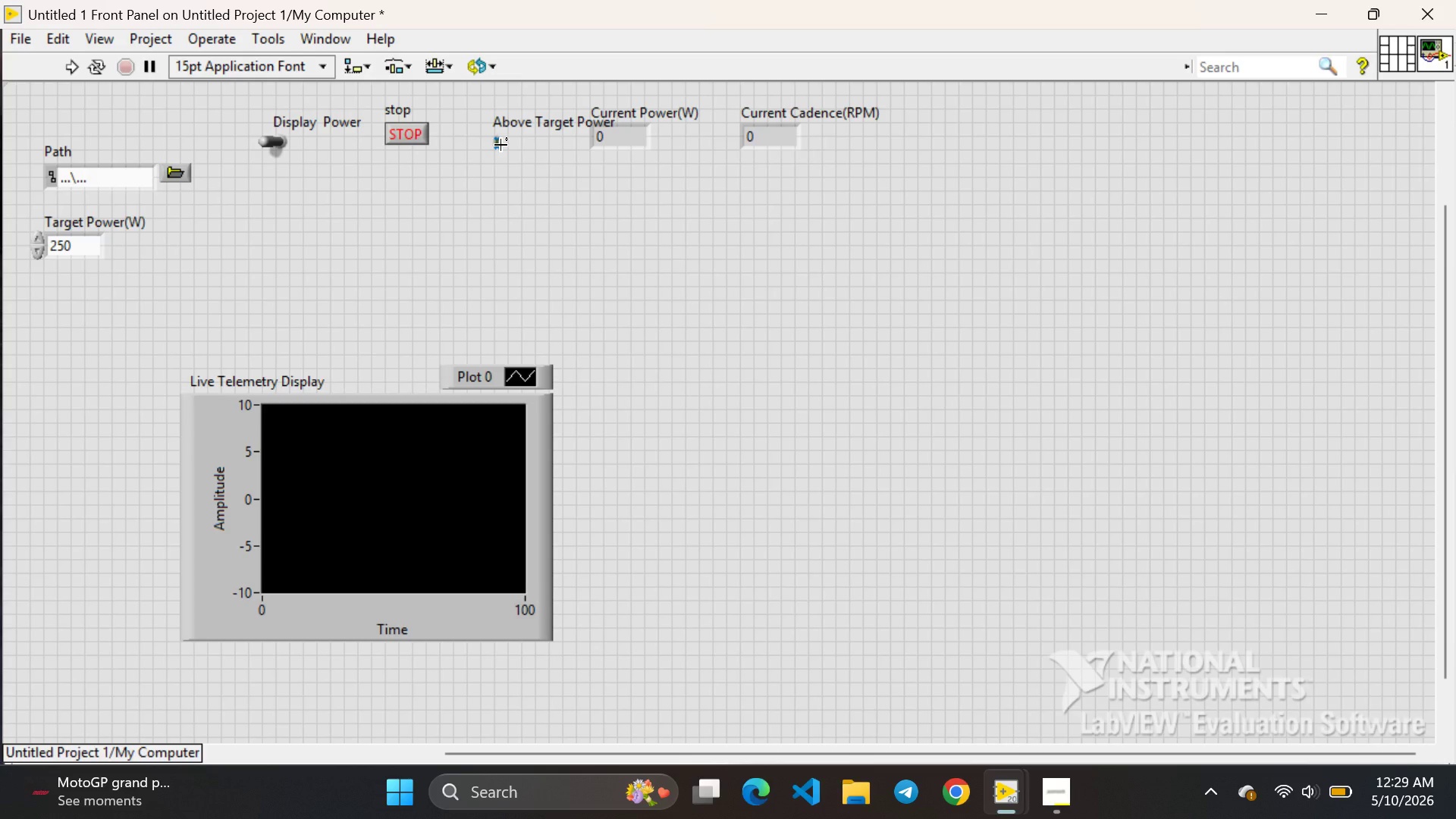 
key(Control+ControlLeft)
 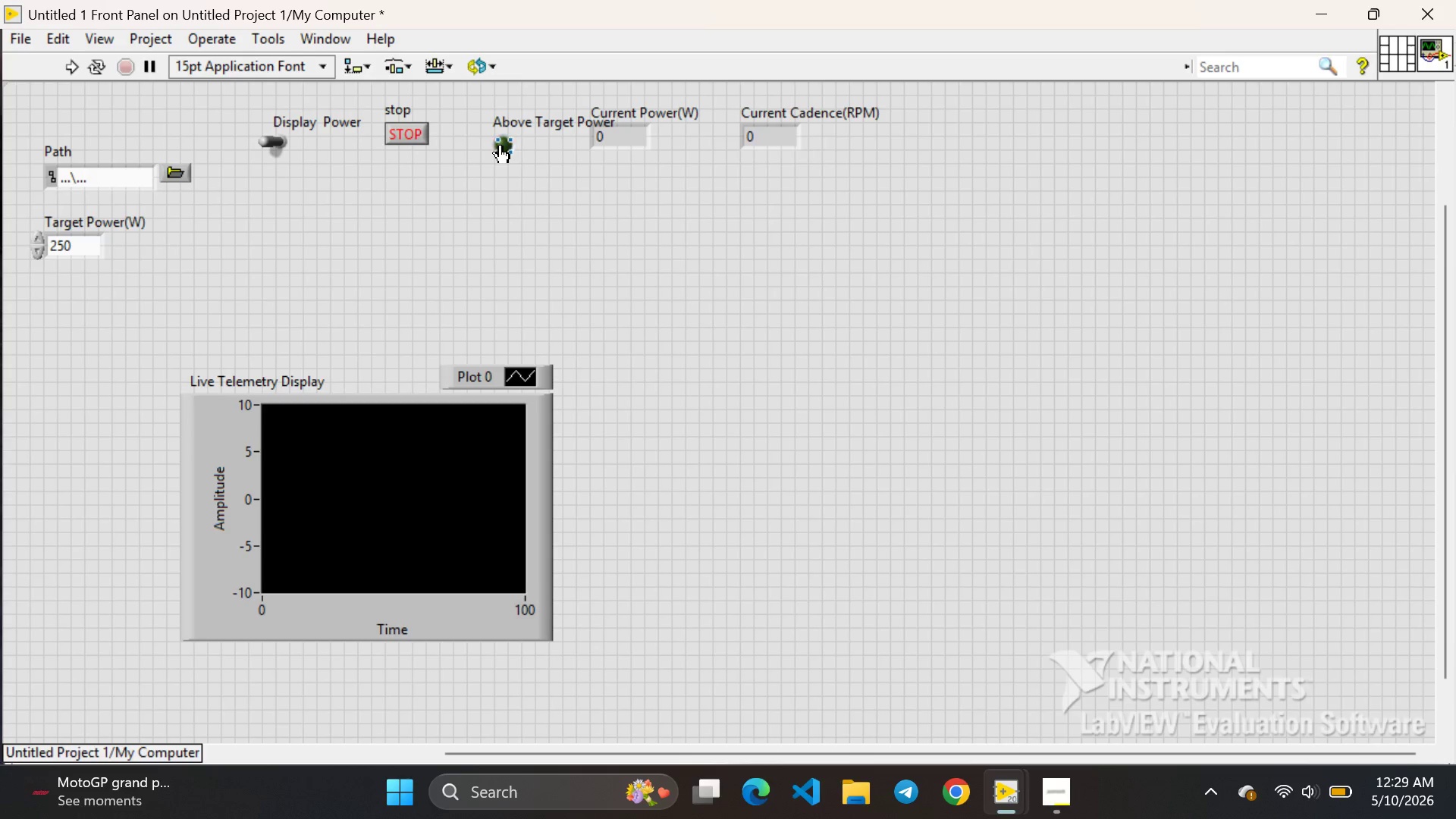 
key(Control+Z)
 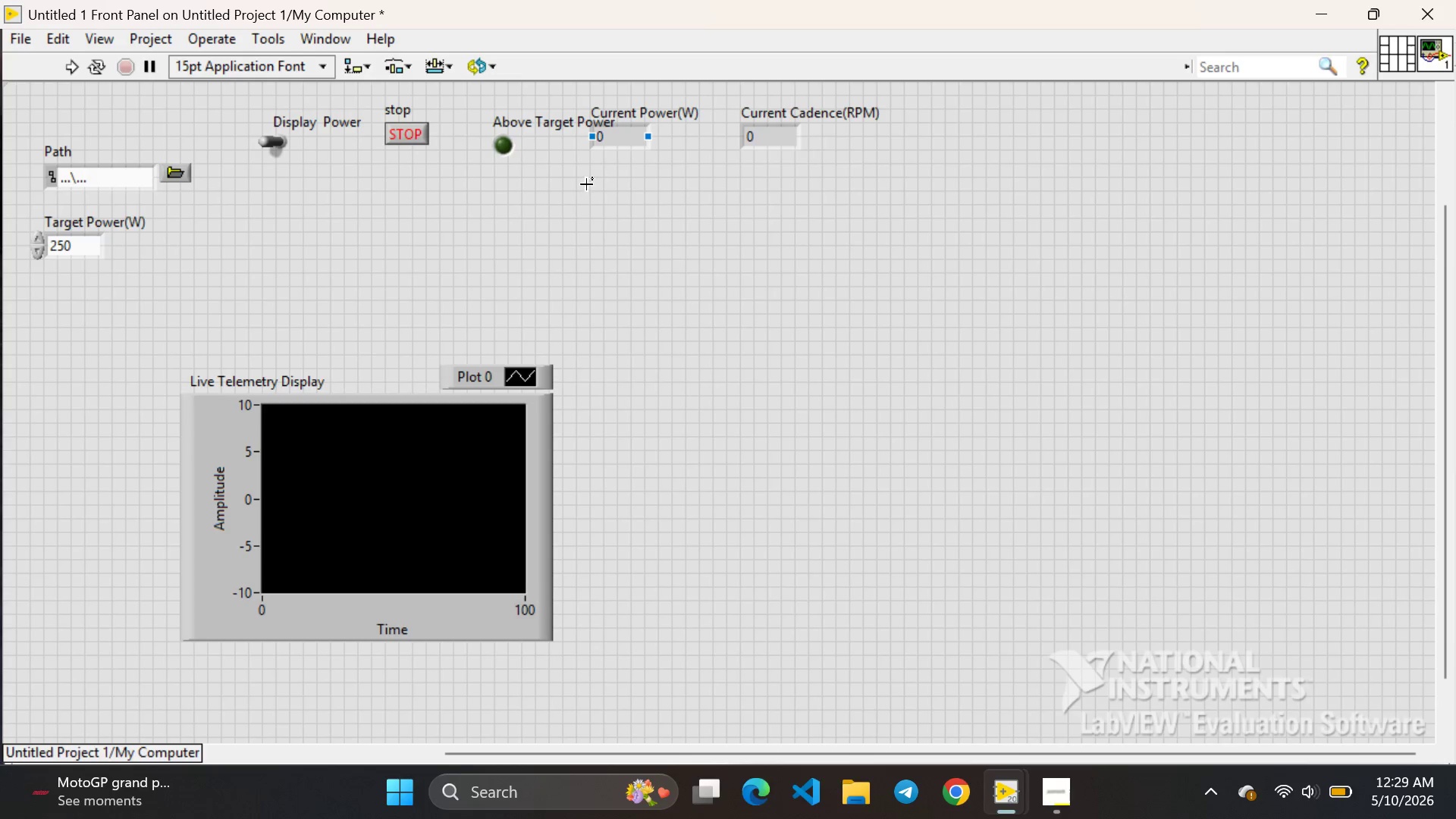 
left_click([586, 184])
 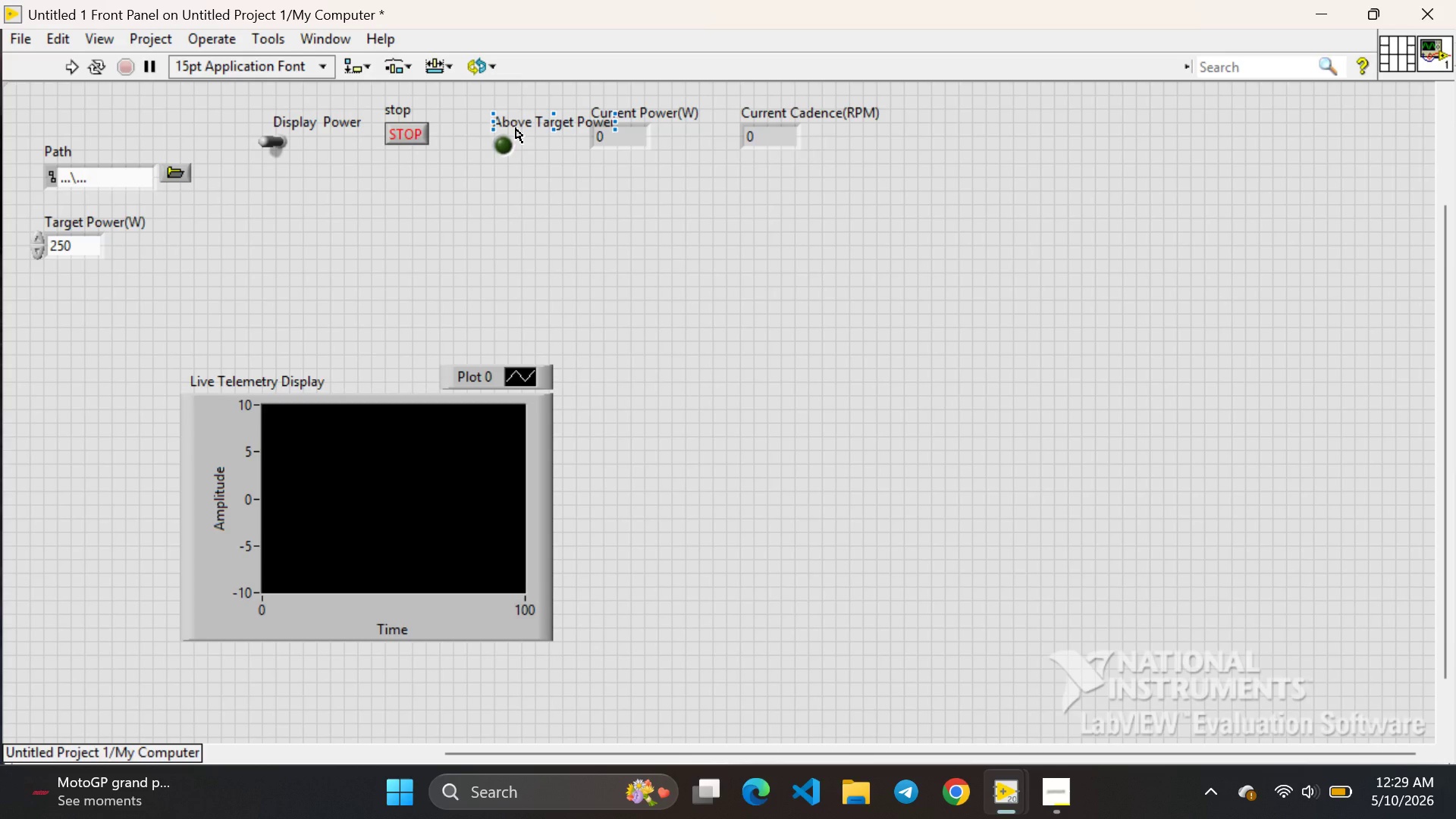 
left_click([516, 128])
 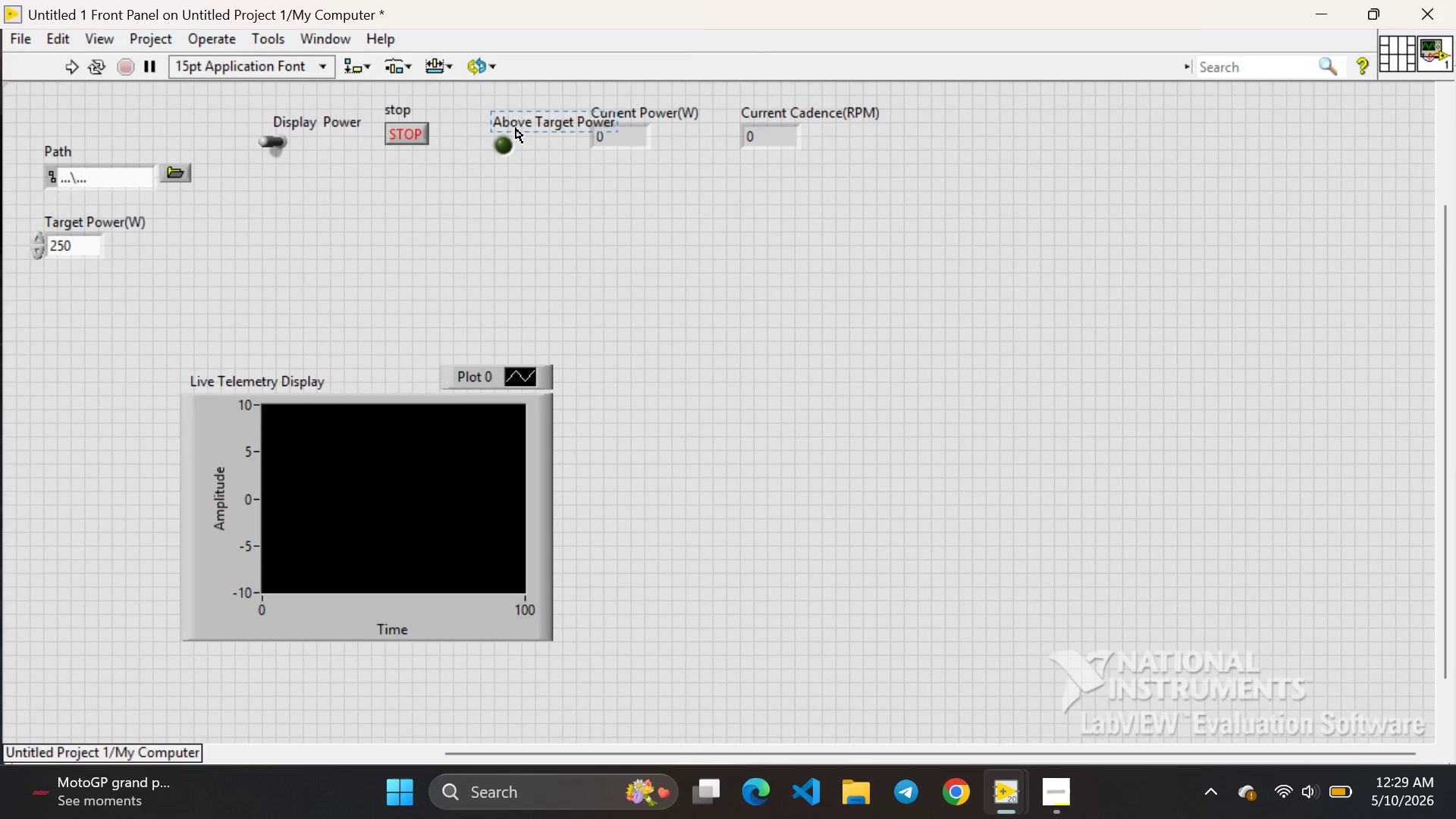 
left_click_drag(start_coordinate=[516, 128], to_coordinate=[486, 127])
 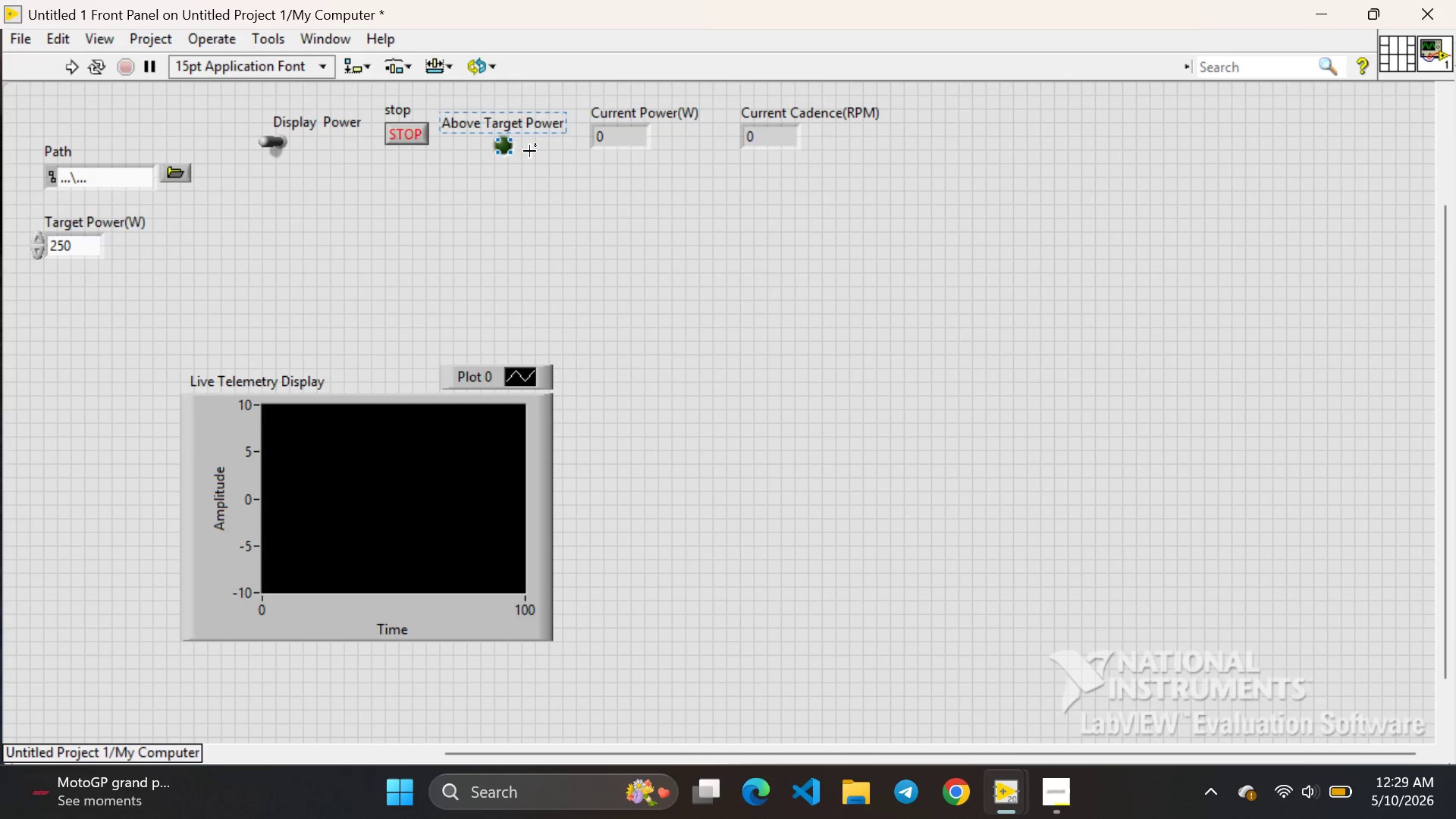 
left_click([529, 151])
 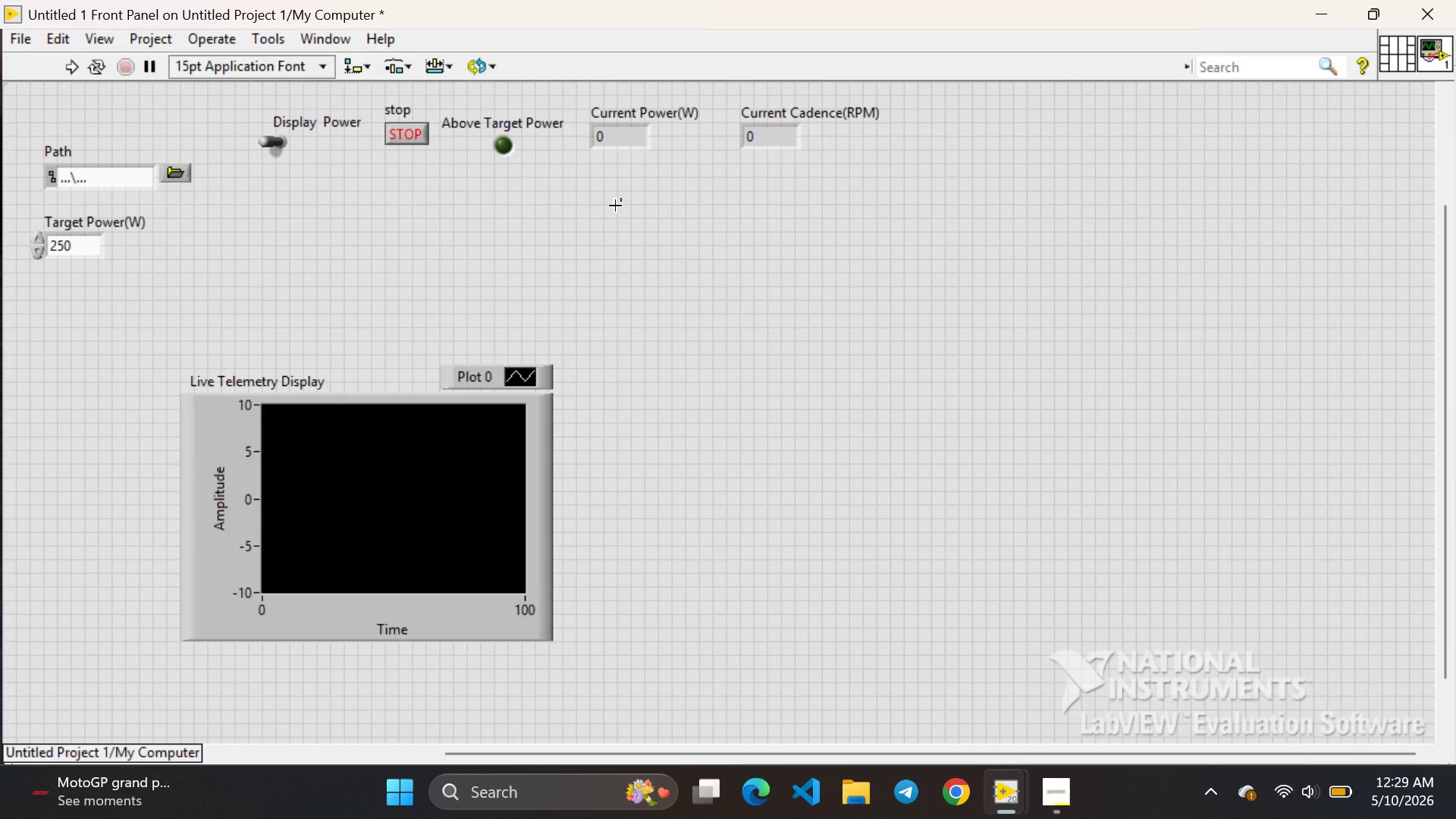 
wait(14.56)
 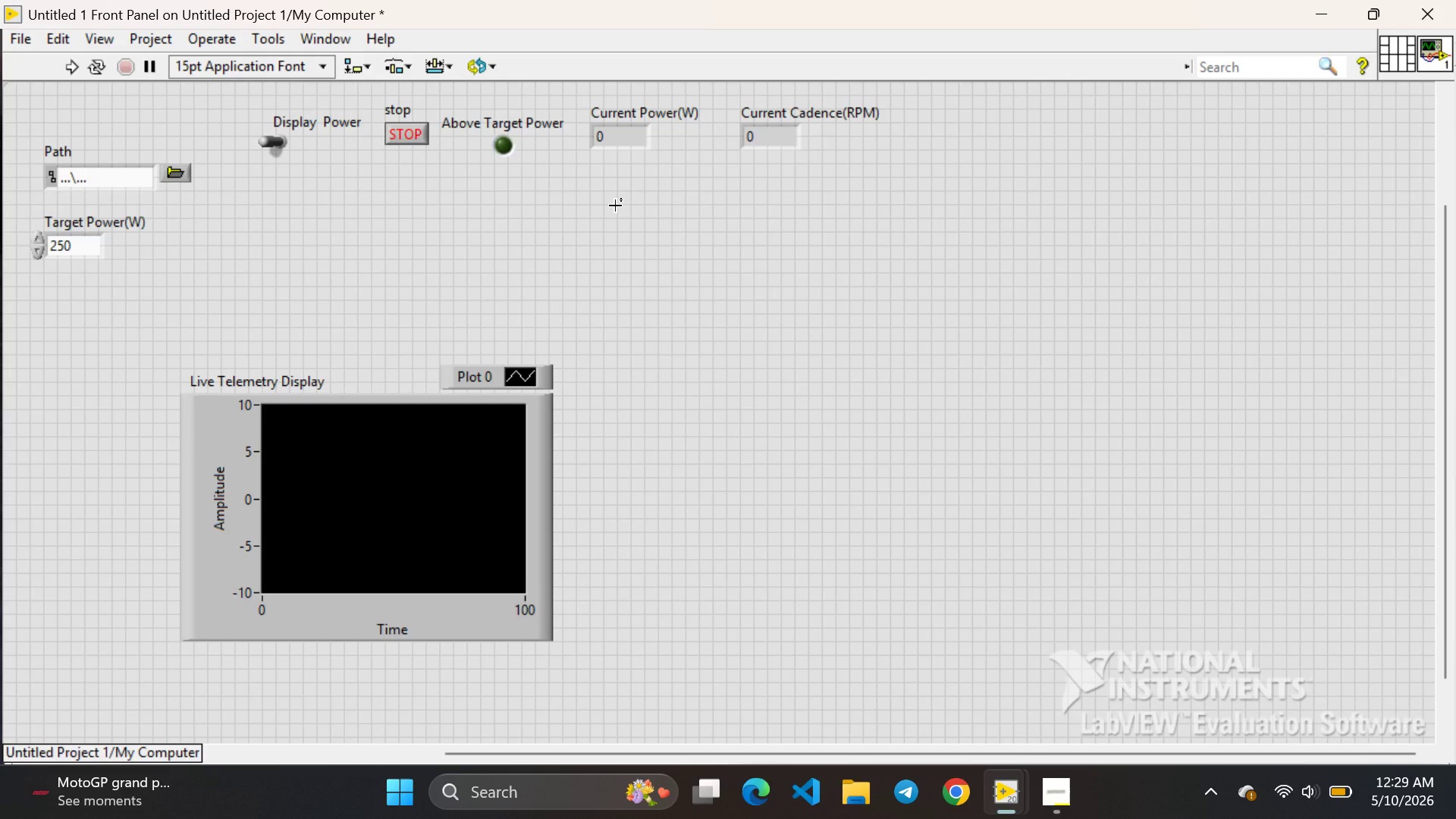 
left_click([1025, 726])
 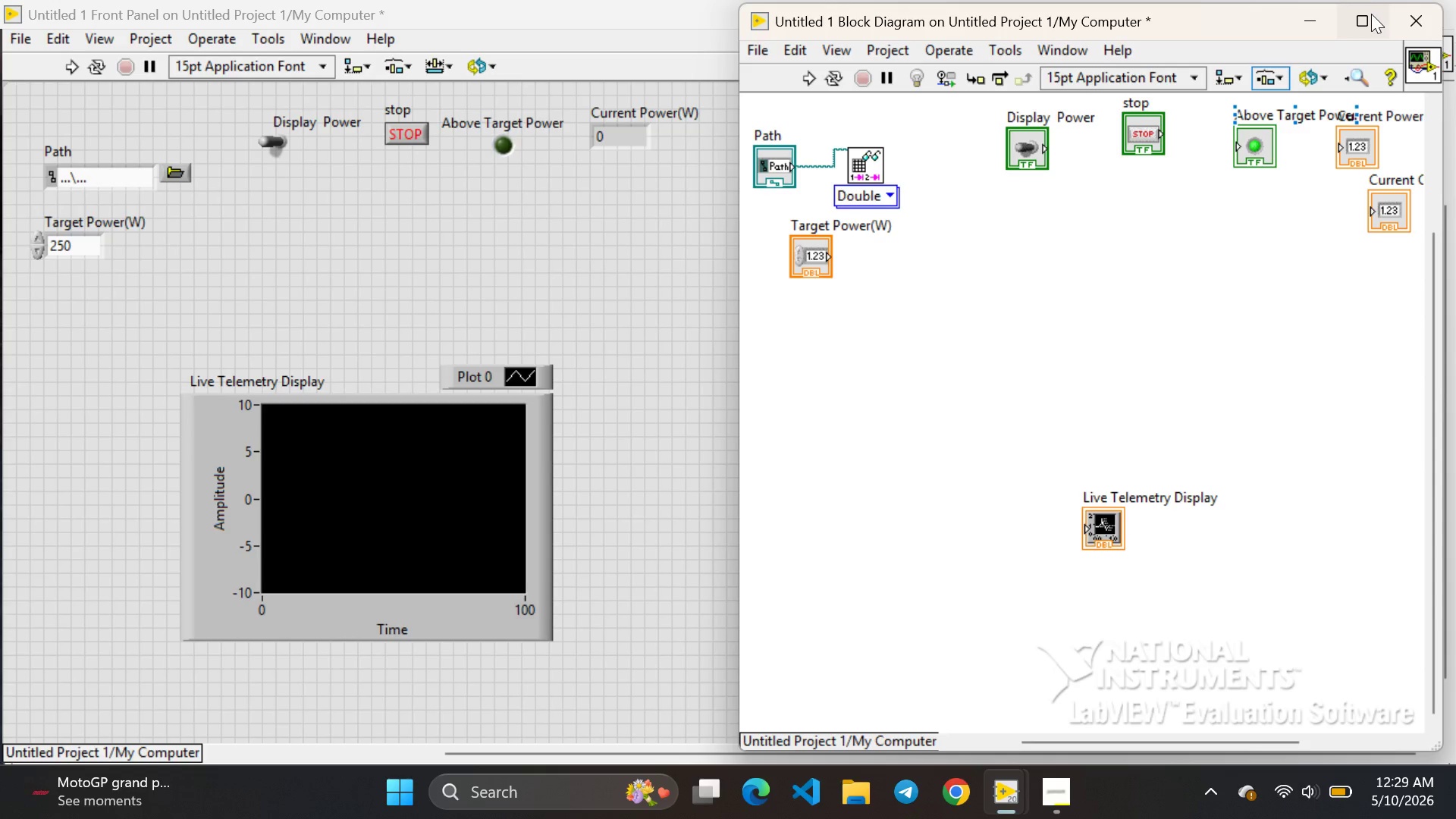 
left_click([1366, 14])
 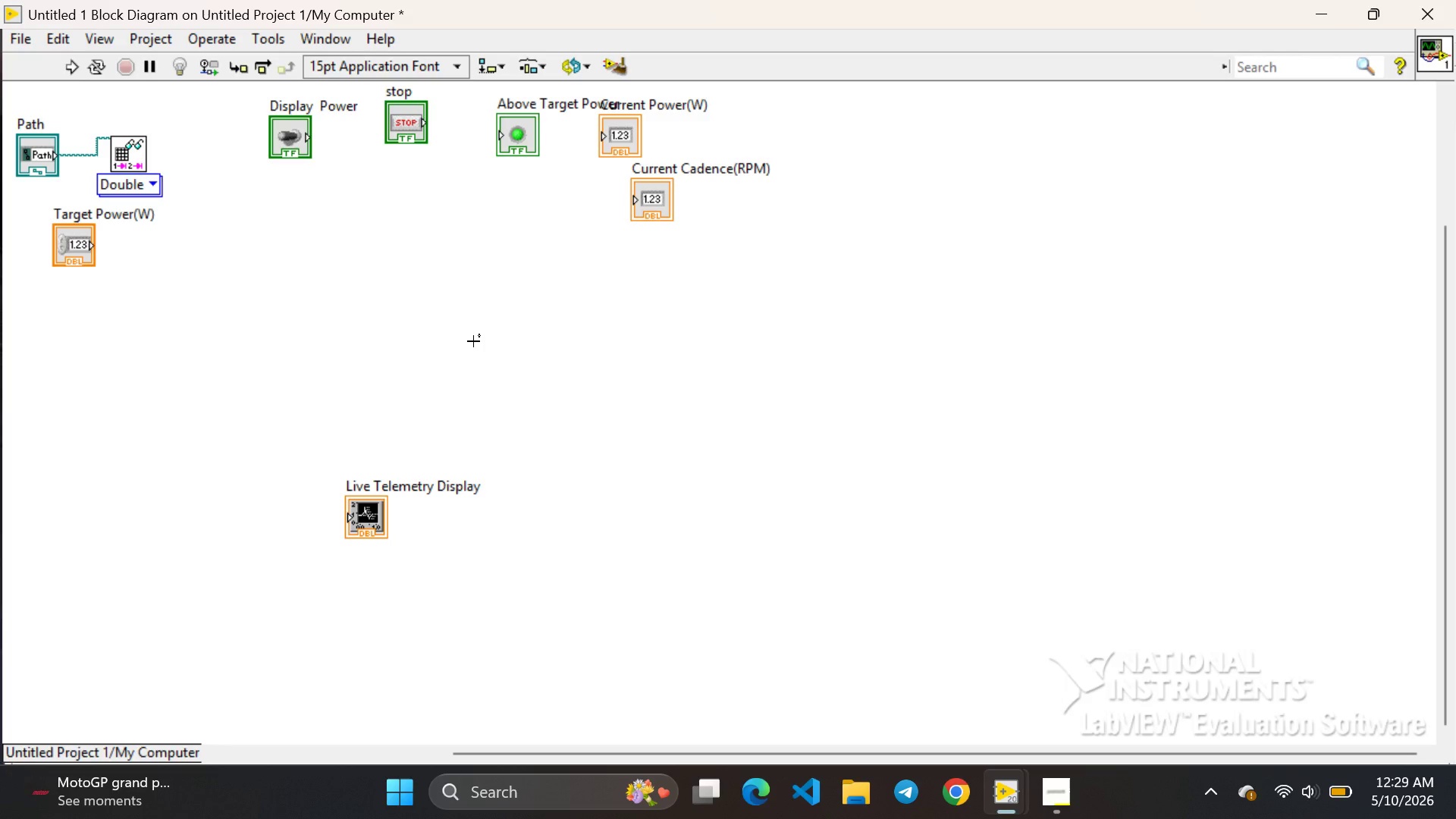 
wait(9.59)
 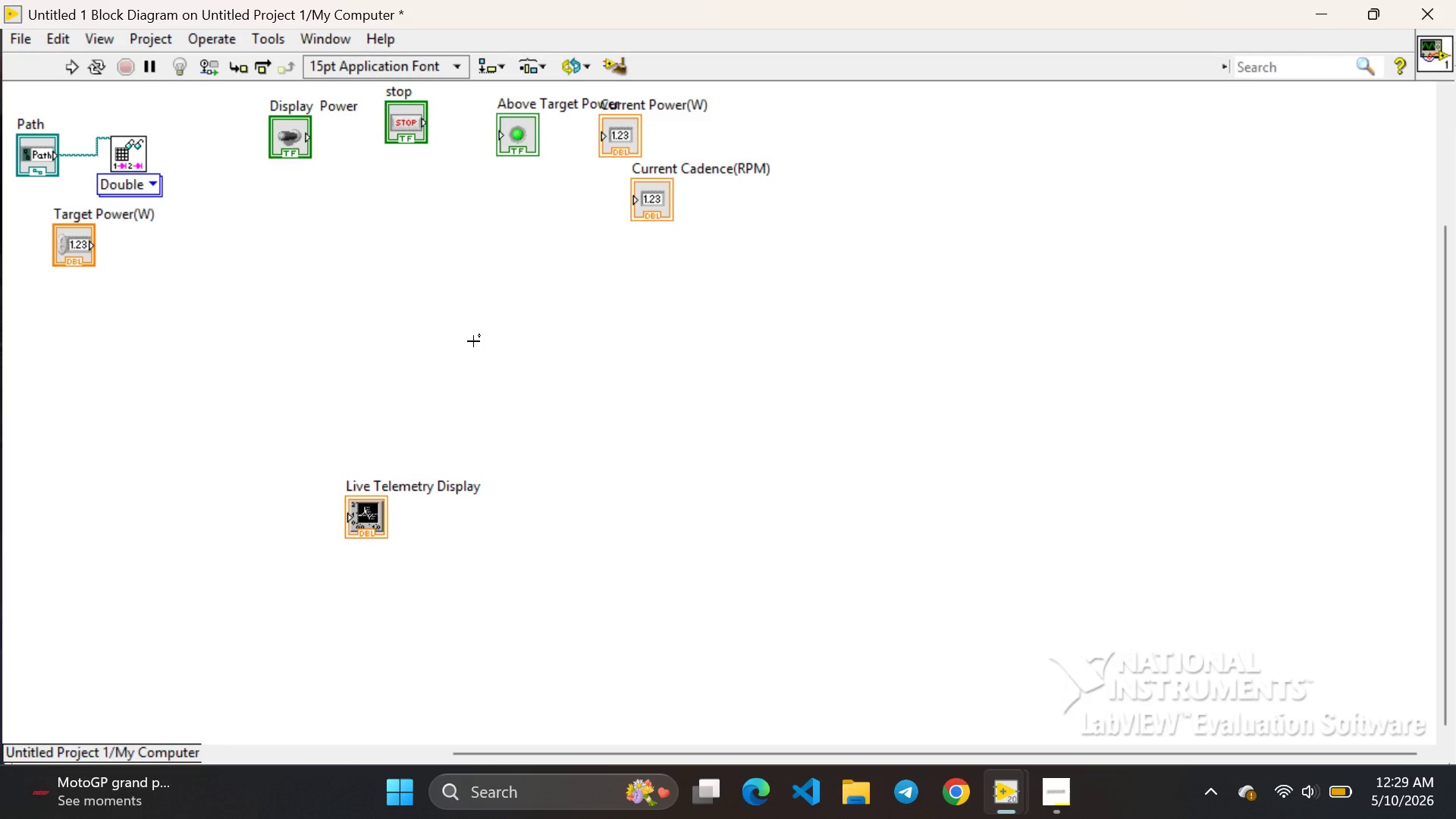 
right_click([402, 377])
 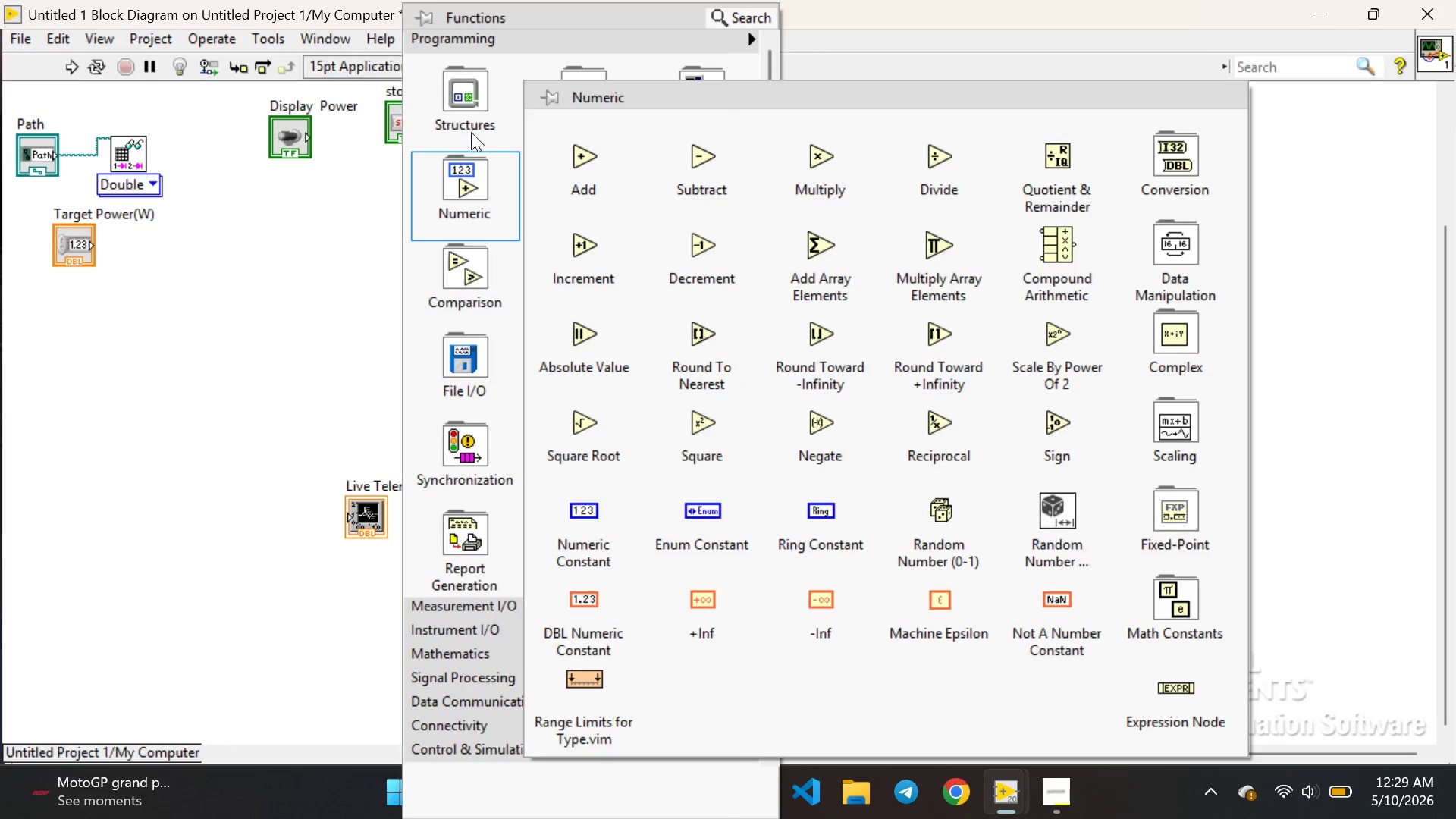 
left_click([472, 120])
 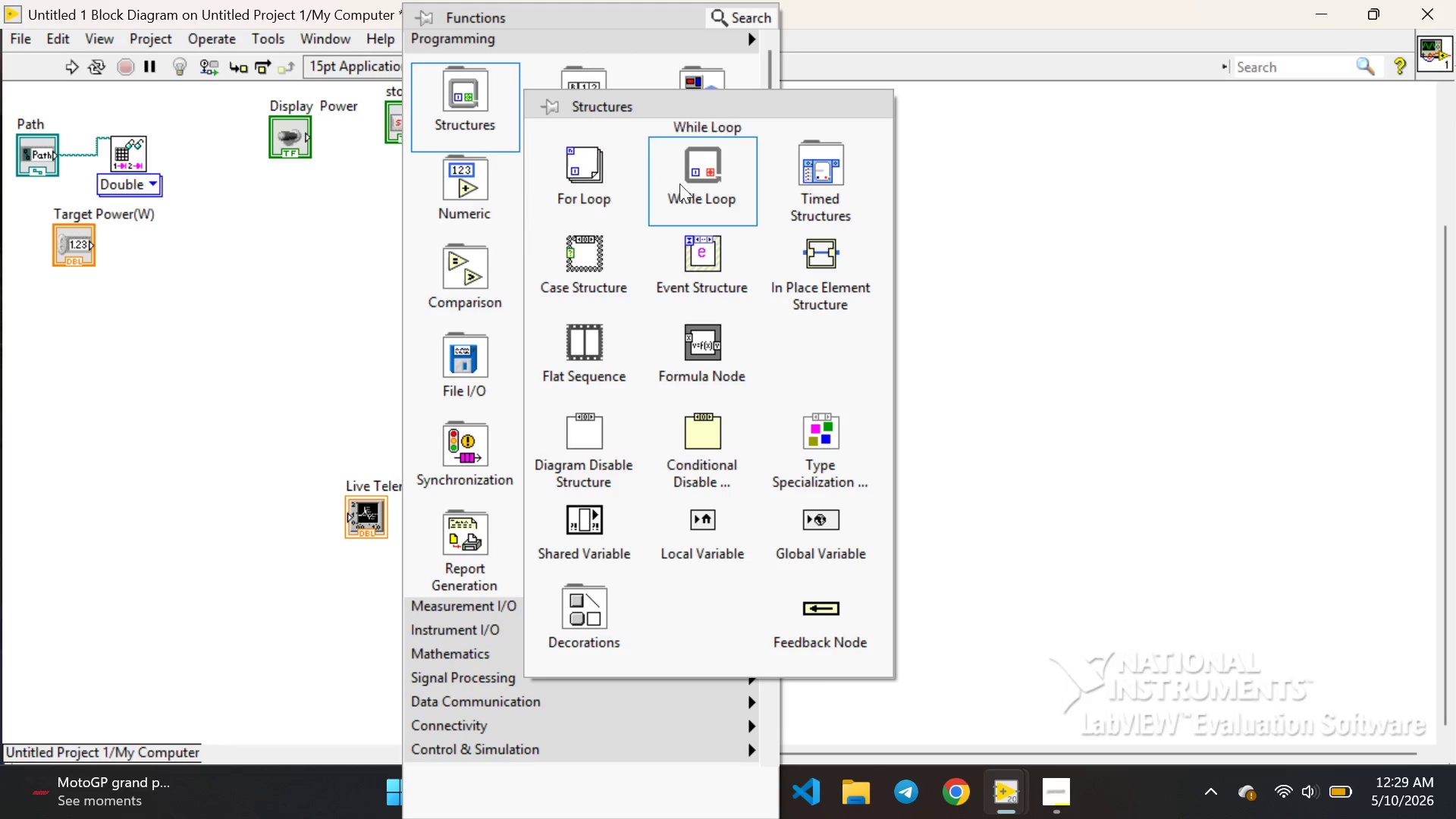 
left_click([698, 187])
 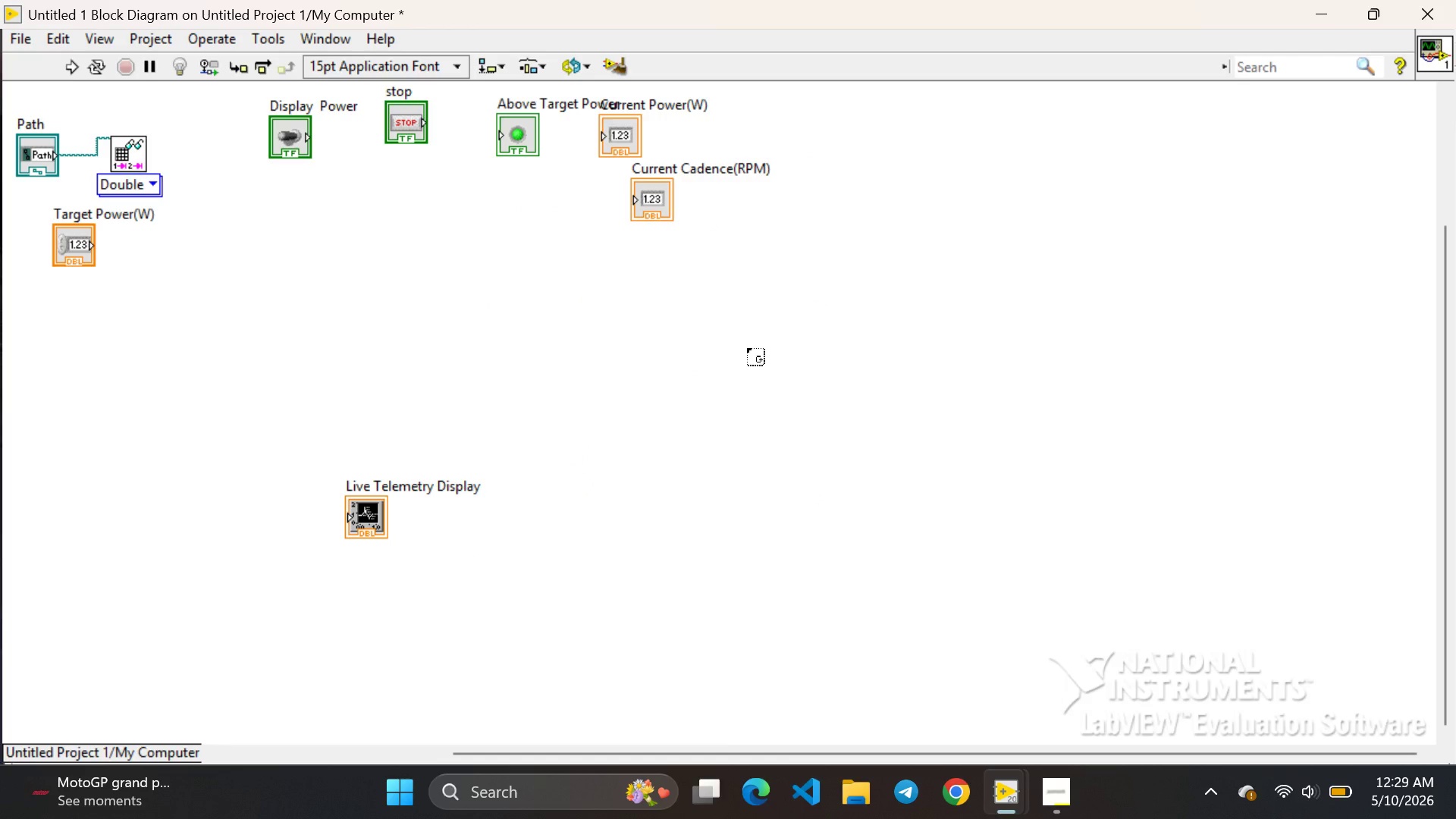 
double_click([747, 348])
 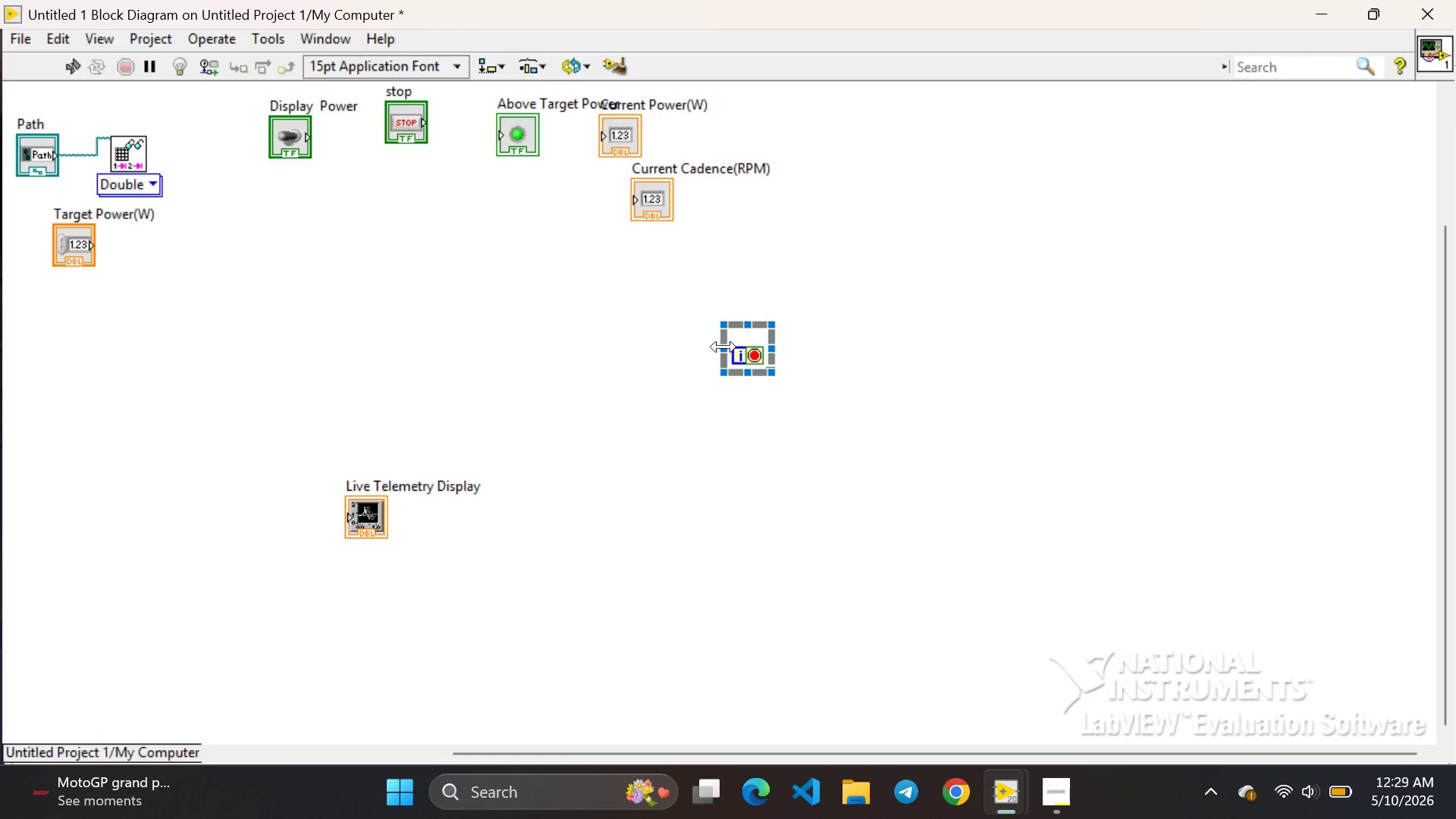 
left_click_drag(start_coordinate=[722, 346], to_coordinate=[327, 313])
 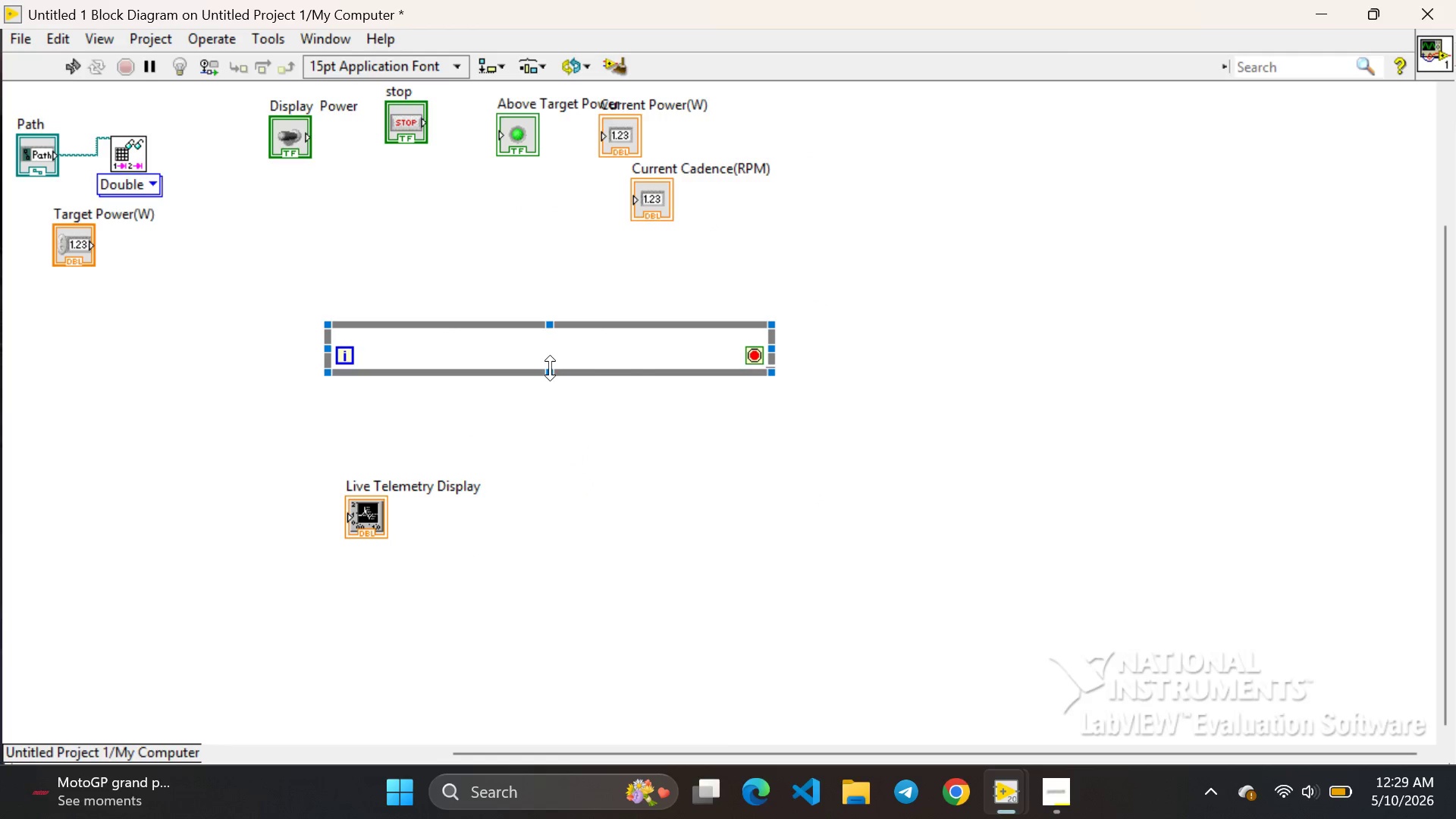 
left_click_drag(start_coordinate=[550, 368], to_coordinate=[468, 540])
 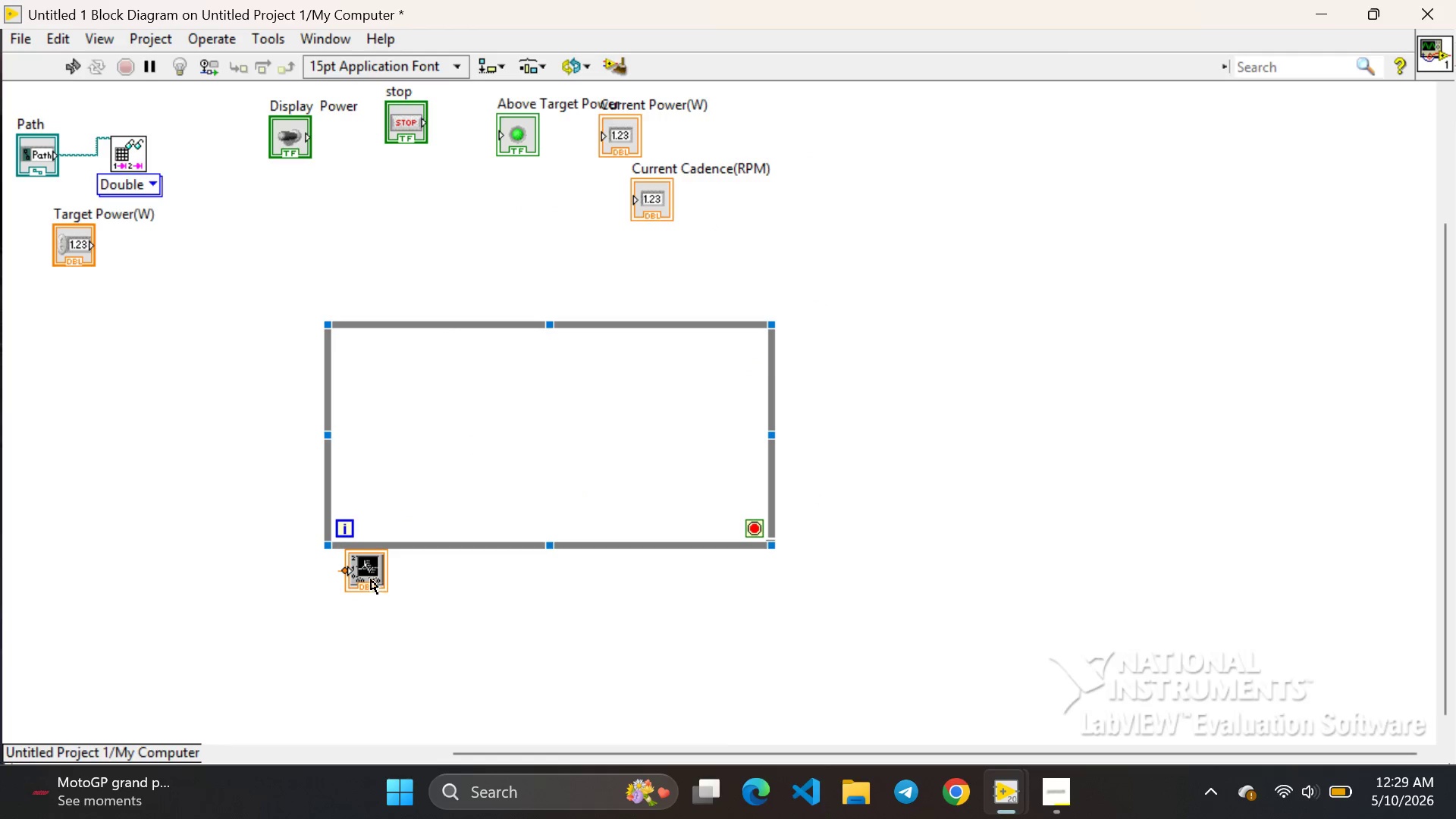 
left_click([371, 579])
 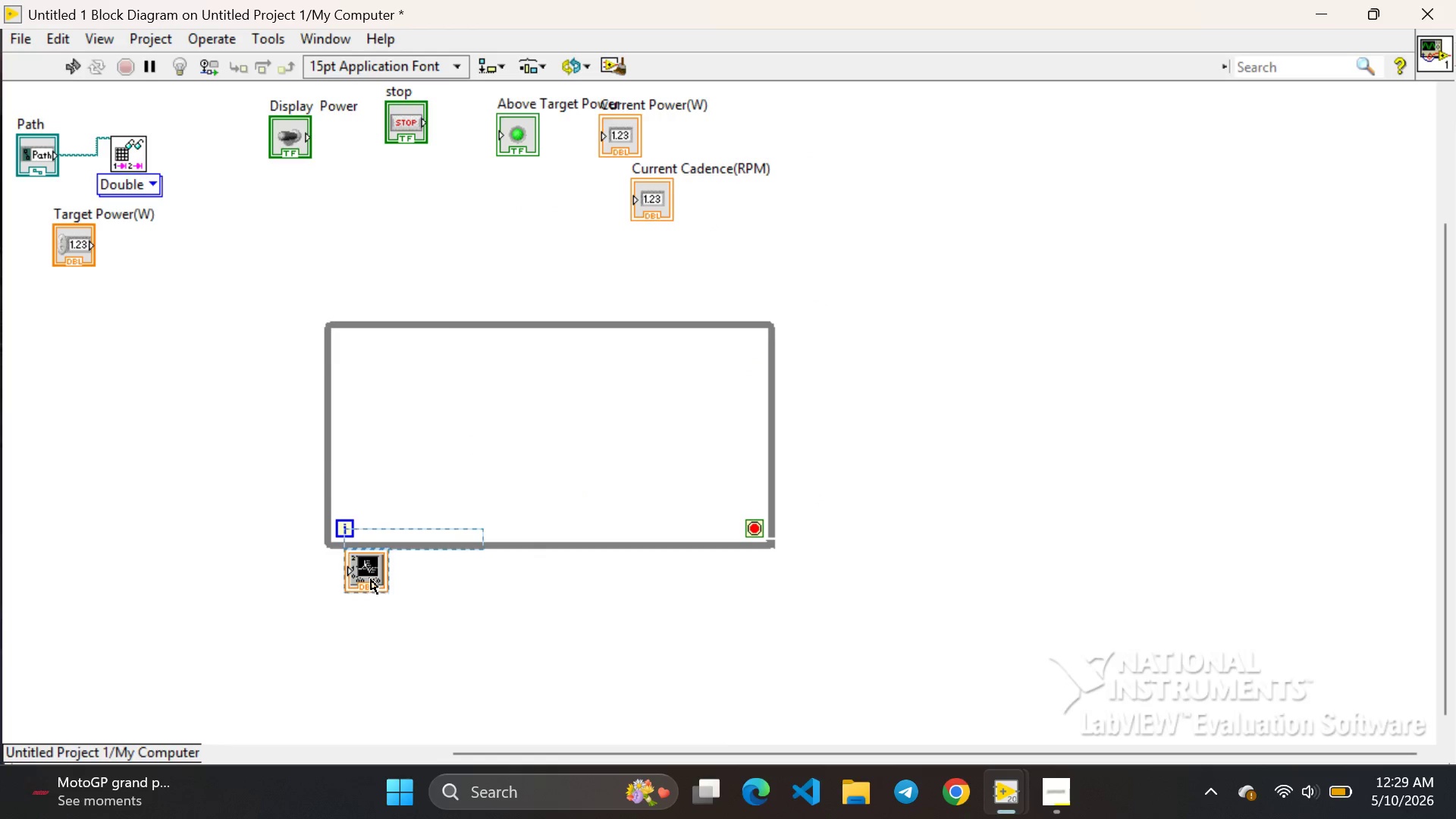 
left_click_drag(start_coordinate=[371, 579], to_coordinate=[600, 515])
 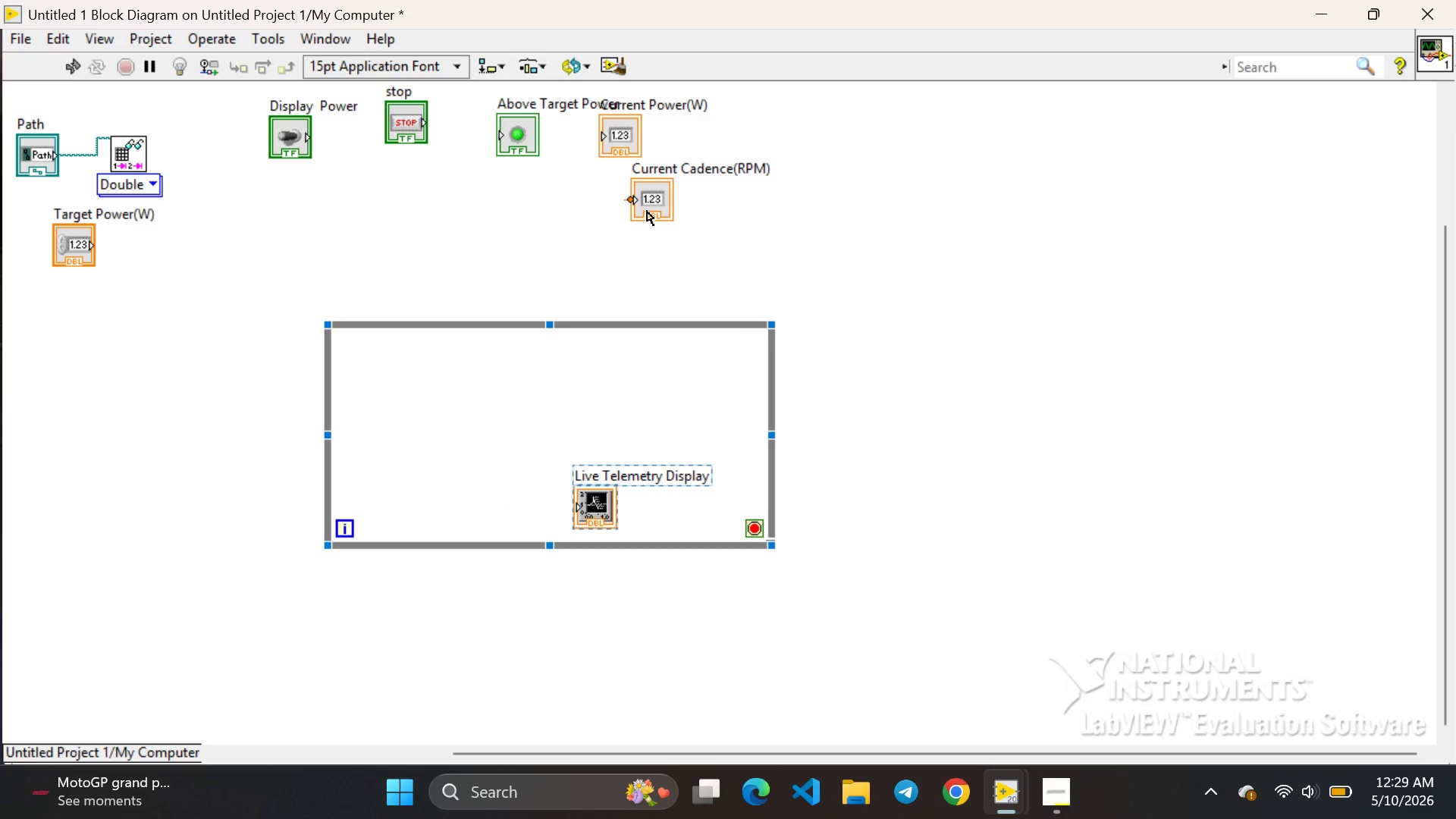 
left_click([647, 210])
 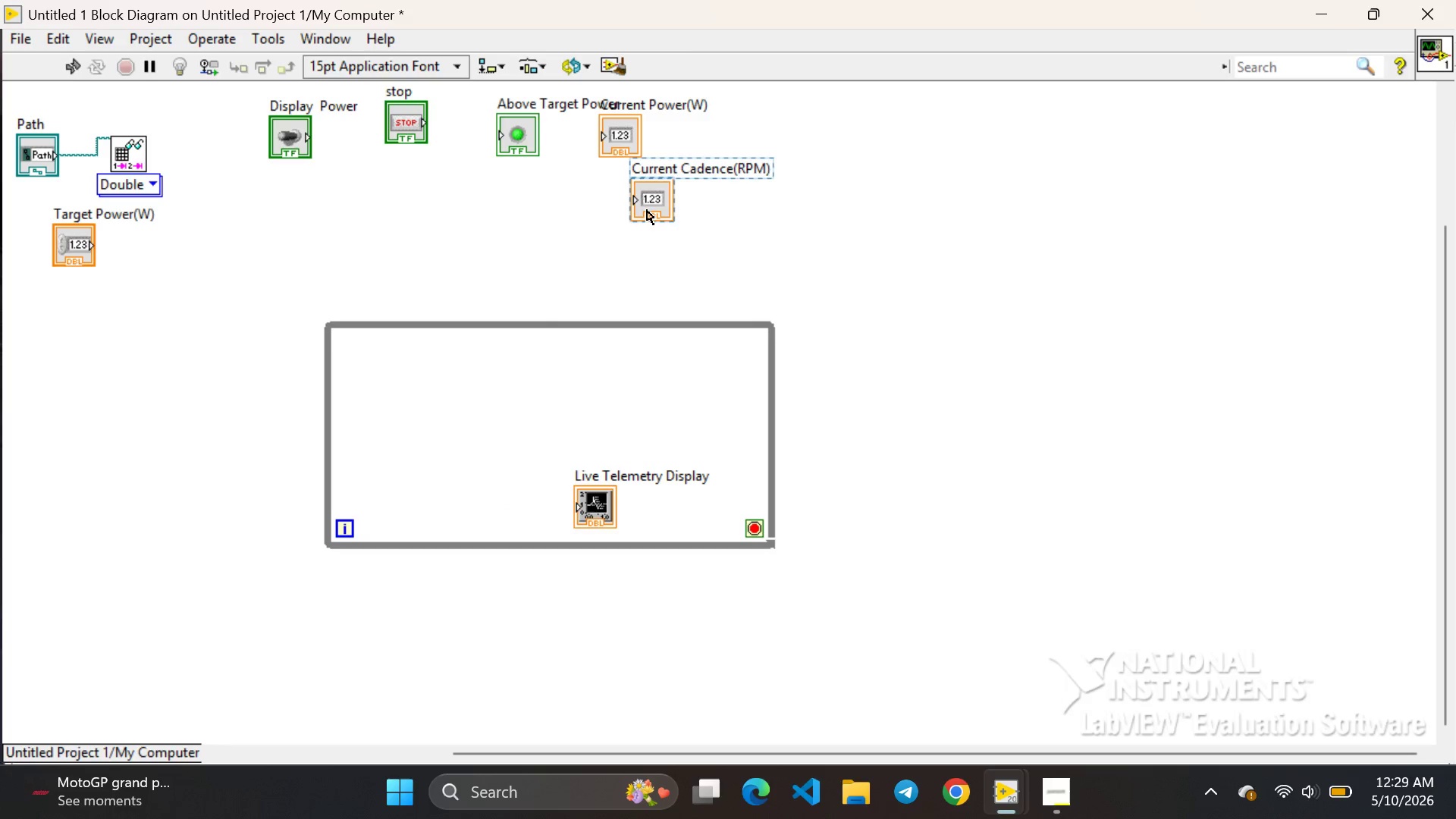 
left_click_drag(start_coordinate=[647, 210], to_coordinate=[610, 441])
 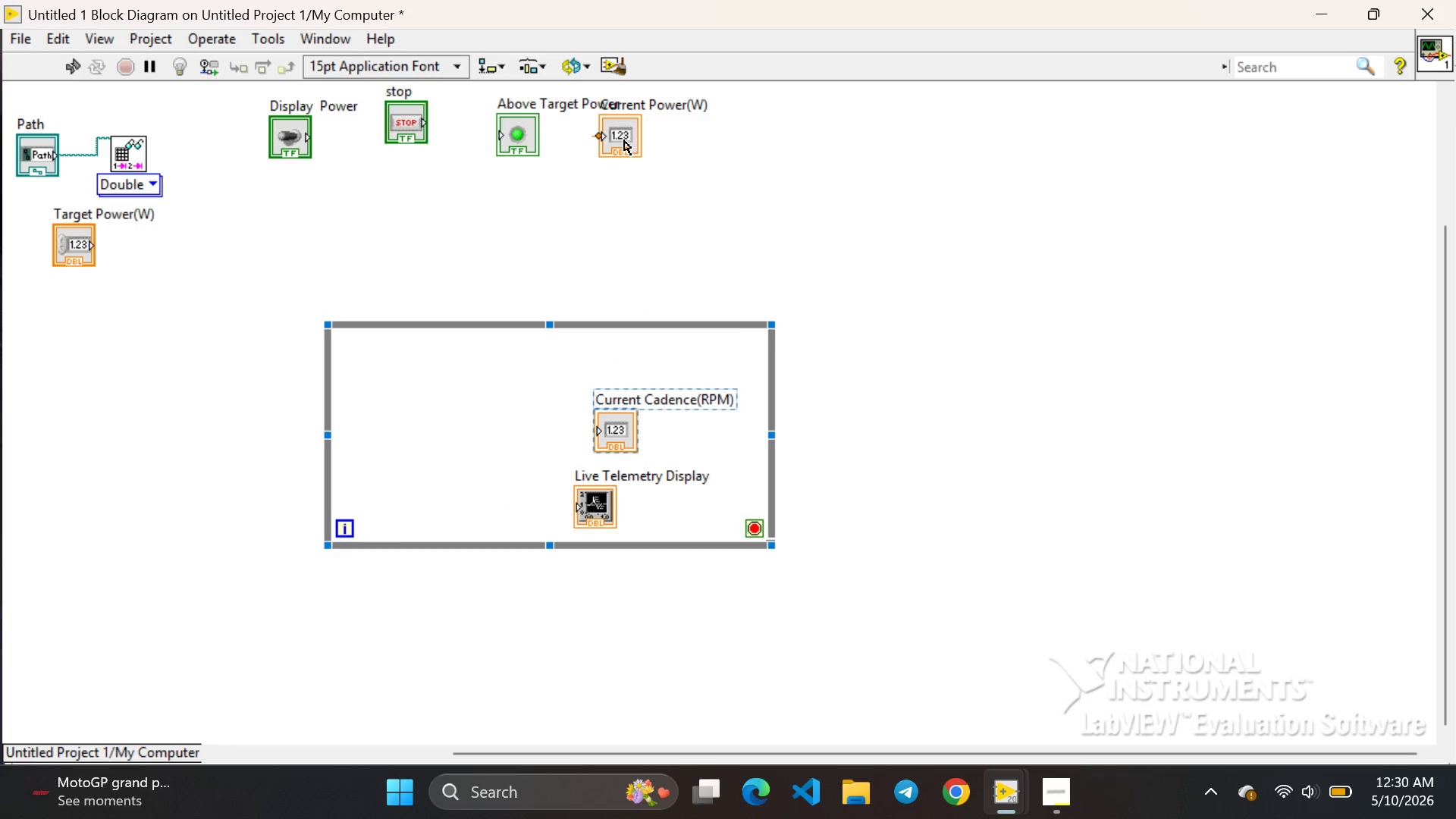 
left_click([624, 140])
 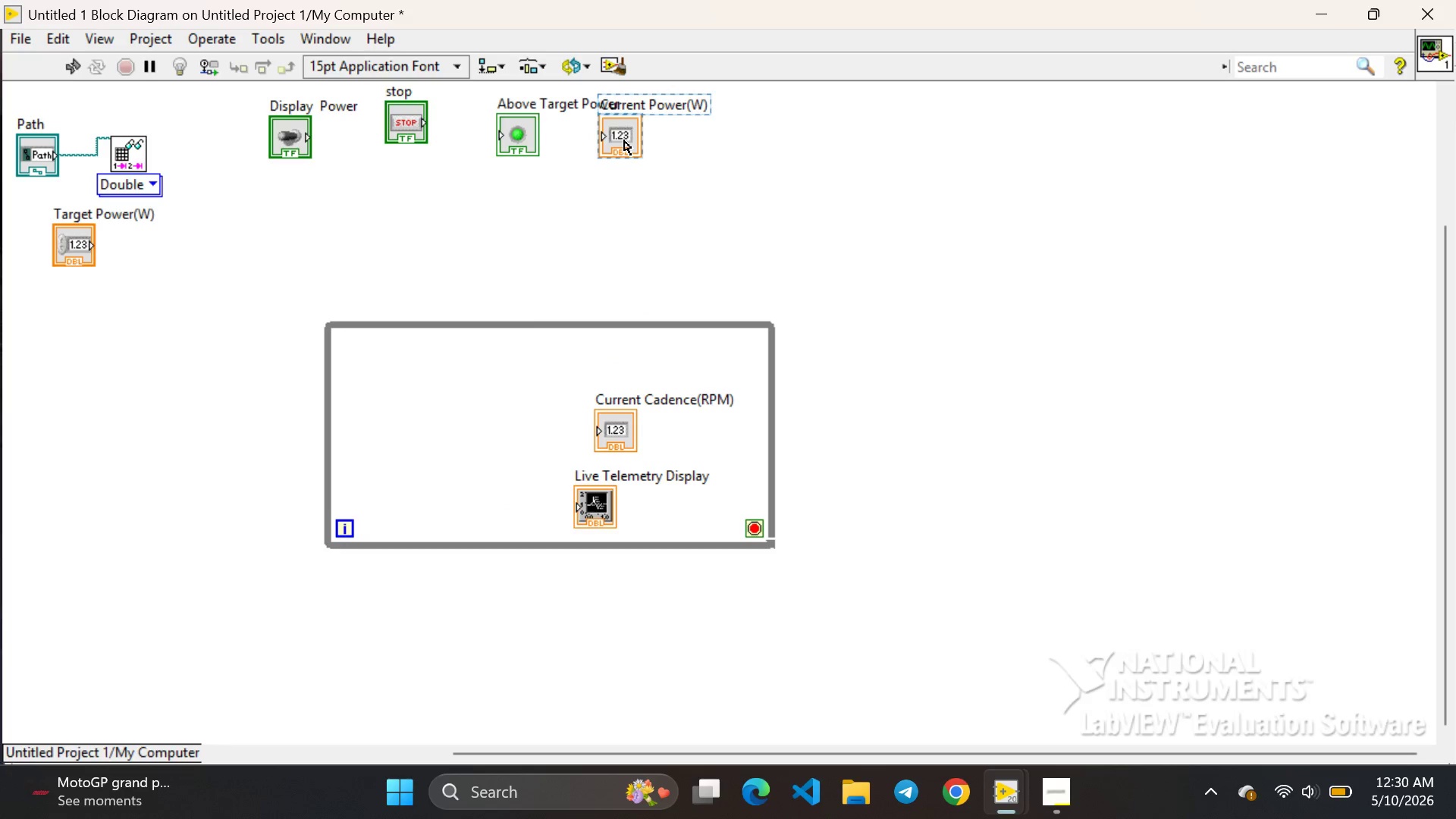 
left_click_drag(start_coordinate=[624, 140], to_coordinate=[573, 397])
 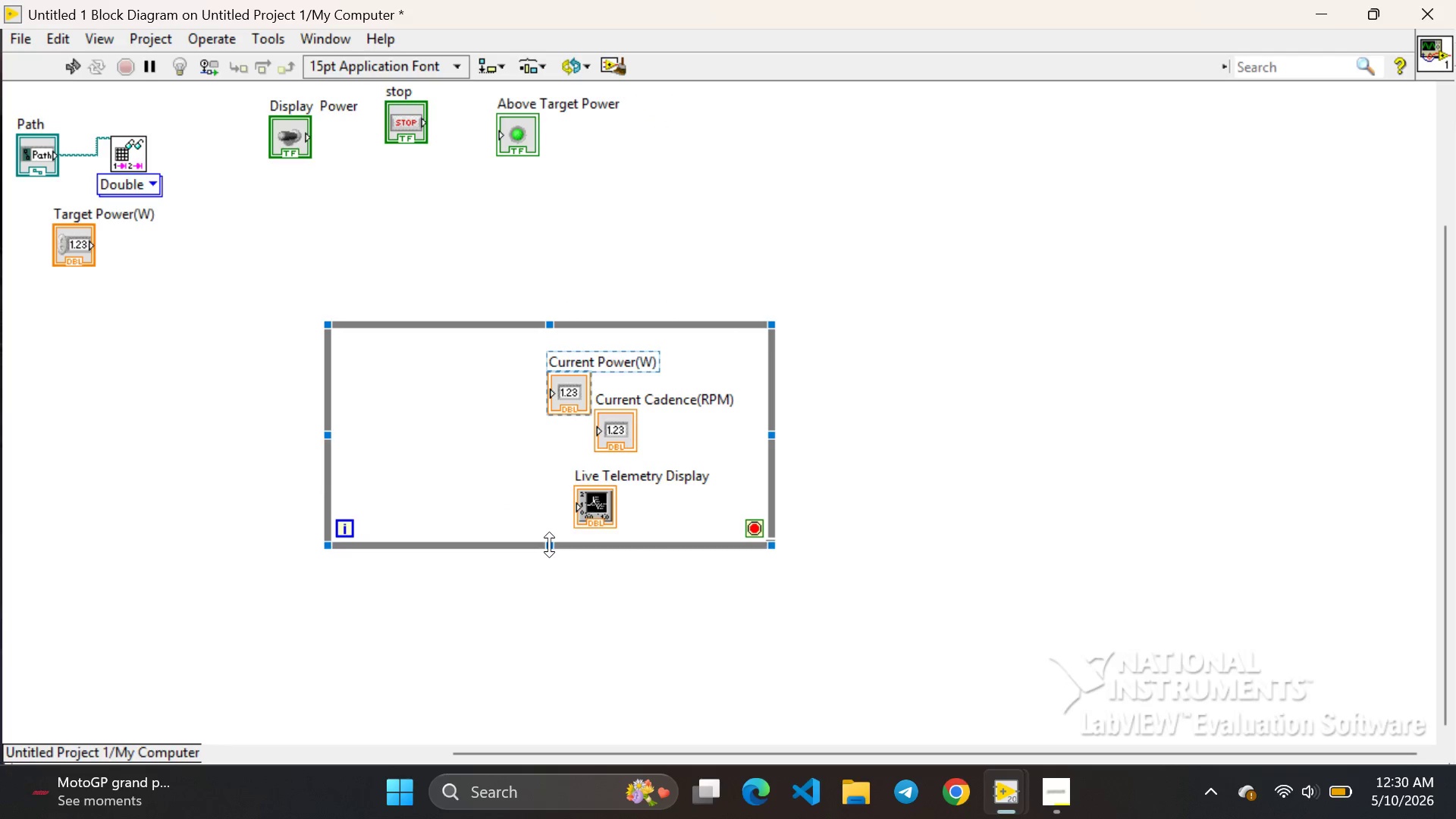 
left_click_drag(start_coordinate=[549, 544], to_coordinate=[529, 694])
 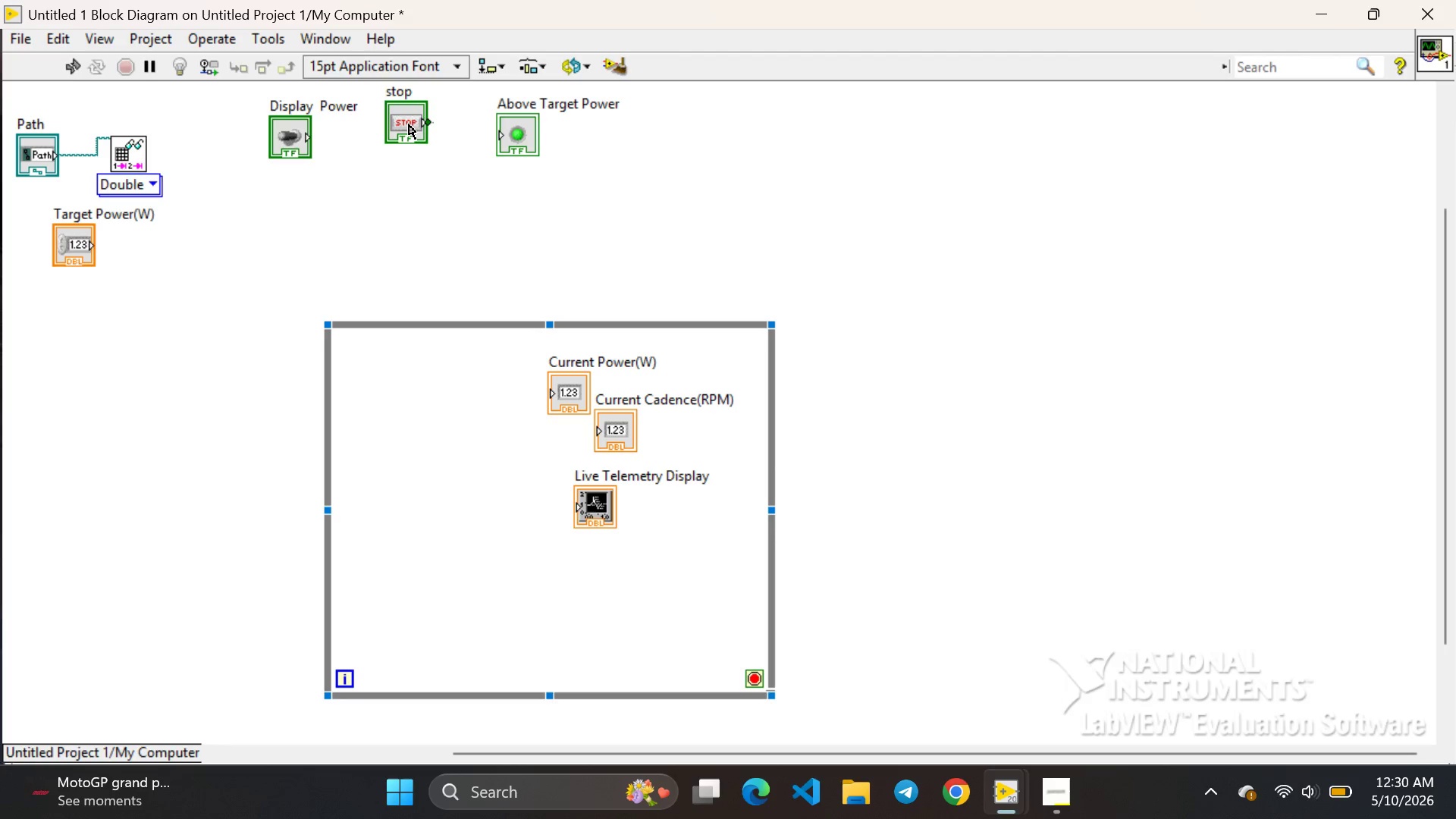 
left_click([409, 124])
 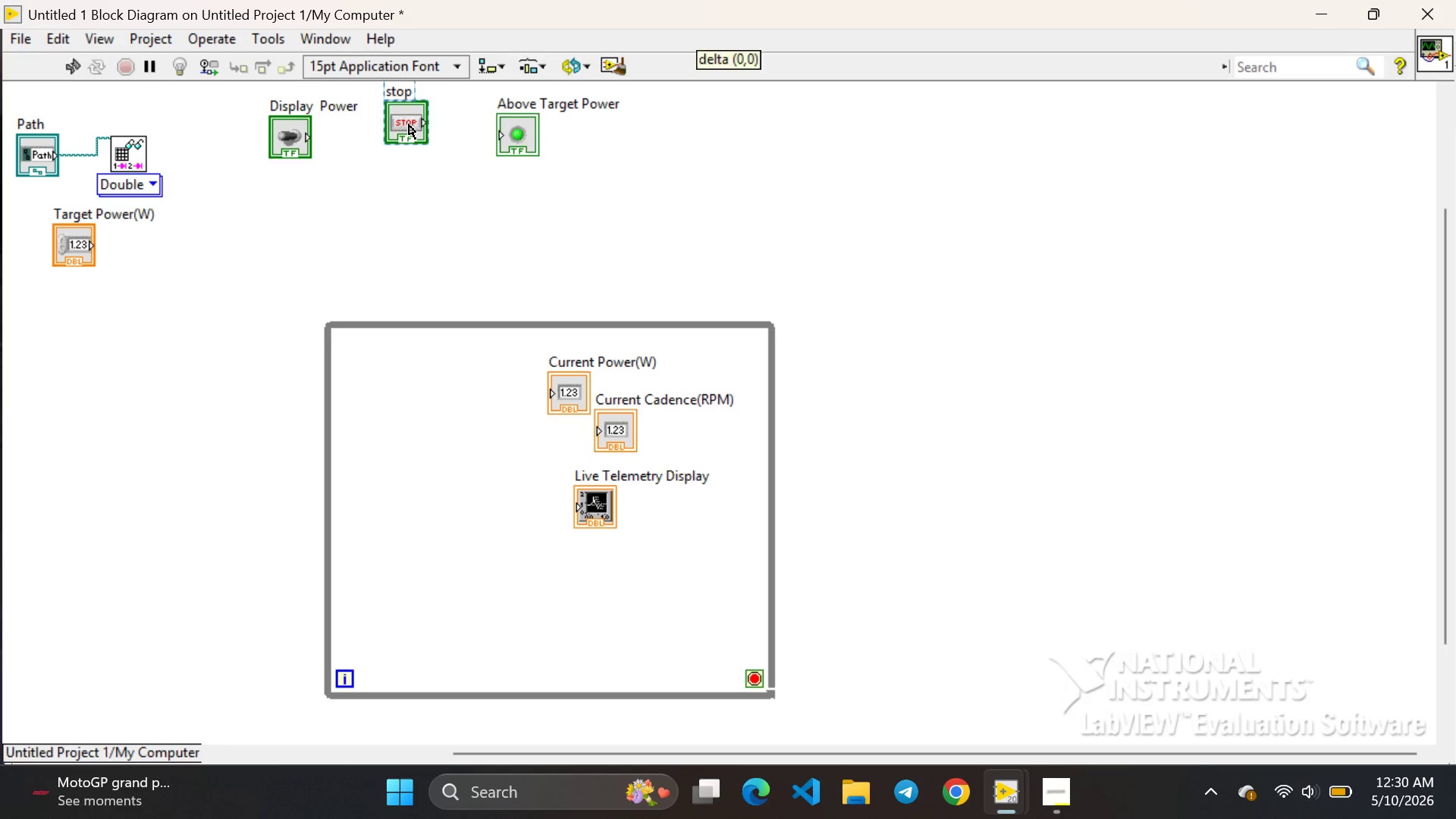 
left_click_drag(start_coordinate=[409, 124], to_coordinate=[649, 665])
 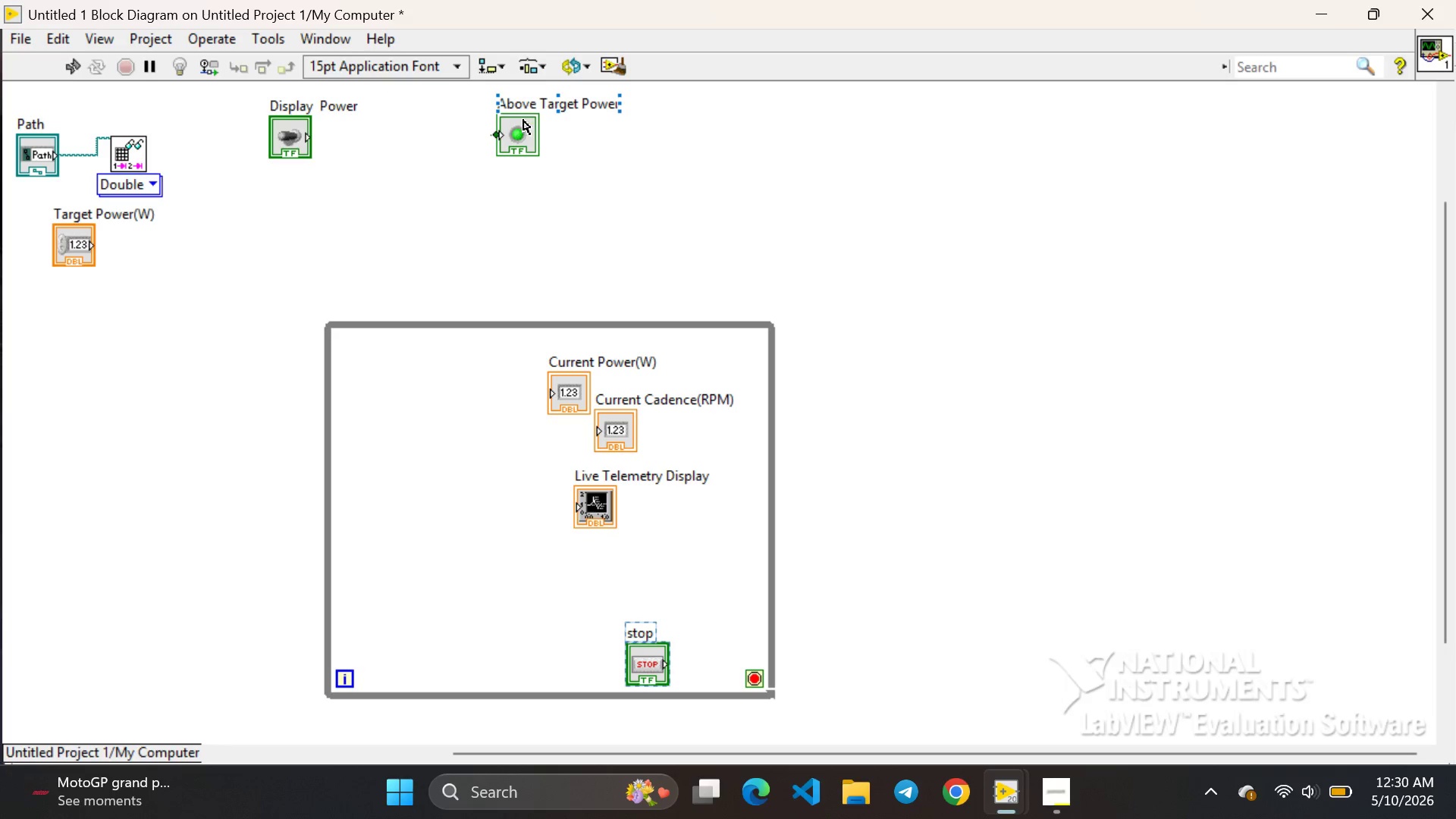 
left_click([523, 120])
 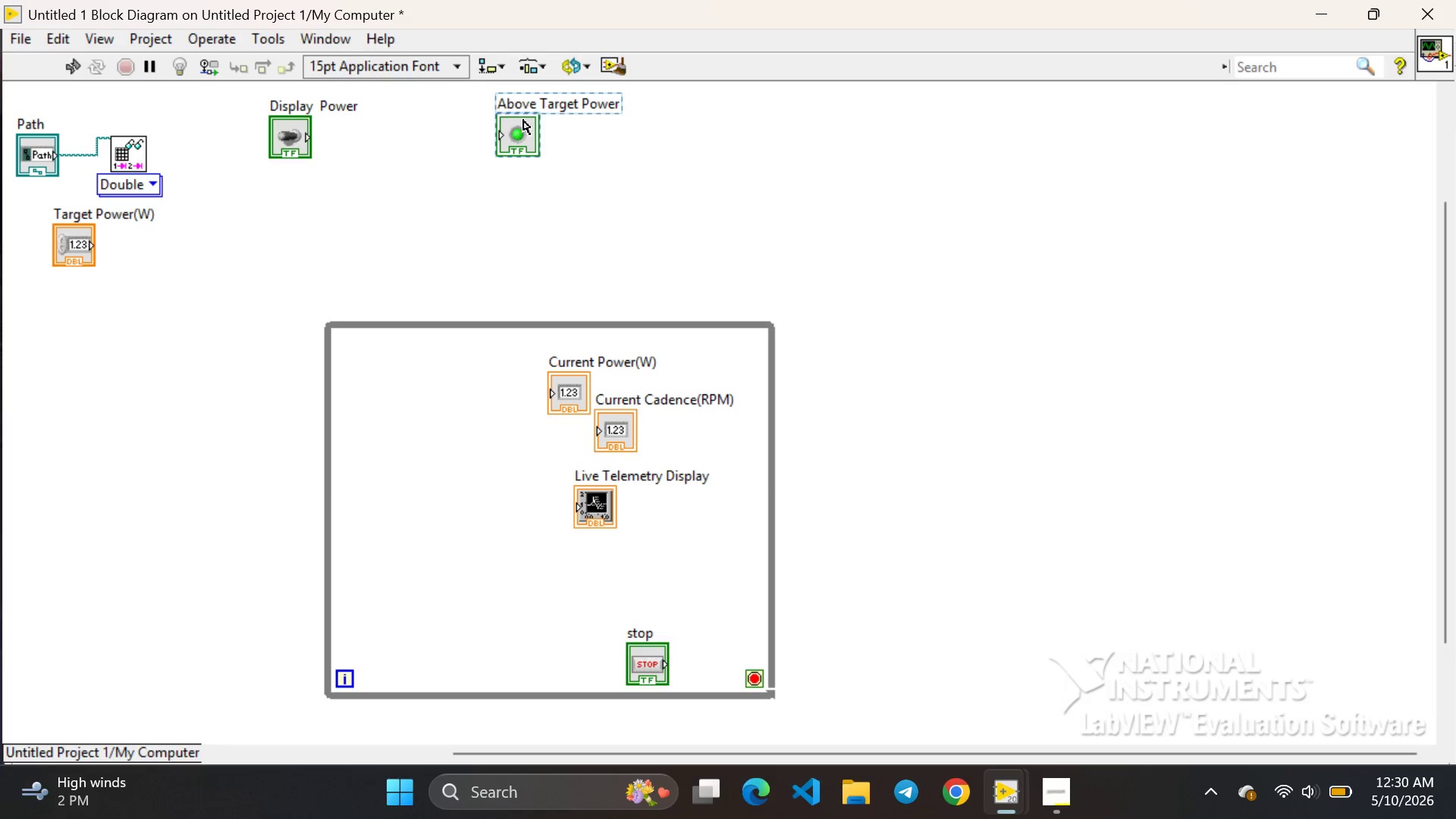 
left_click_drag(start_coordinate=[523, 120], to_coordinate=[623, 548])
 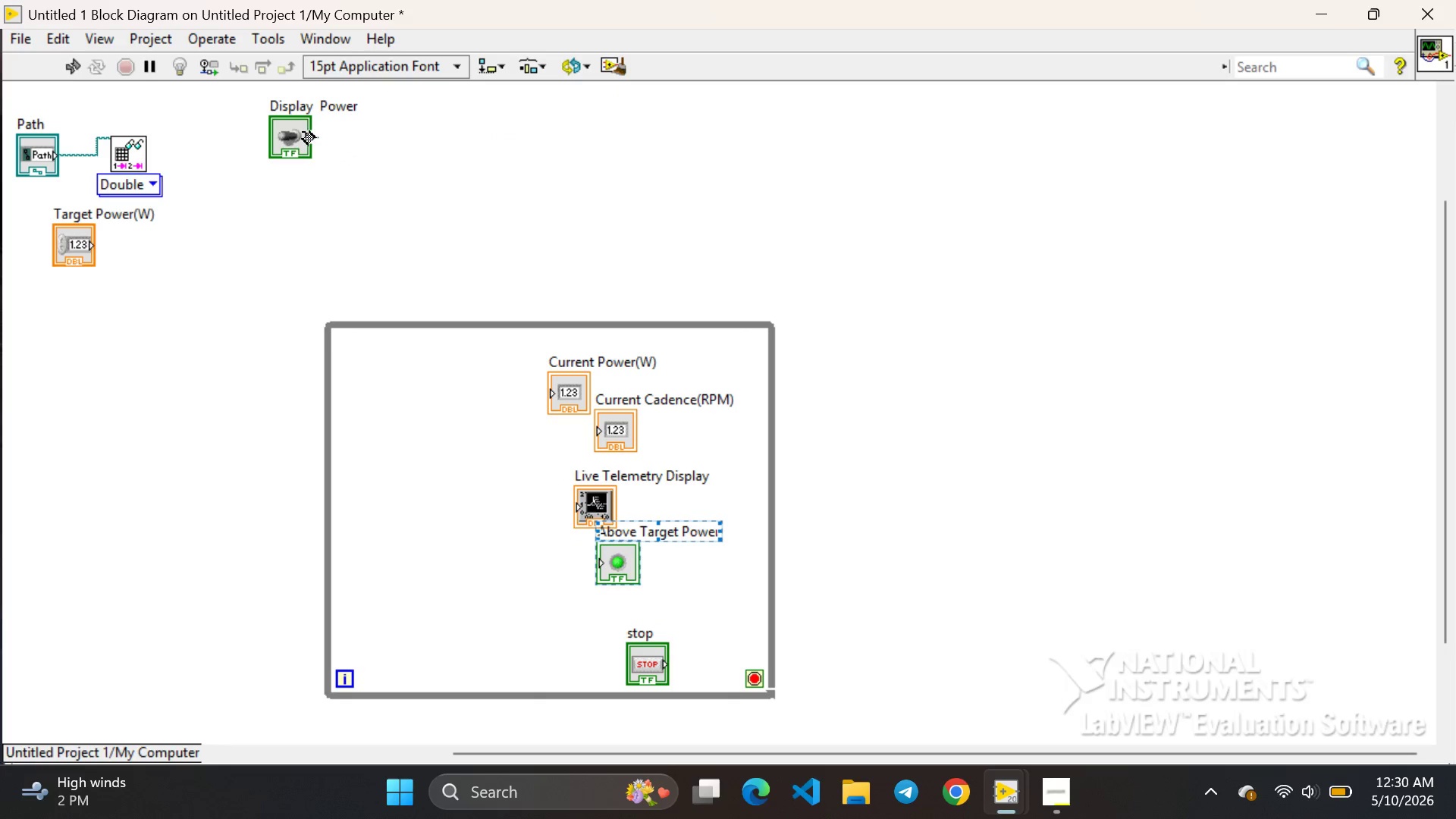 
left_click([297, 133])
 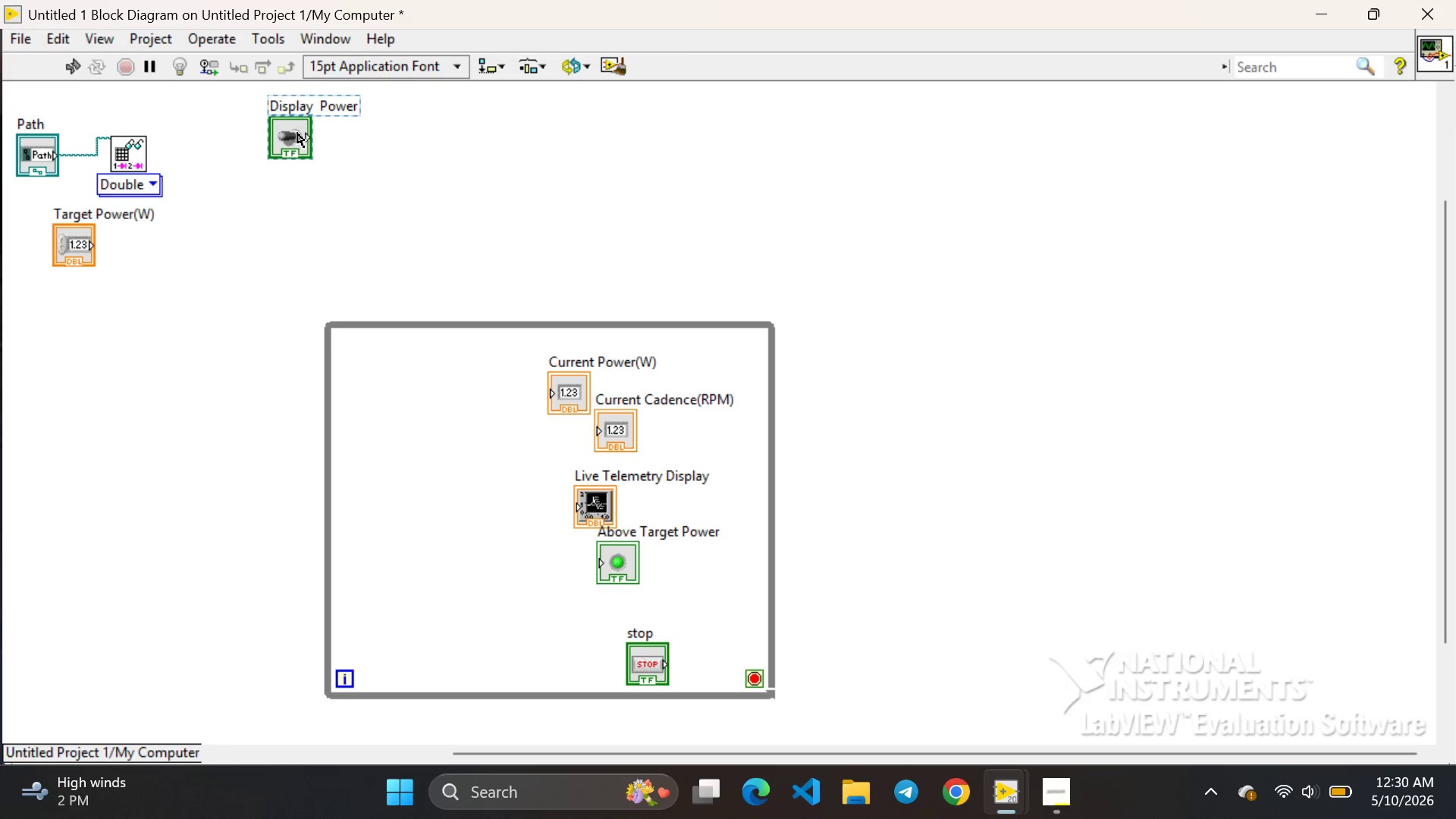 
left_click_drag(start_coordinate=[297, 133], to_coordinate=[519, 470])
 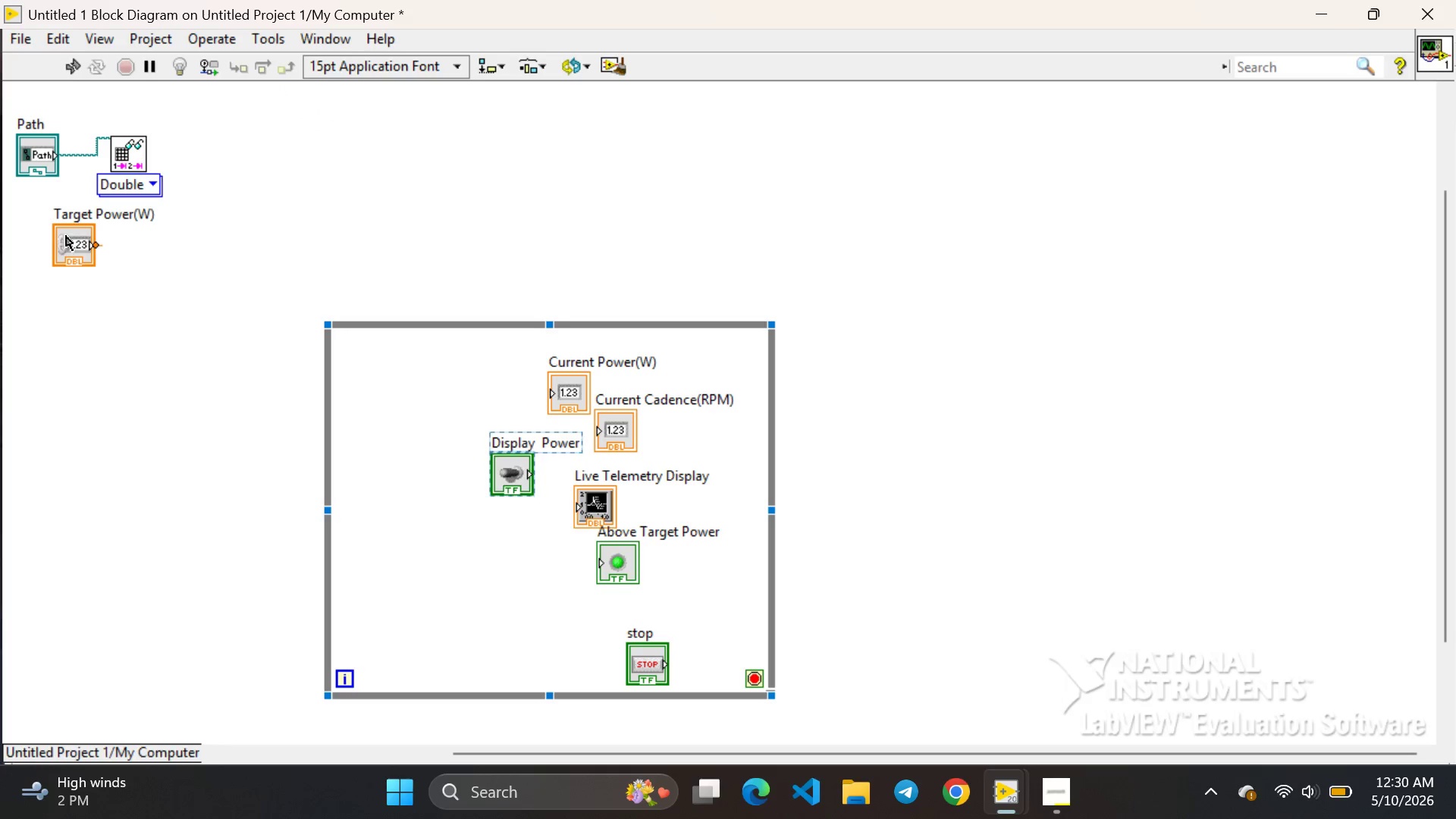 
left_click([67, 236])
 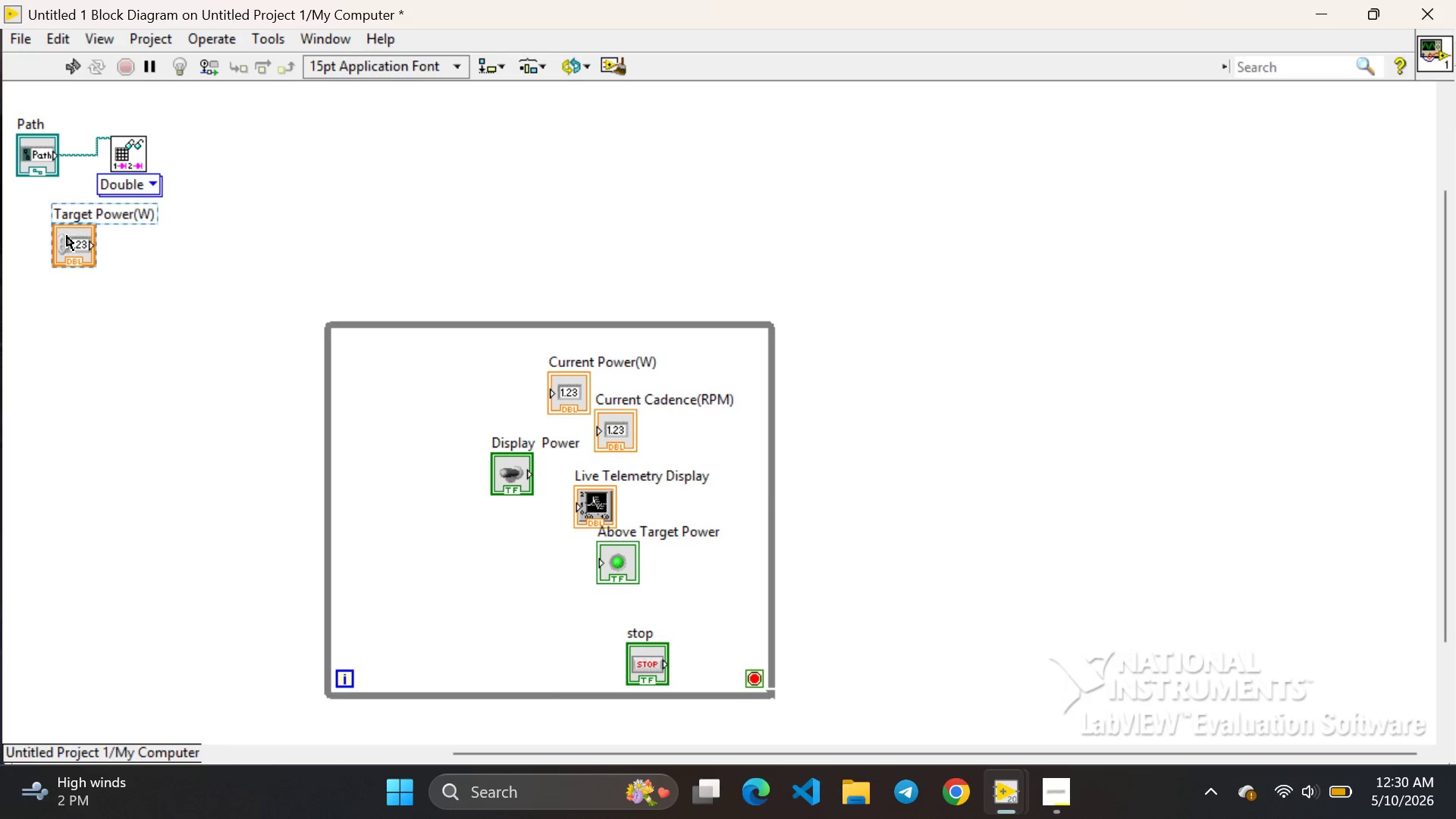 
left_click_drag(start_coordinate=[67, 236], to_coordinate=[359, 451])
 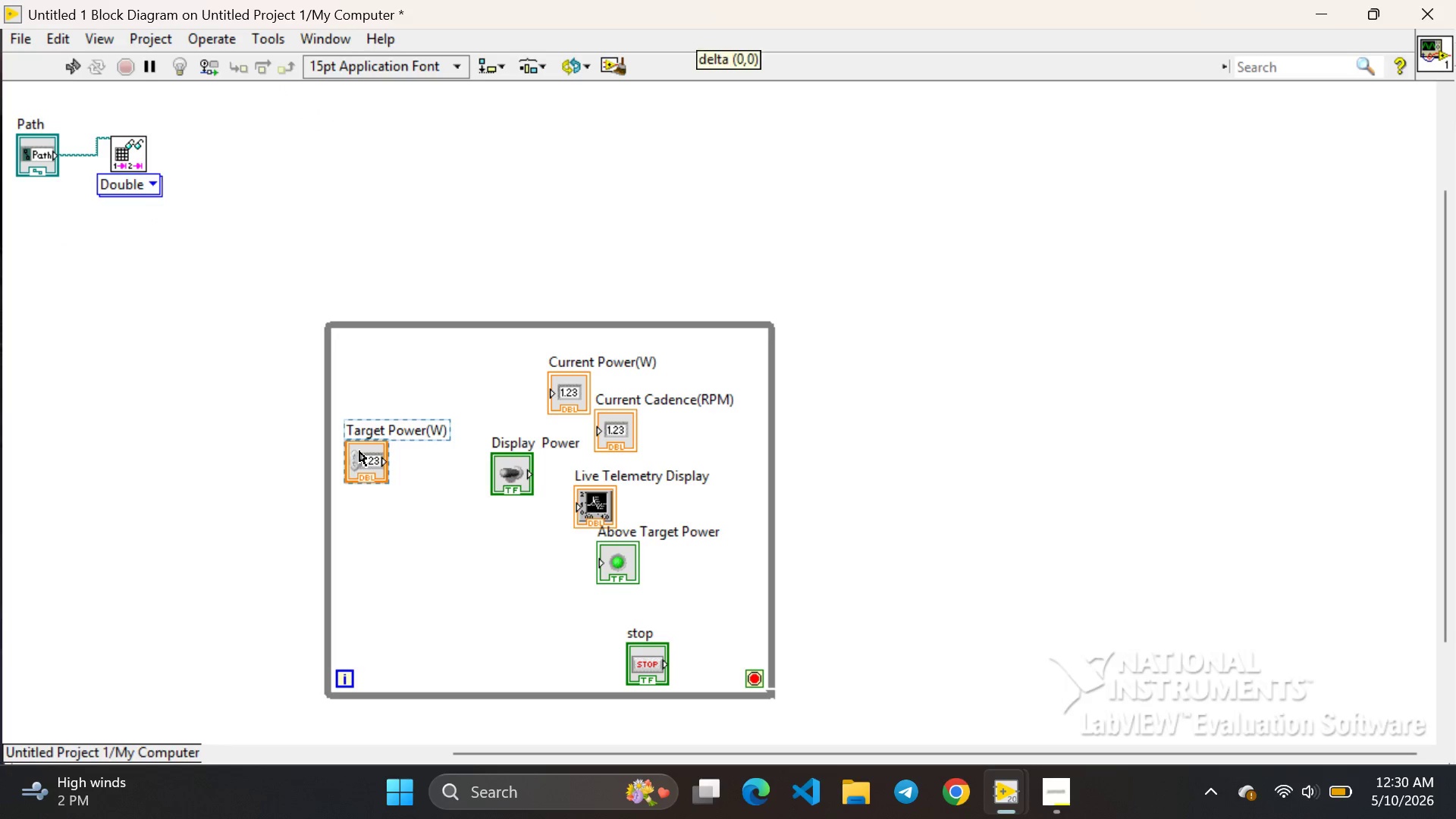 
left_click([359, 451])
 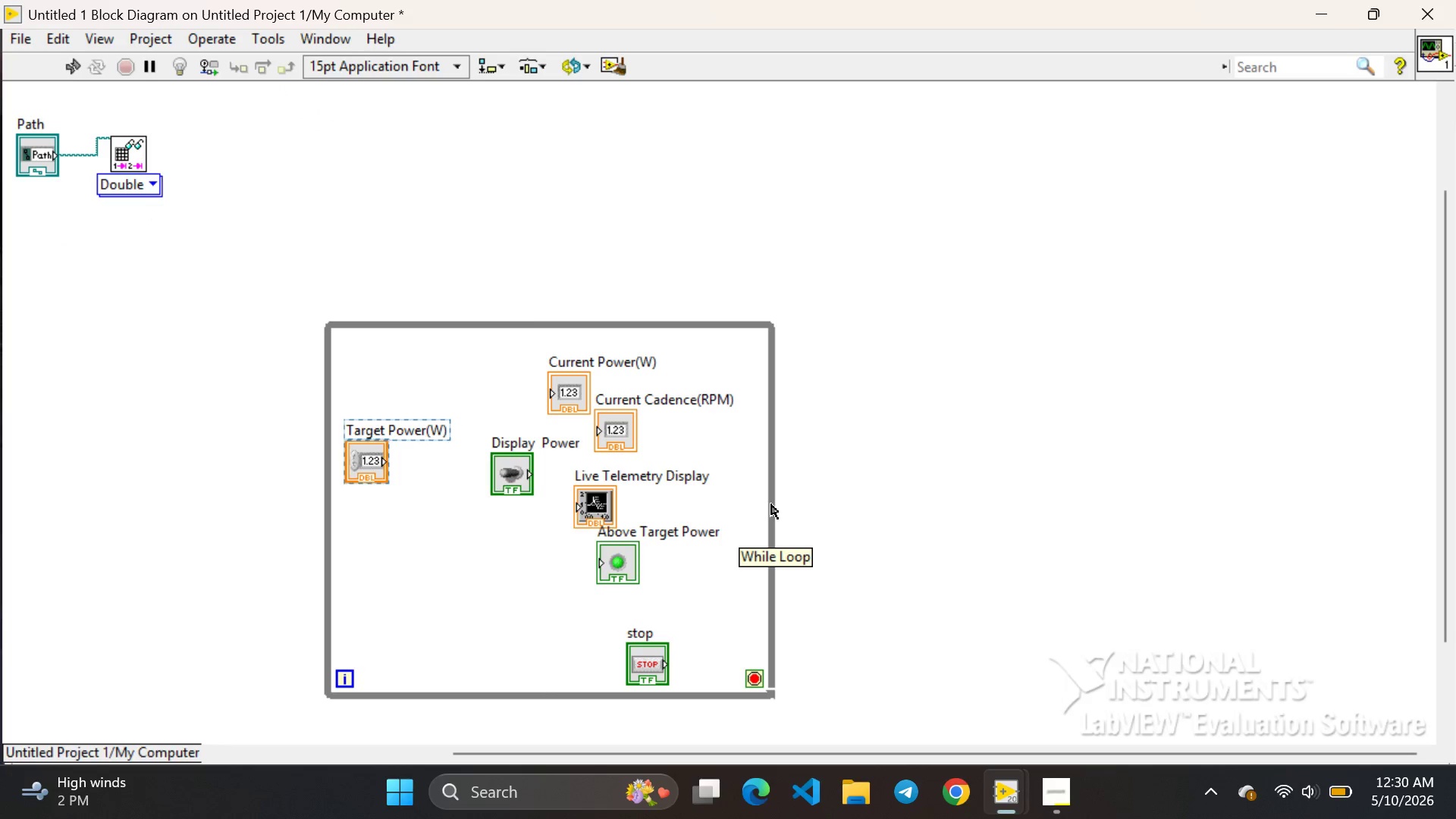 
left_click_drag(start_coordinate=[770, 509], to_coordinate=[1393, 520])
 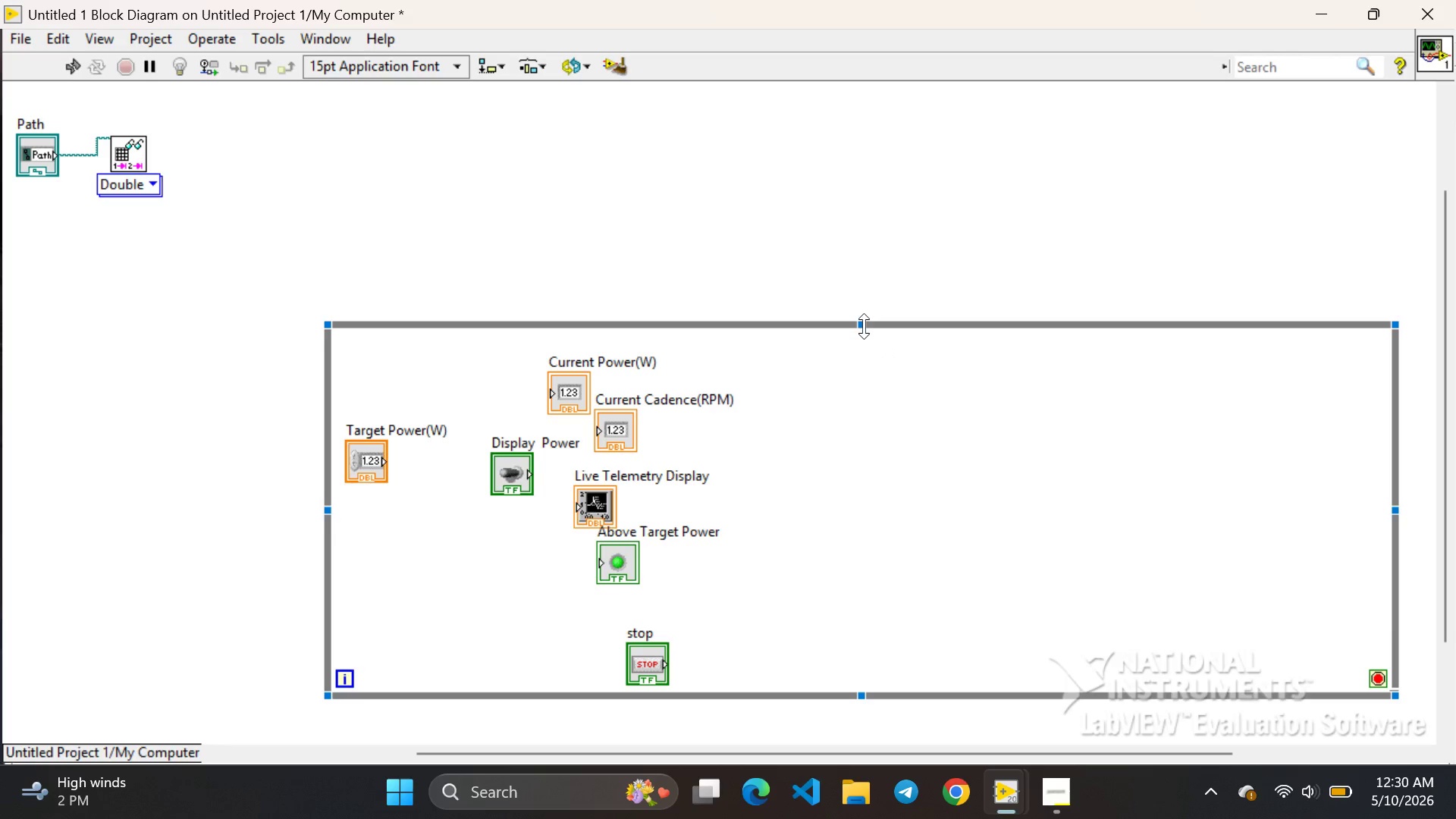 
left_click_drag(start_coordinate=[863, 324], to_coordinate=[816, 100])
 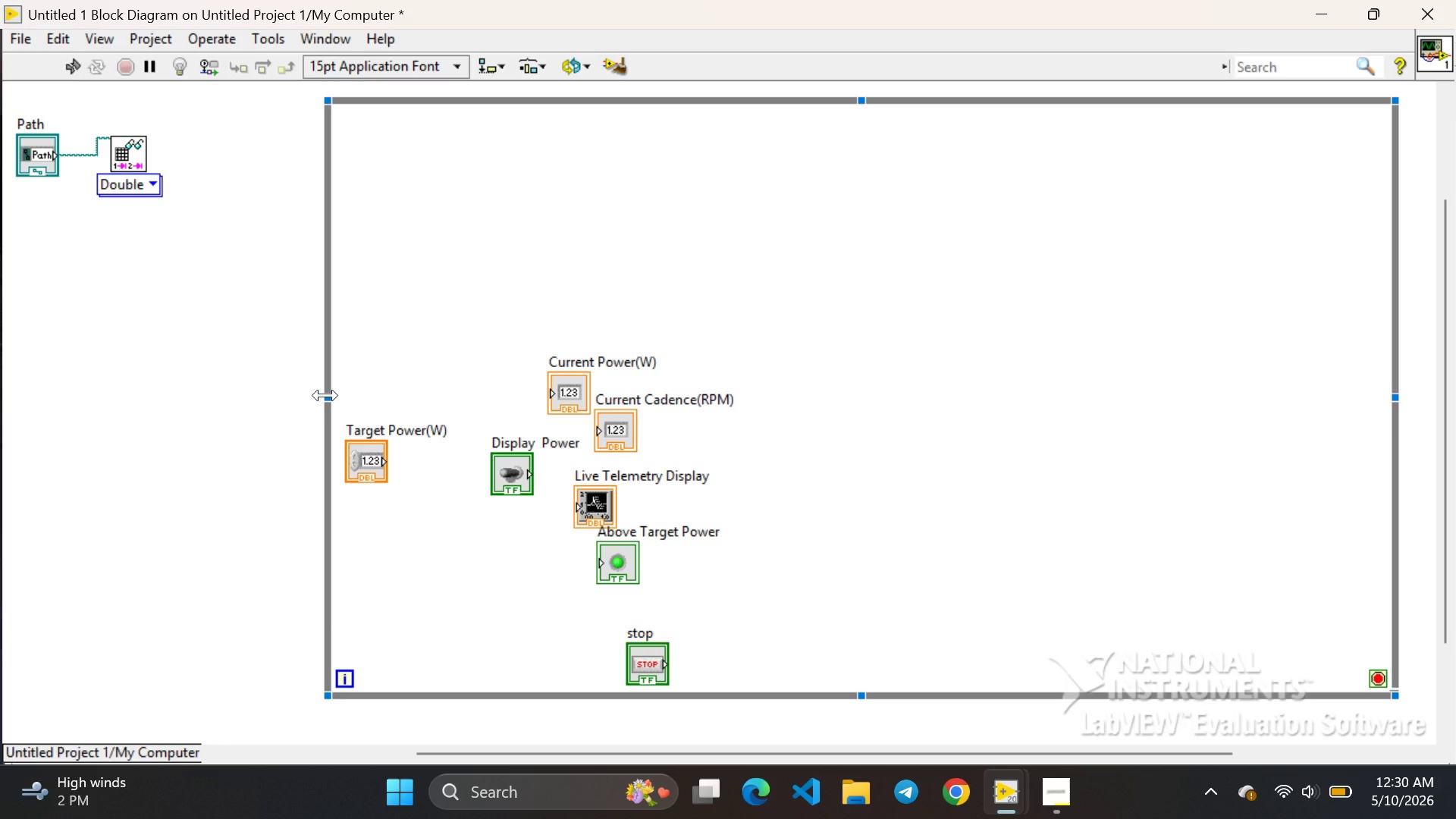 
left_click_drag(start_coordinate=[325, 395], to_coordinate=[309, 426])
 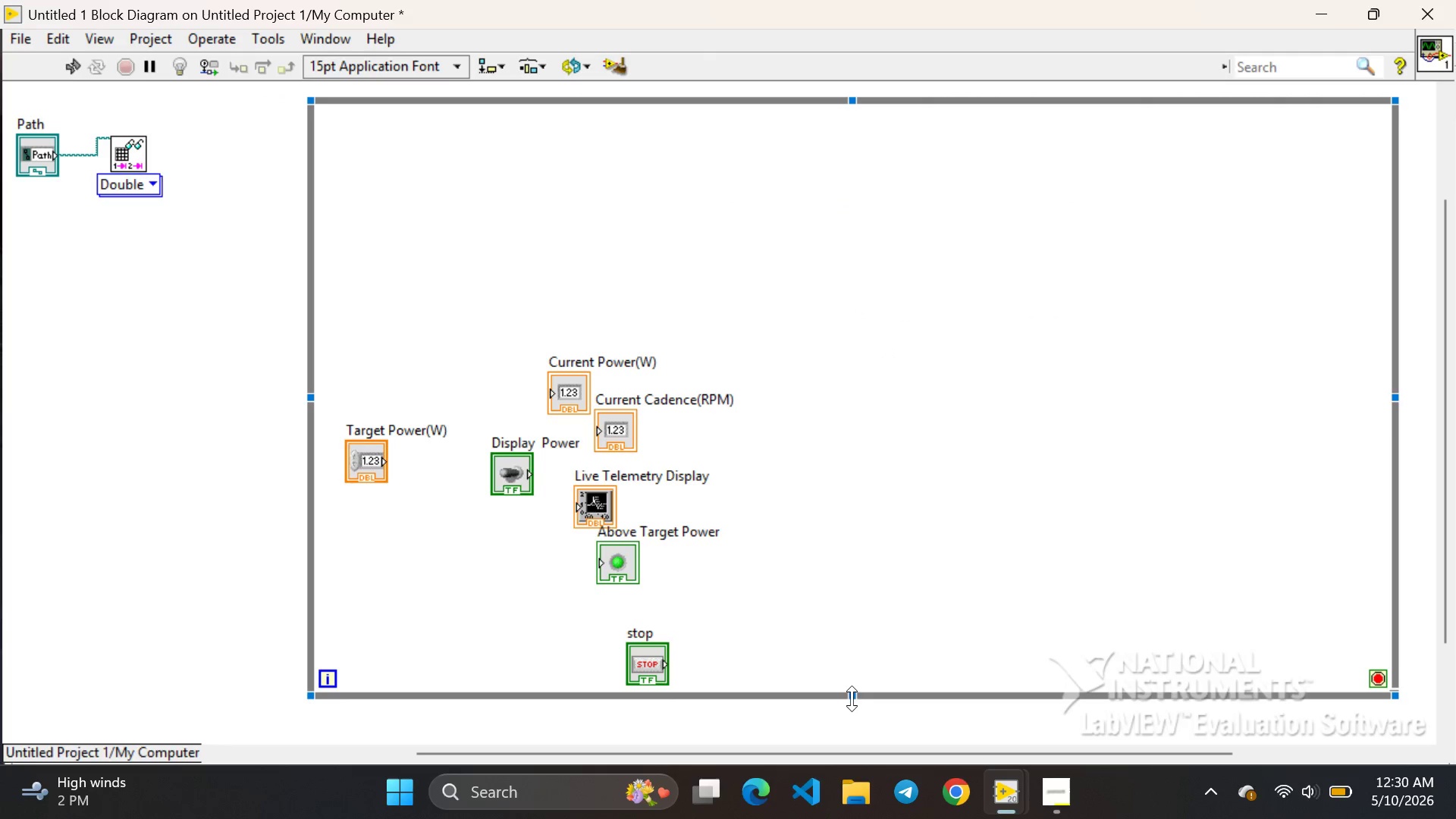 
left_click_drag(start_coordinate=[852, 695], to_coordinate=[845, 728])
 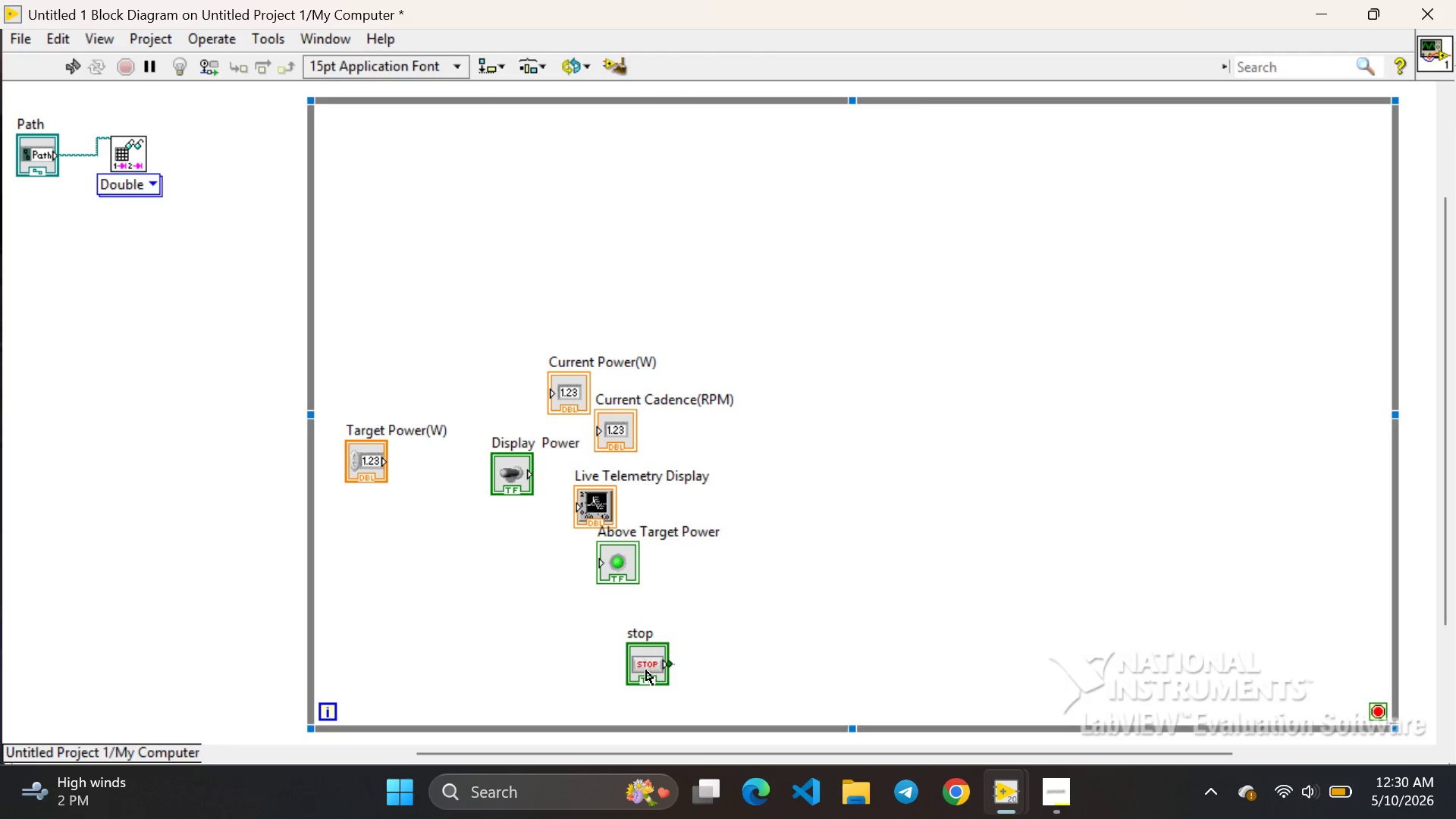 
left_click([646, 670])
 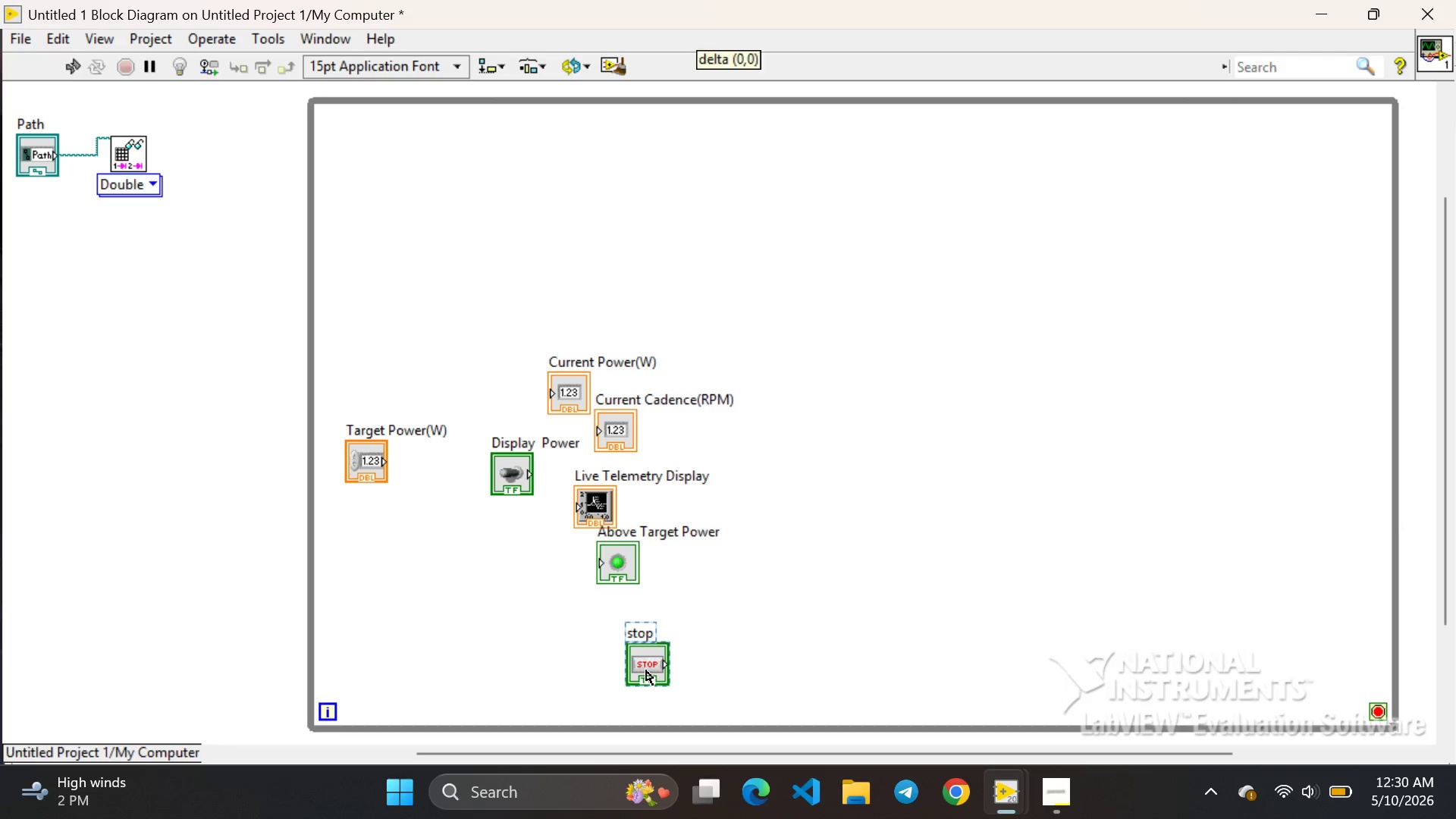 
left_click_drag(start_coordinate=[646, 670], to_coordinate=[1242, 711])
 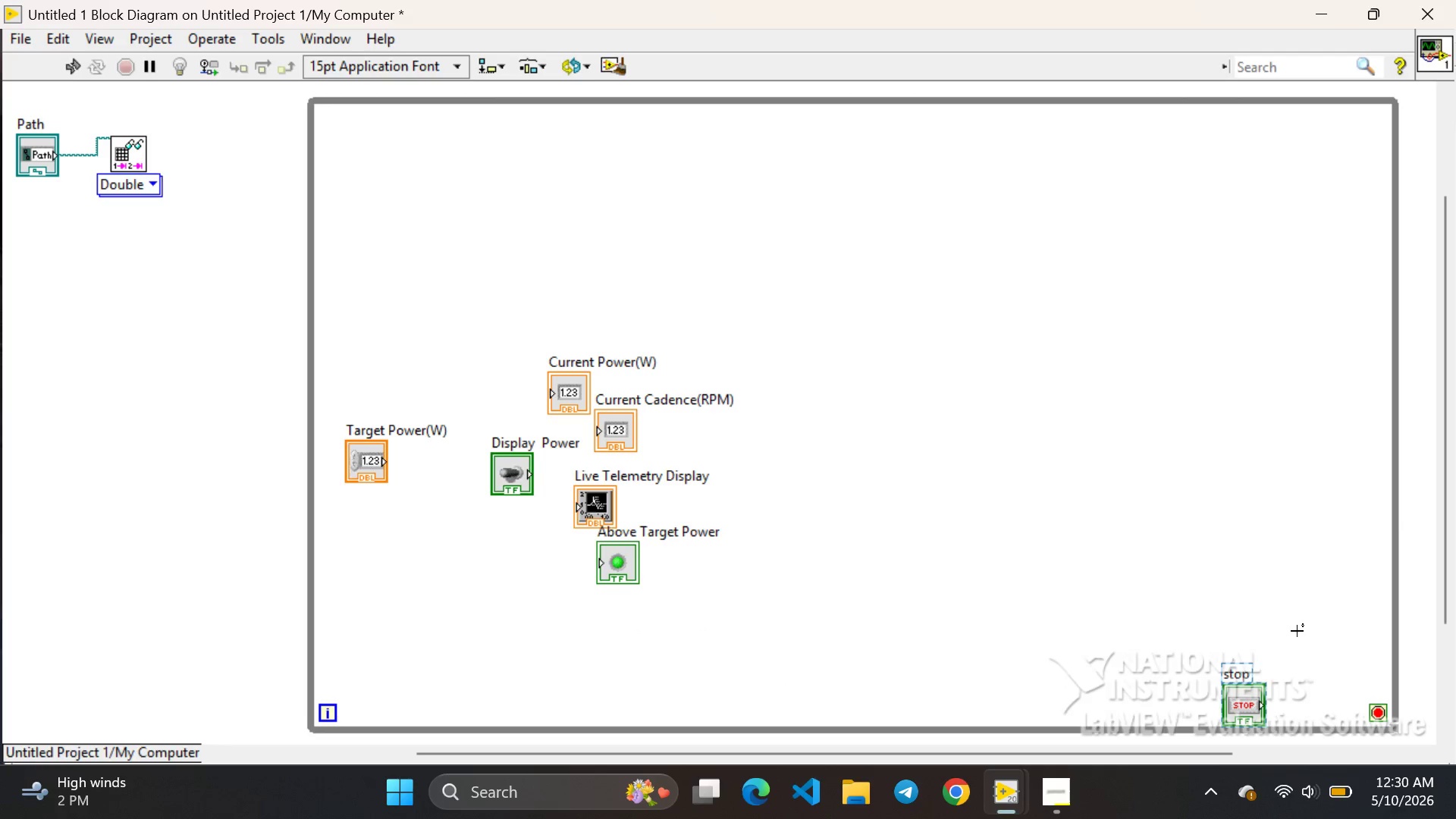 
left_click([1297, 631])
 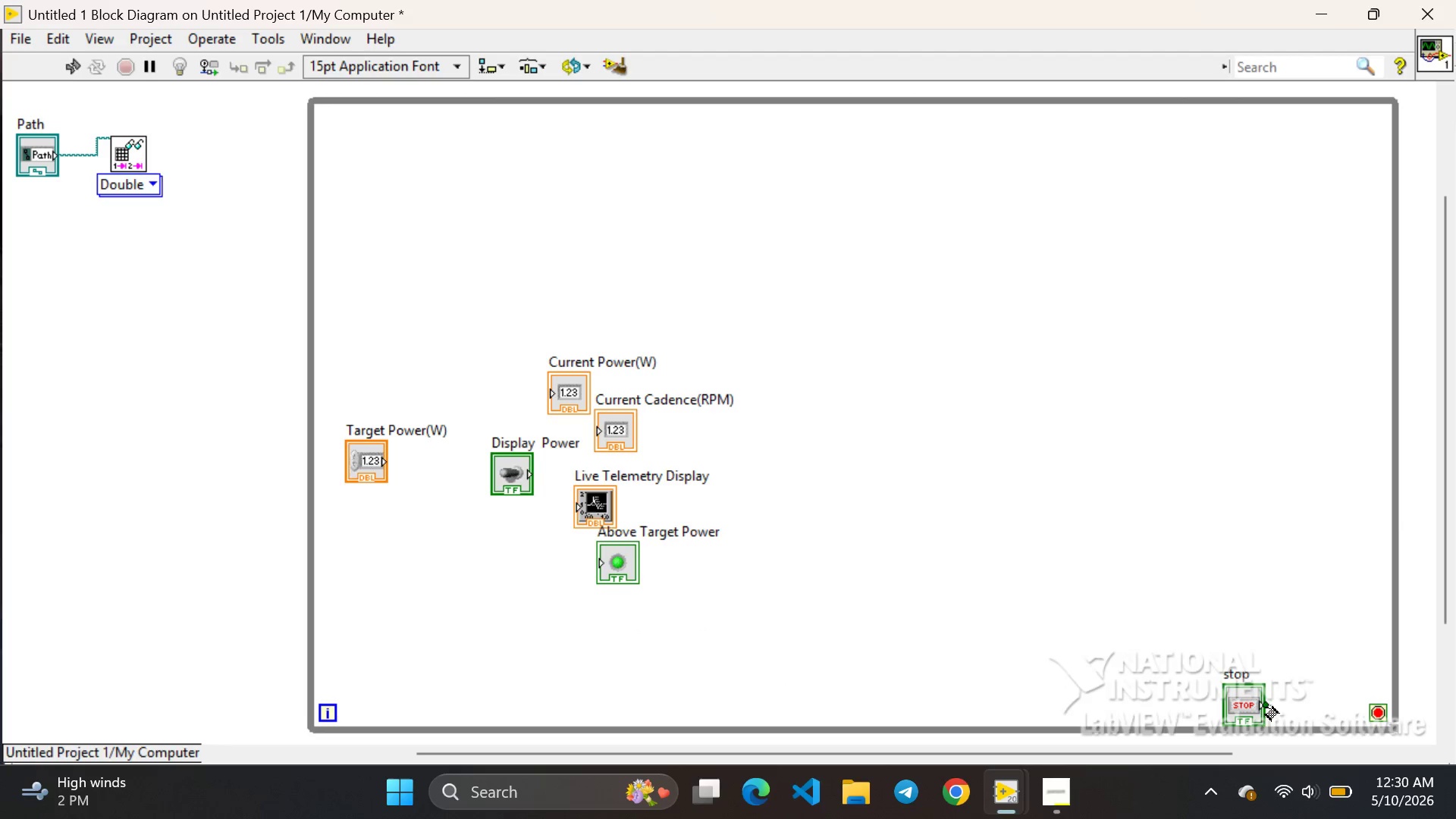 
left_click_drag(start_coordinate=[1266, 707], to_coordinate=[1353, 714])
 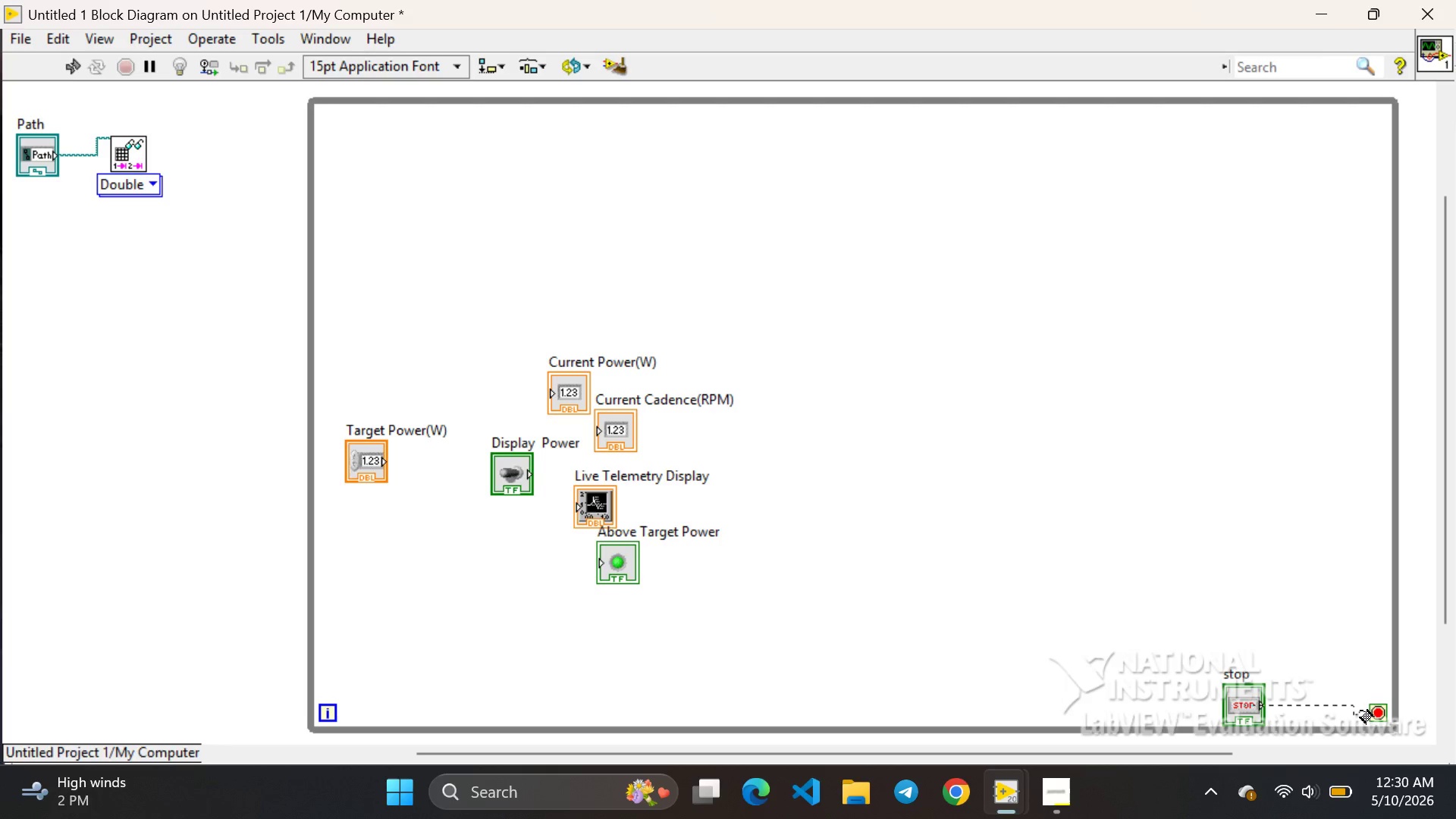 
left_click_drag(start_coordinate=[1353, 714], to_coordinate=[1365, 711])
 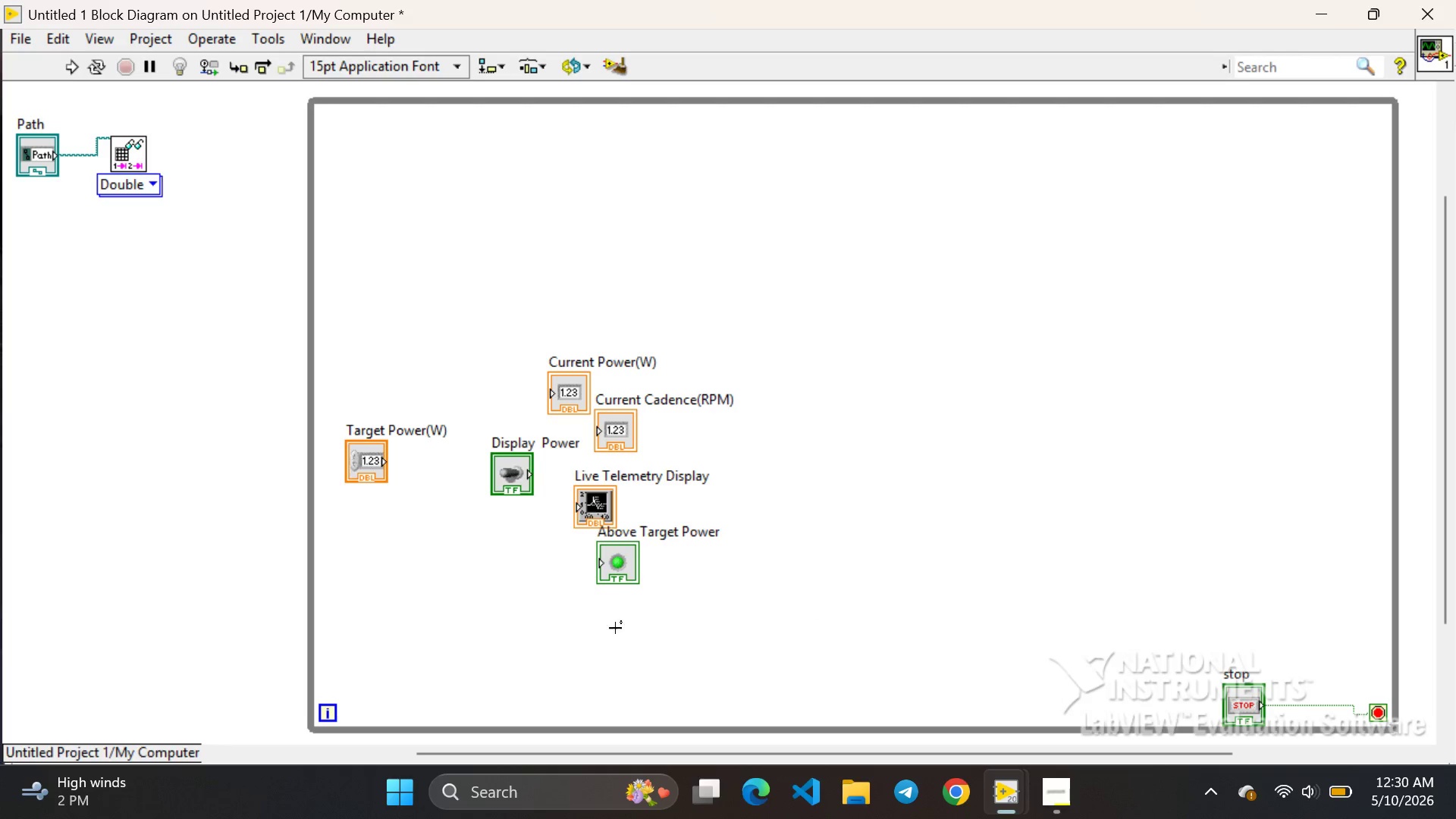 
wait(5.64)
 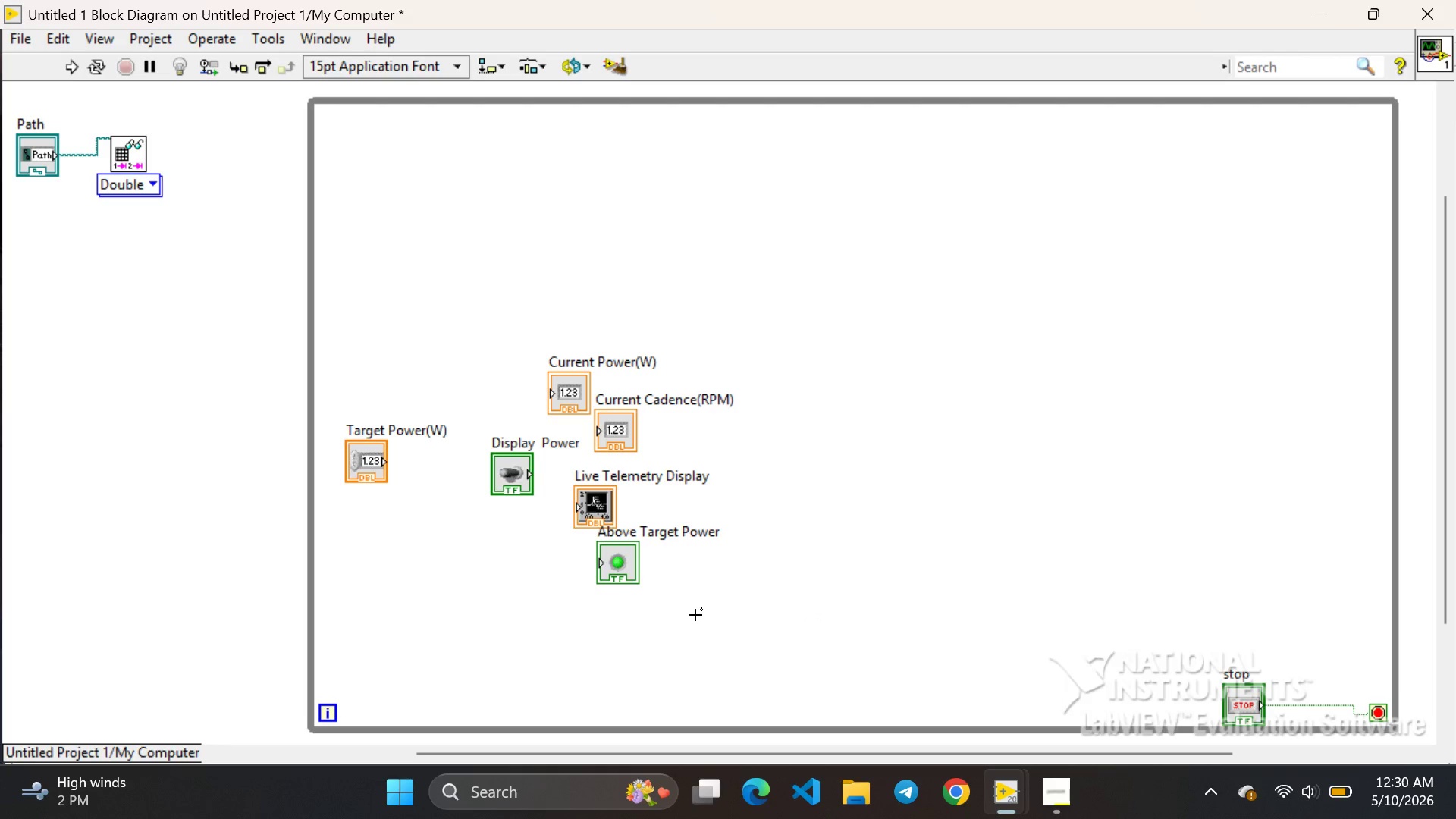 
right_click([827, 651])
 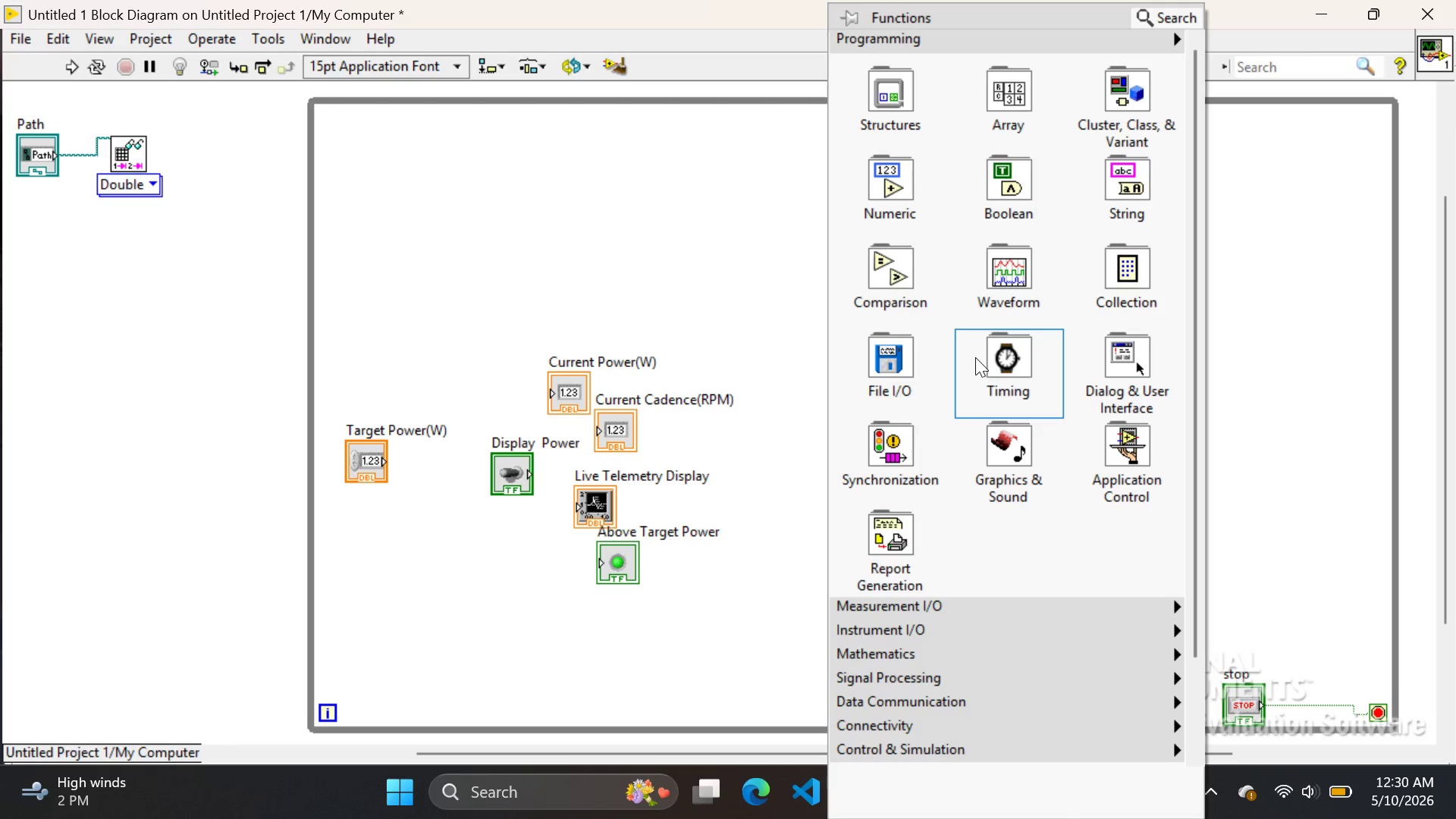 
left_click([975, 357])
 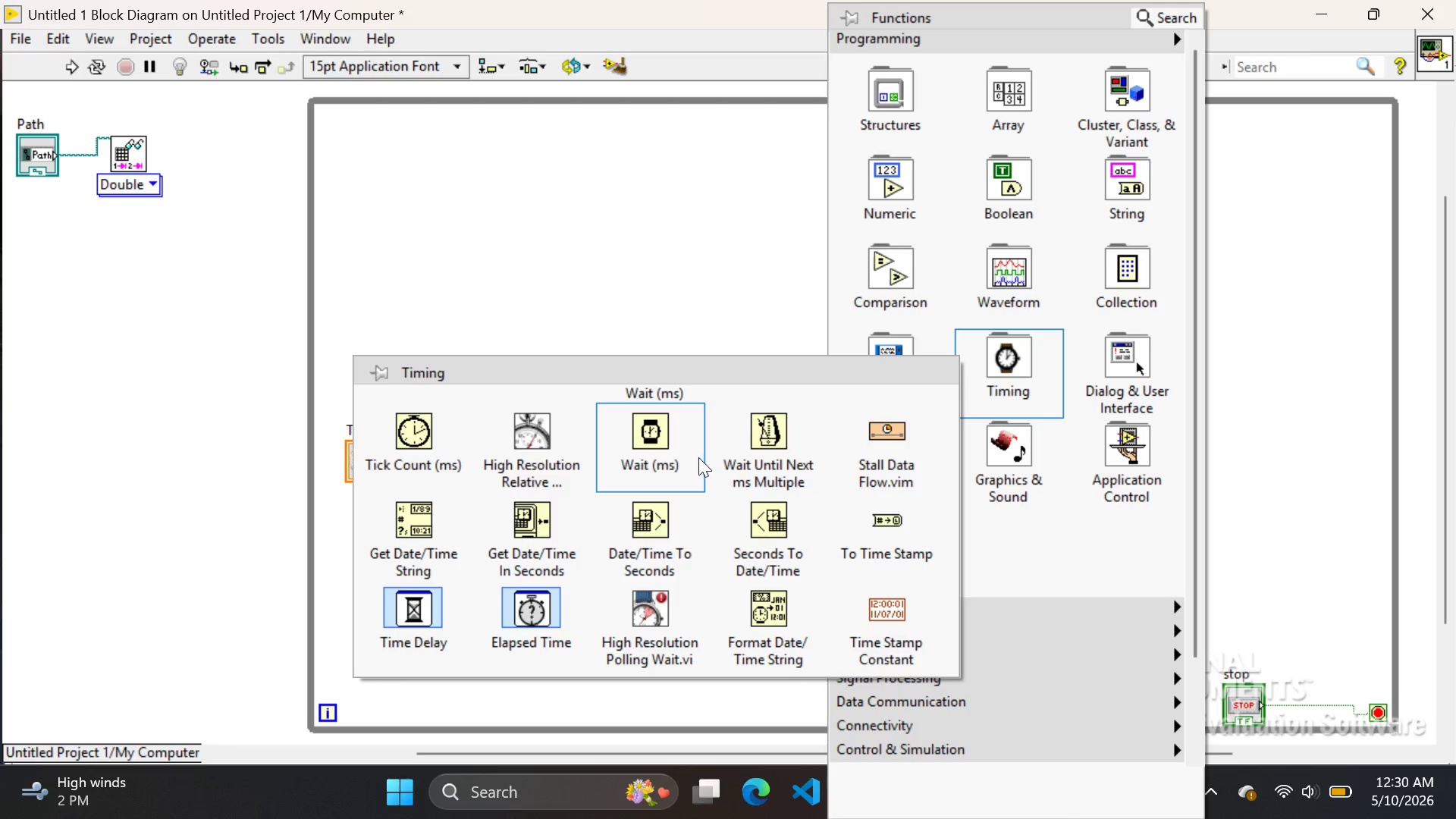 
left_click([698, 457])
 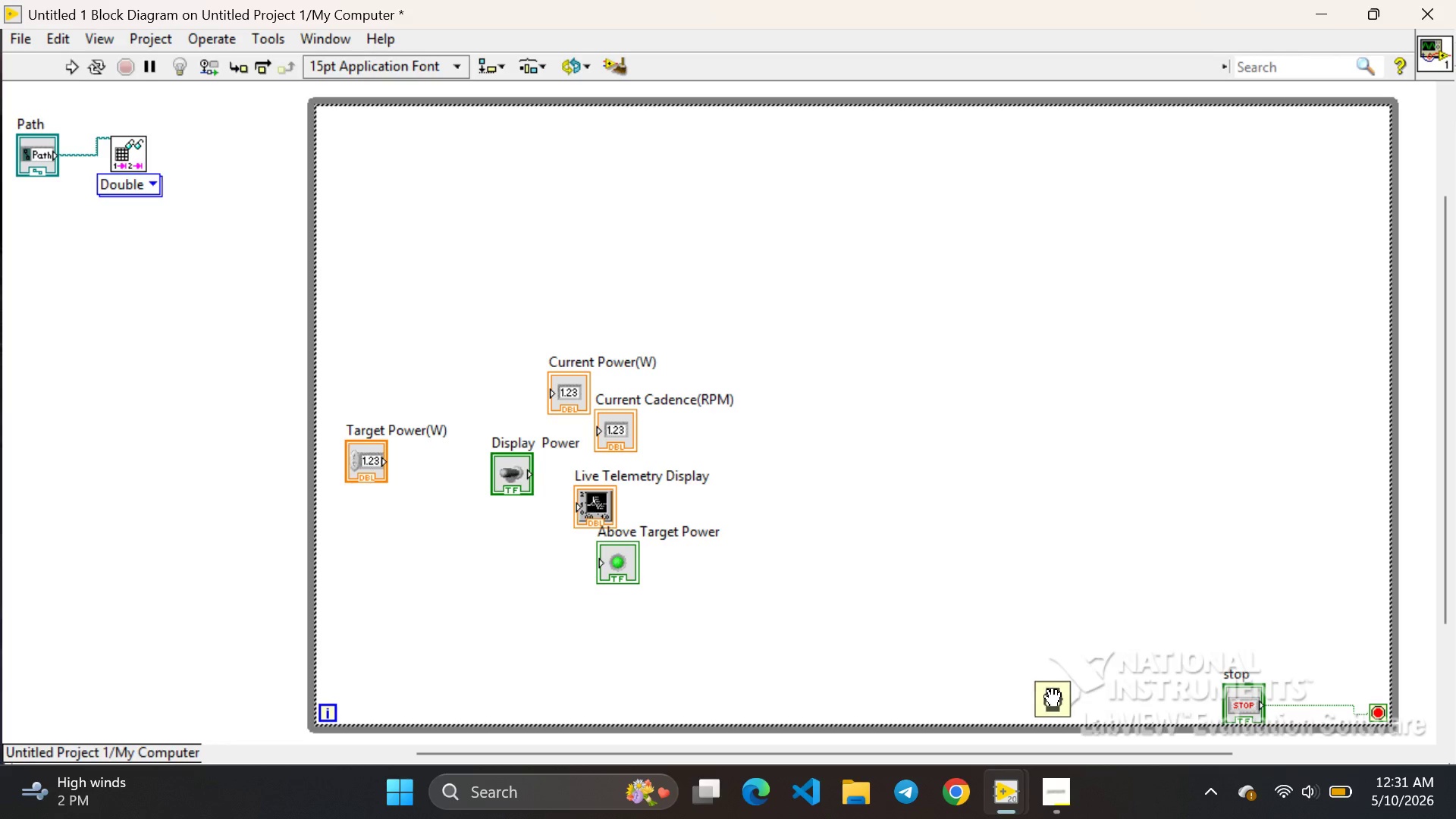 
left_click([1054, 701])
 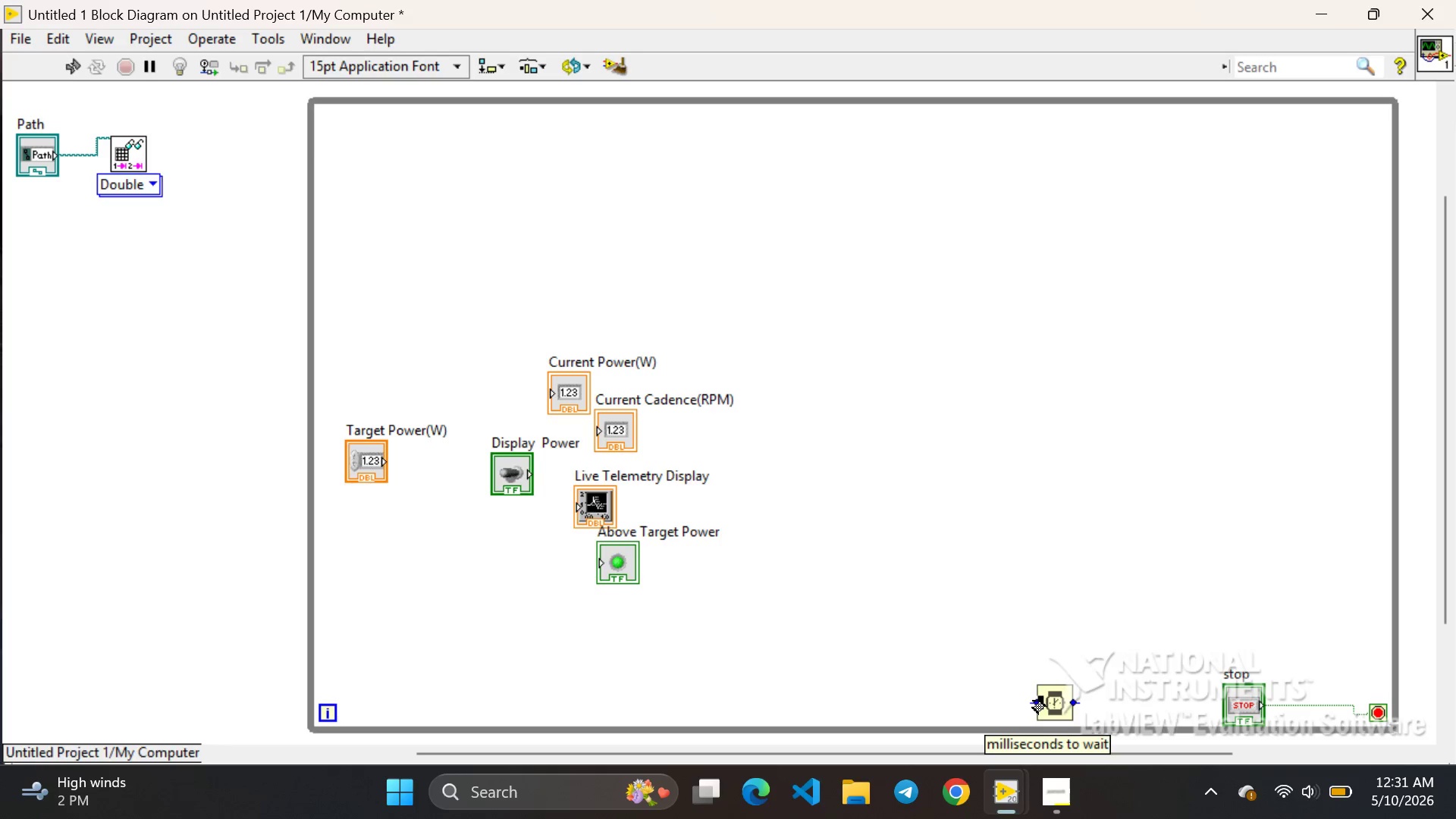 
right_click([1033, 701])
 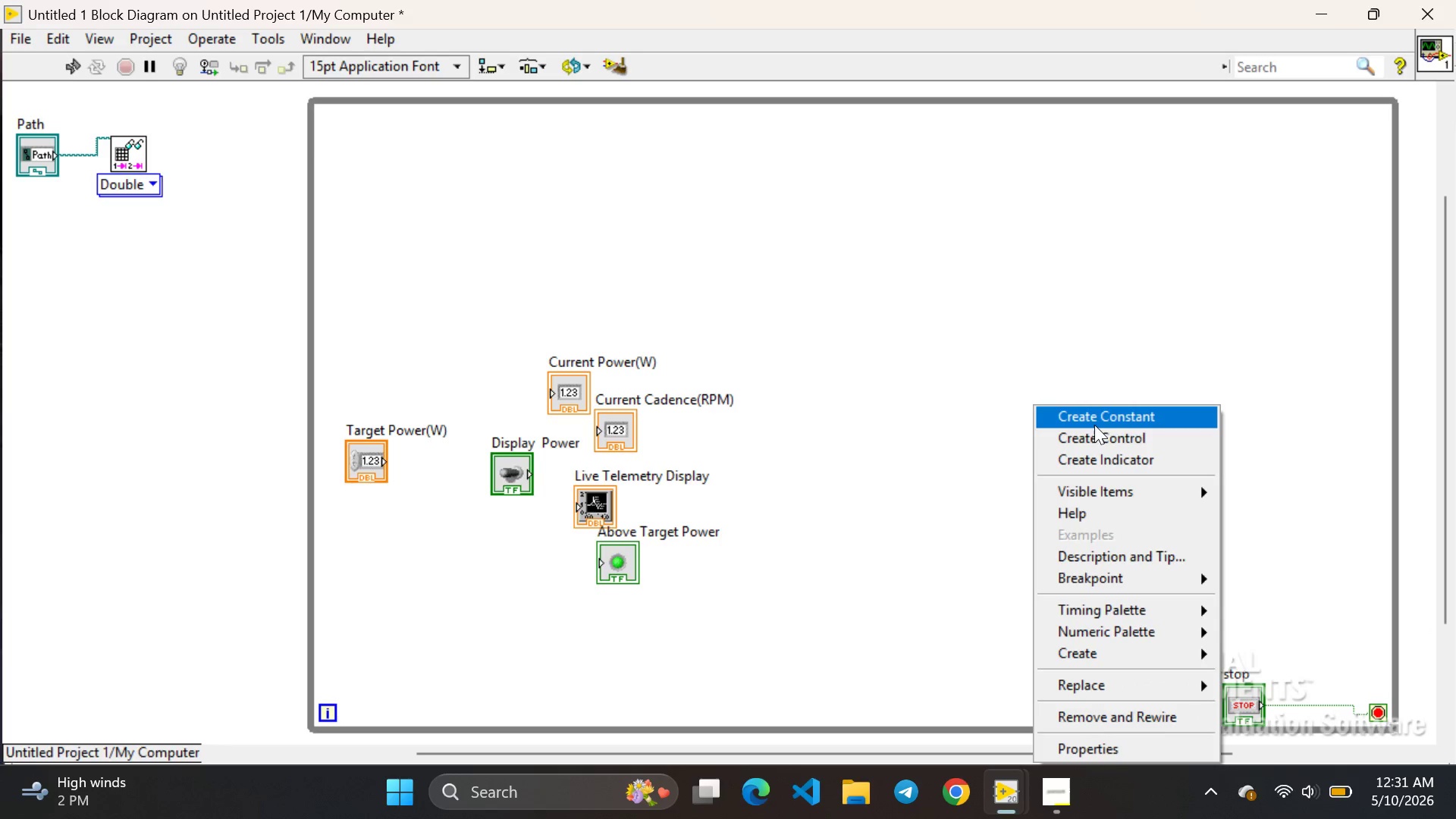 
left_click([1090, 416])
 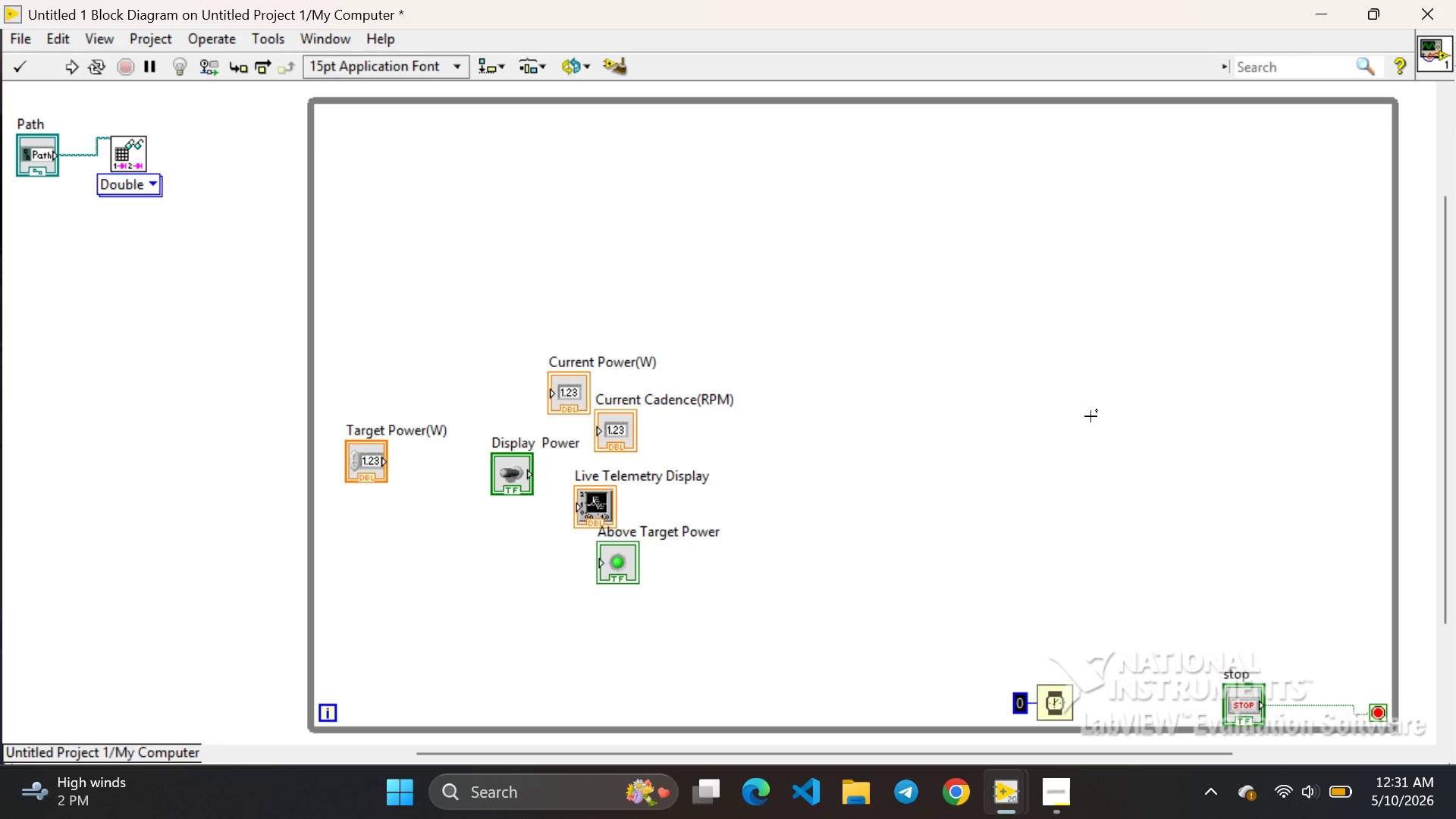 
type(100)
 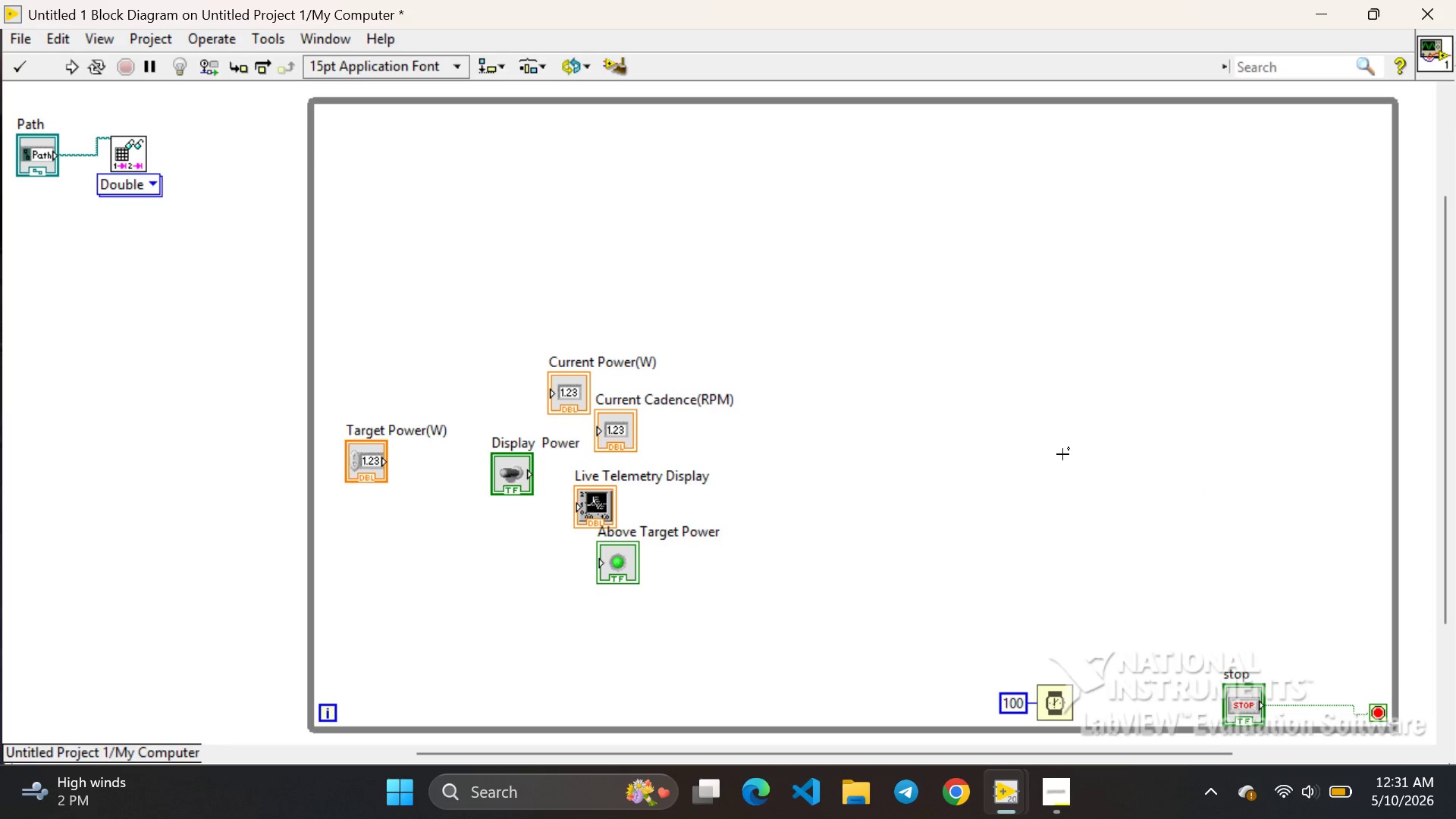 
left_click([1062, 454])
 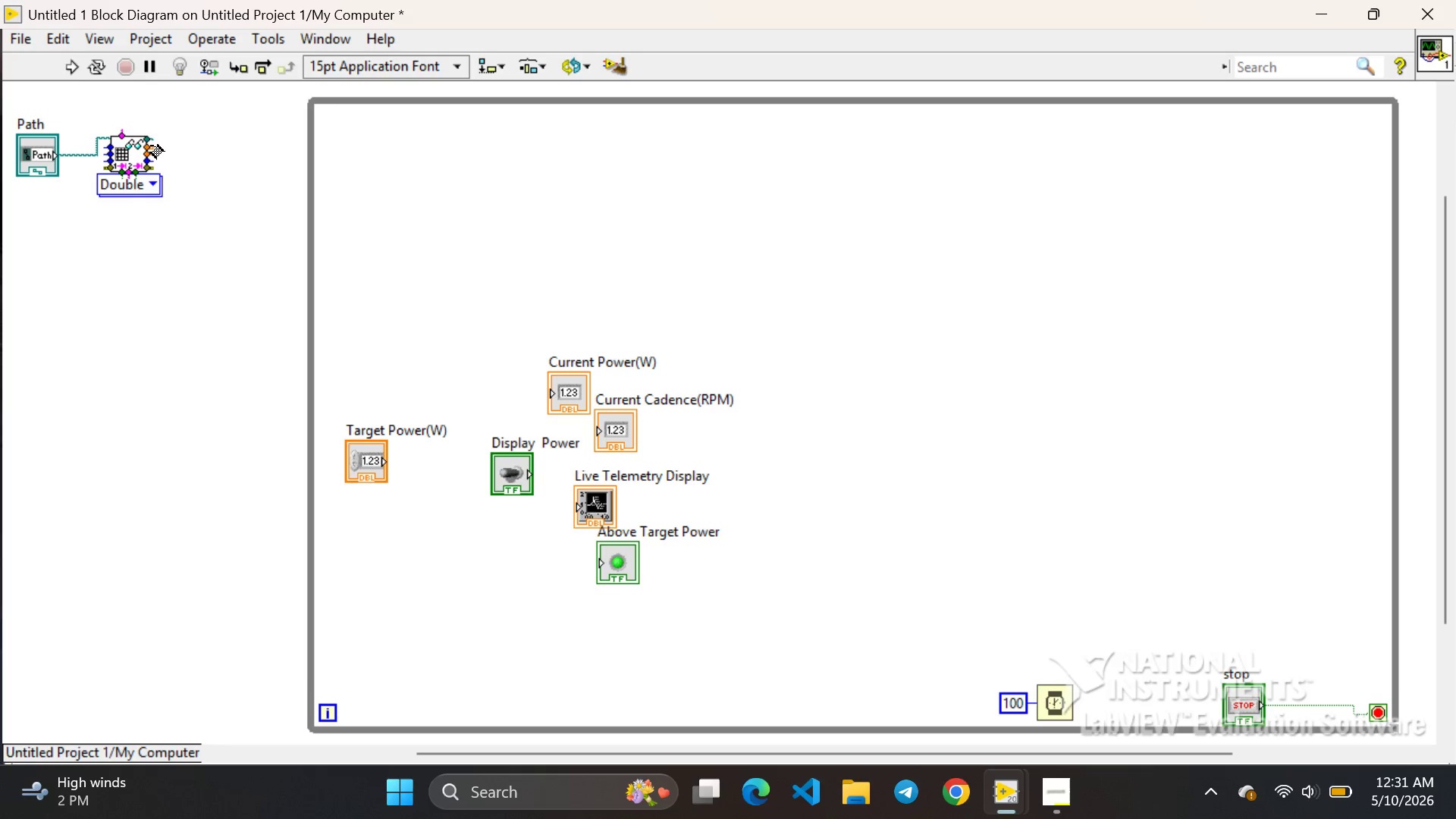 
wait(37.22)
 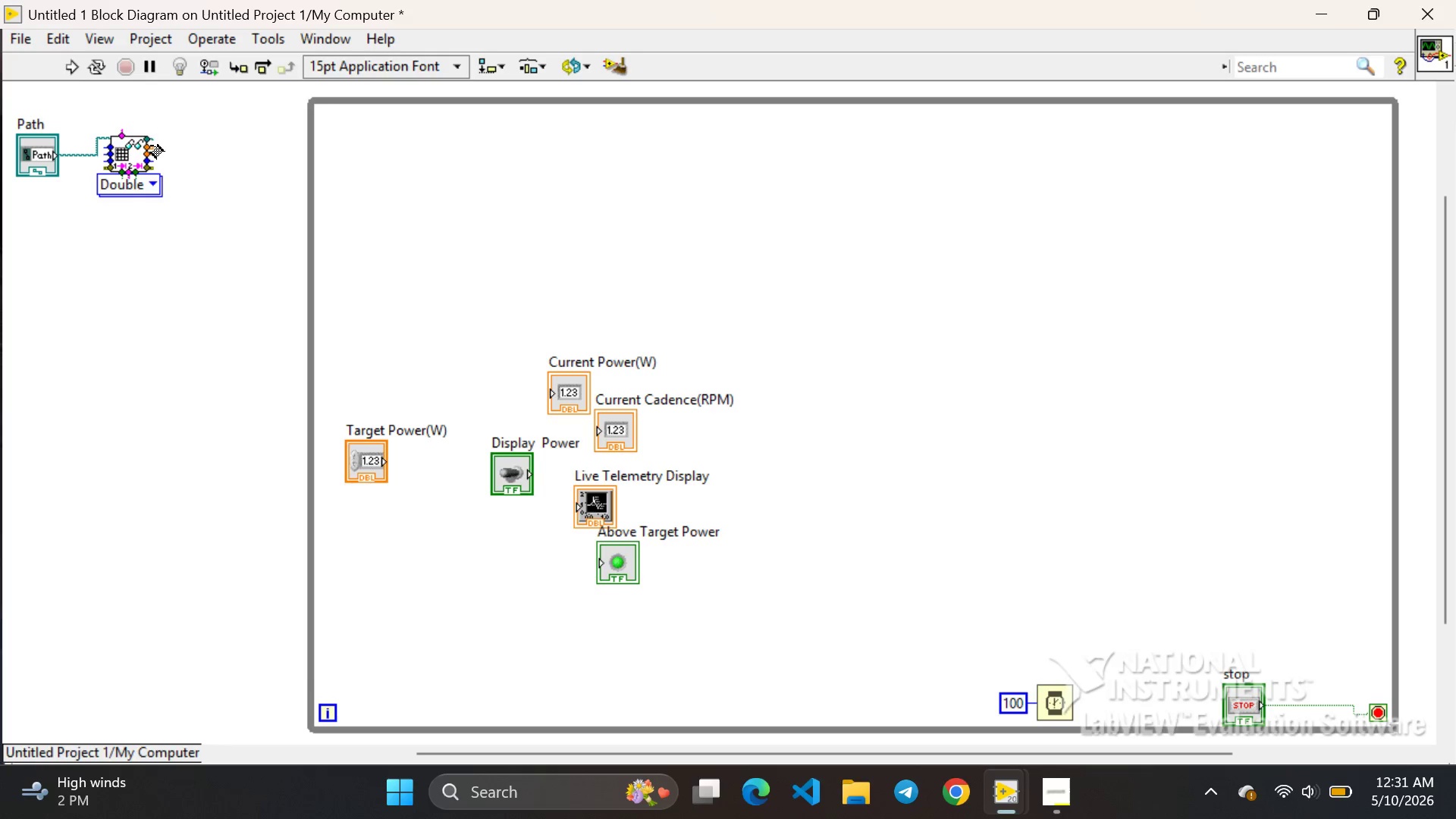 
right_click([152, 149])
 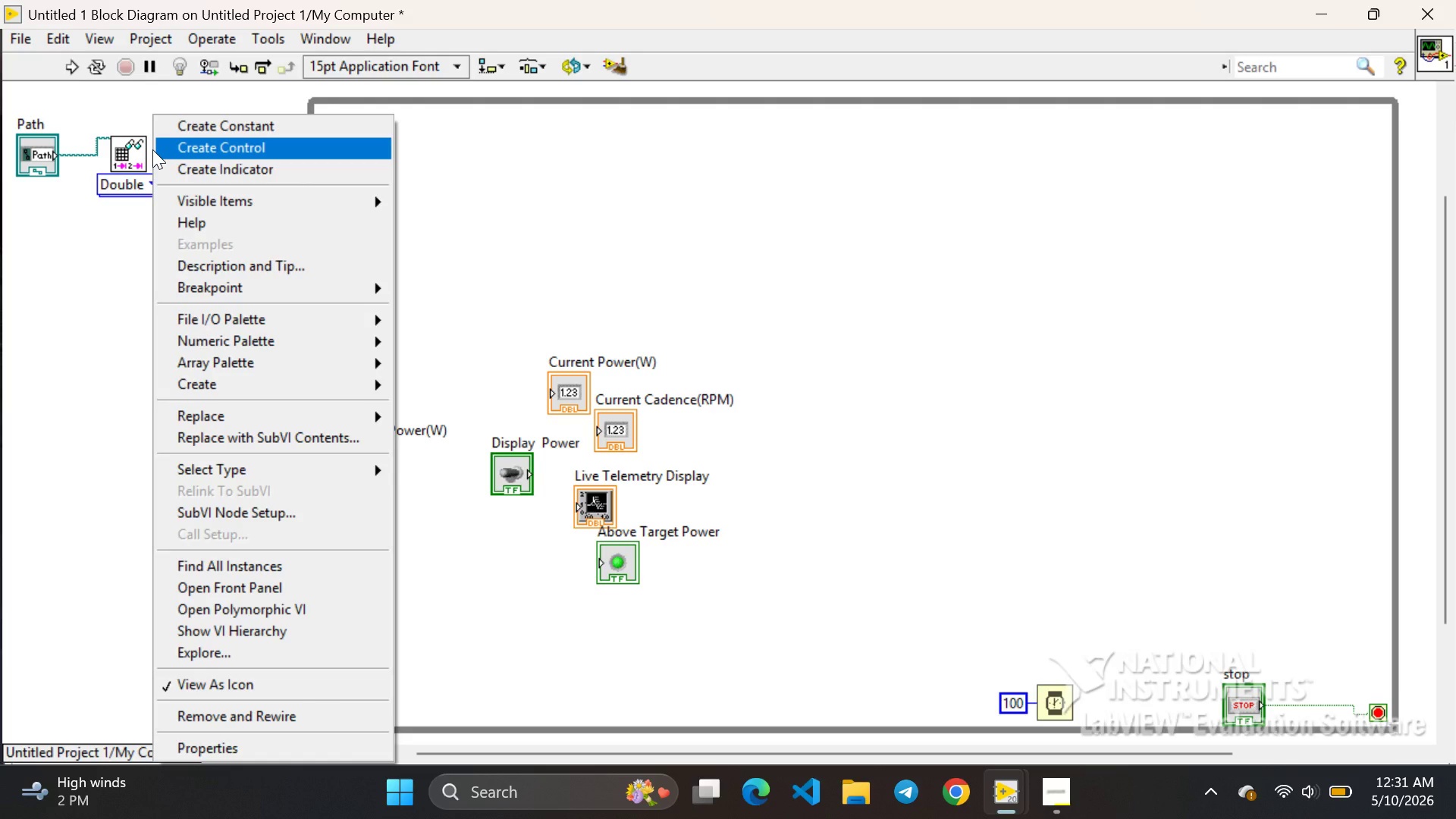 
wait(8.25)
 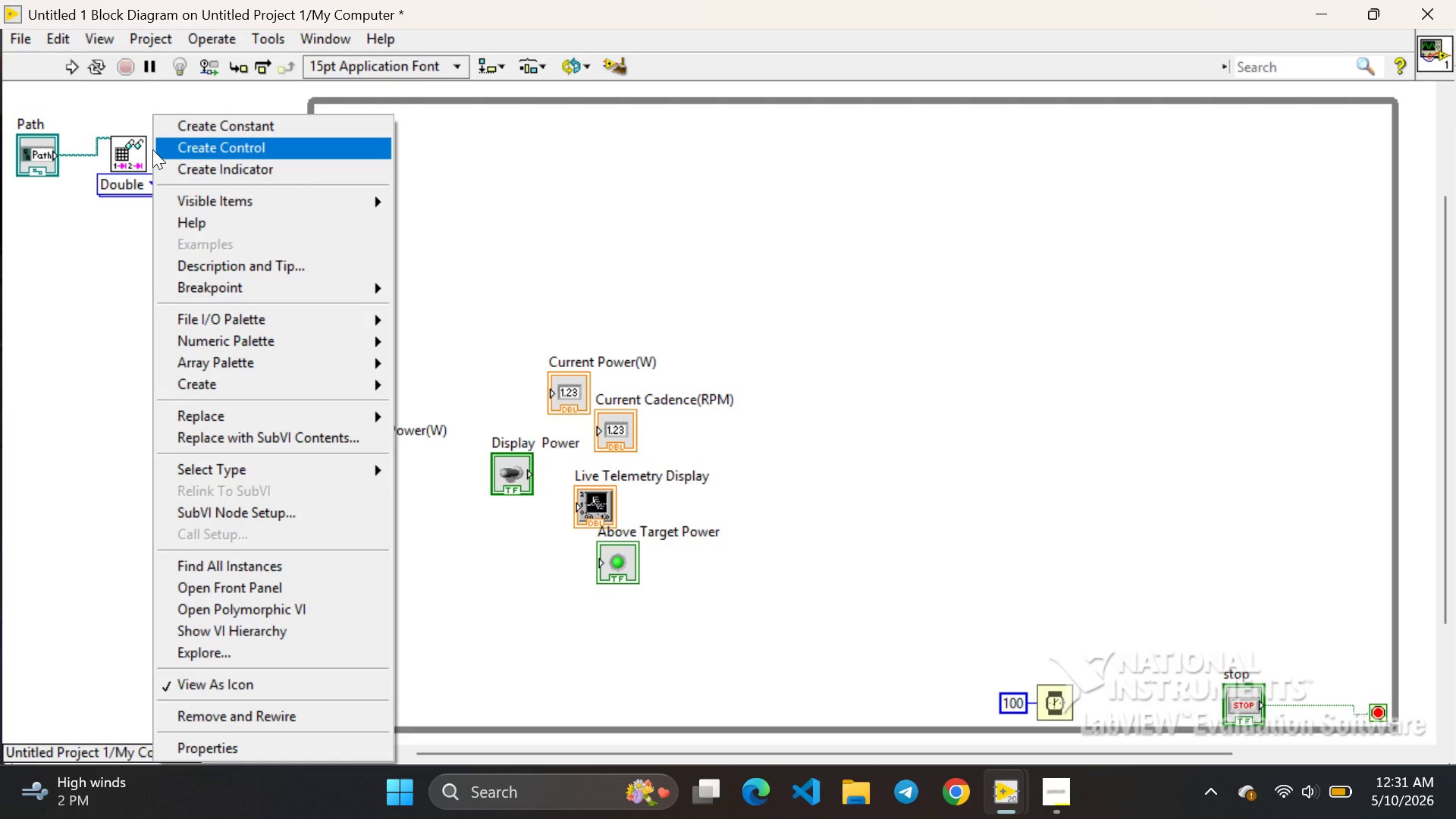 
left_click([210, 162])
 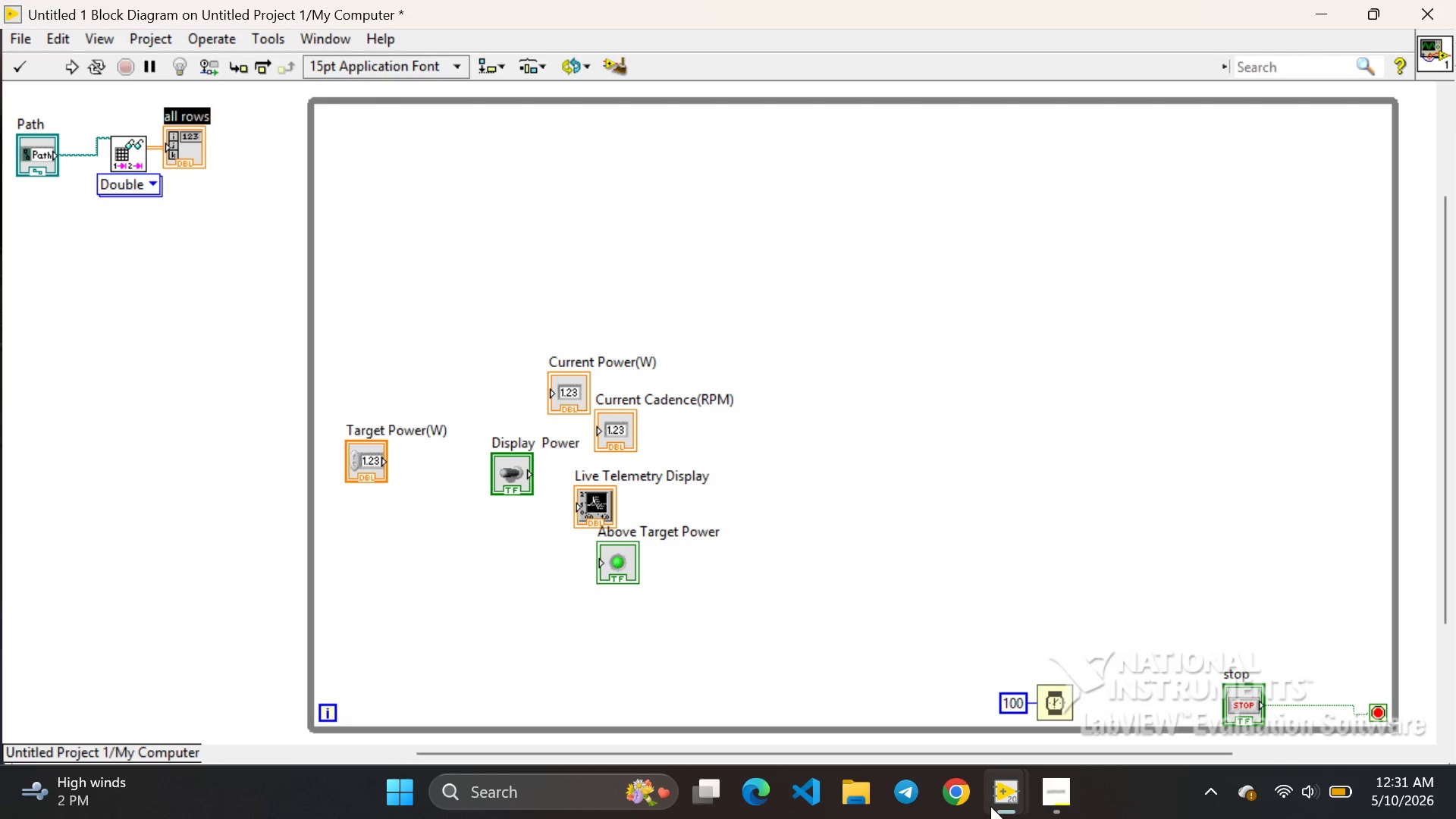 
wait(6.47)
 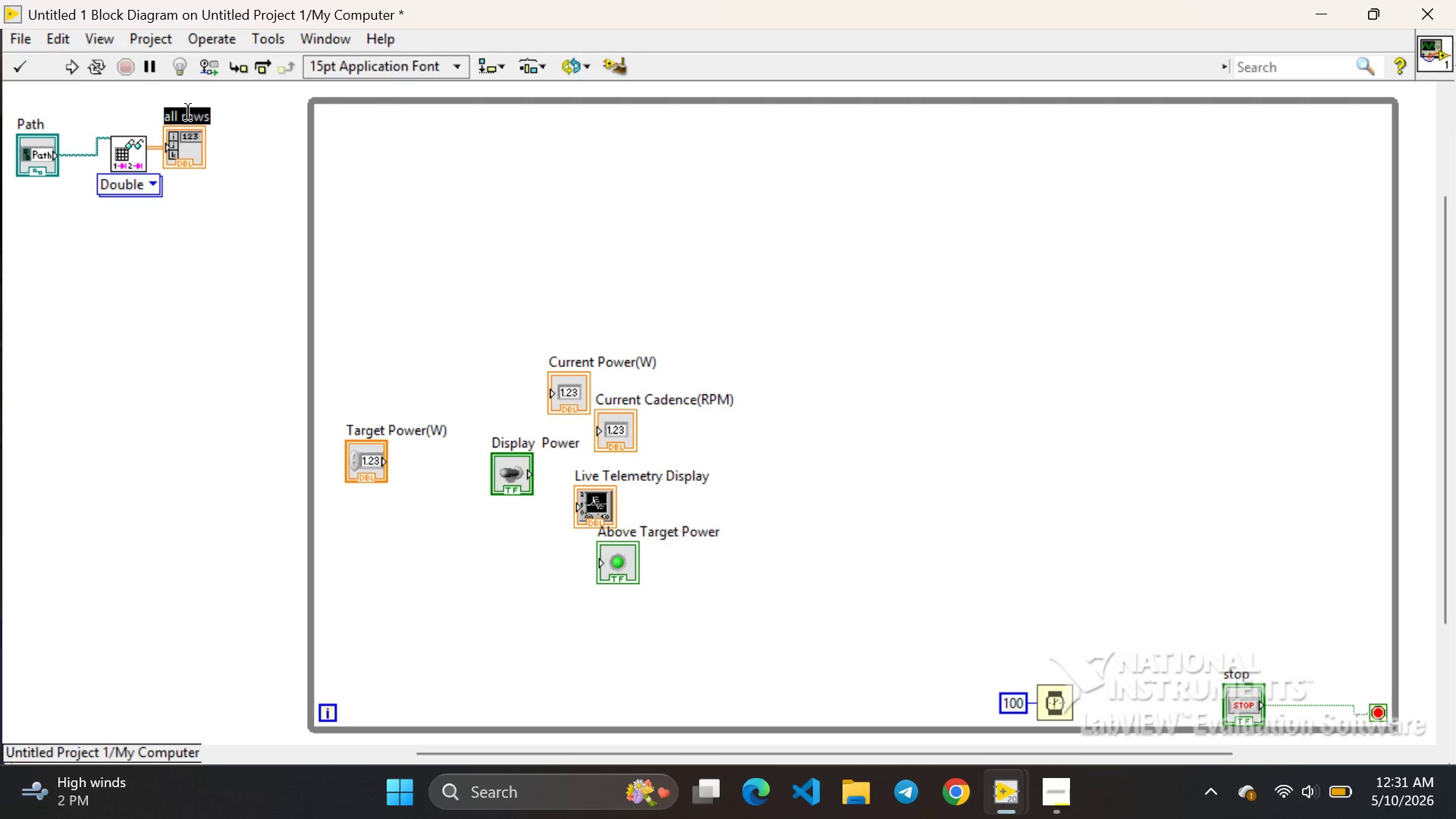 
left_click([1185, 689])
 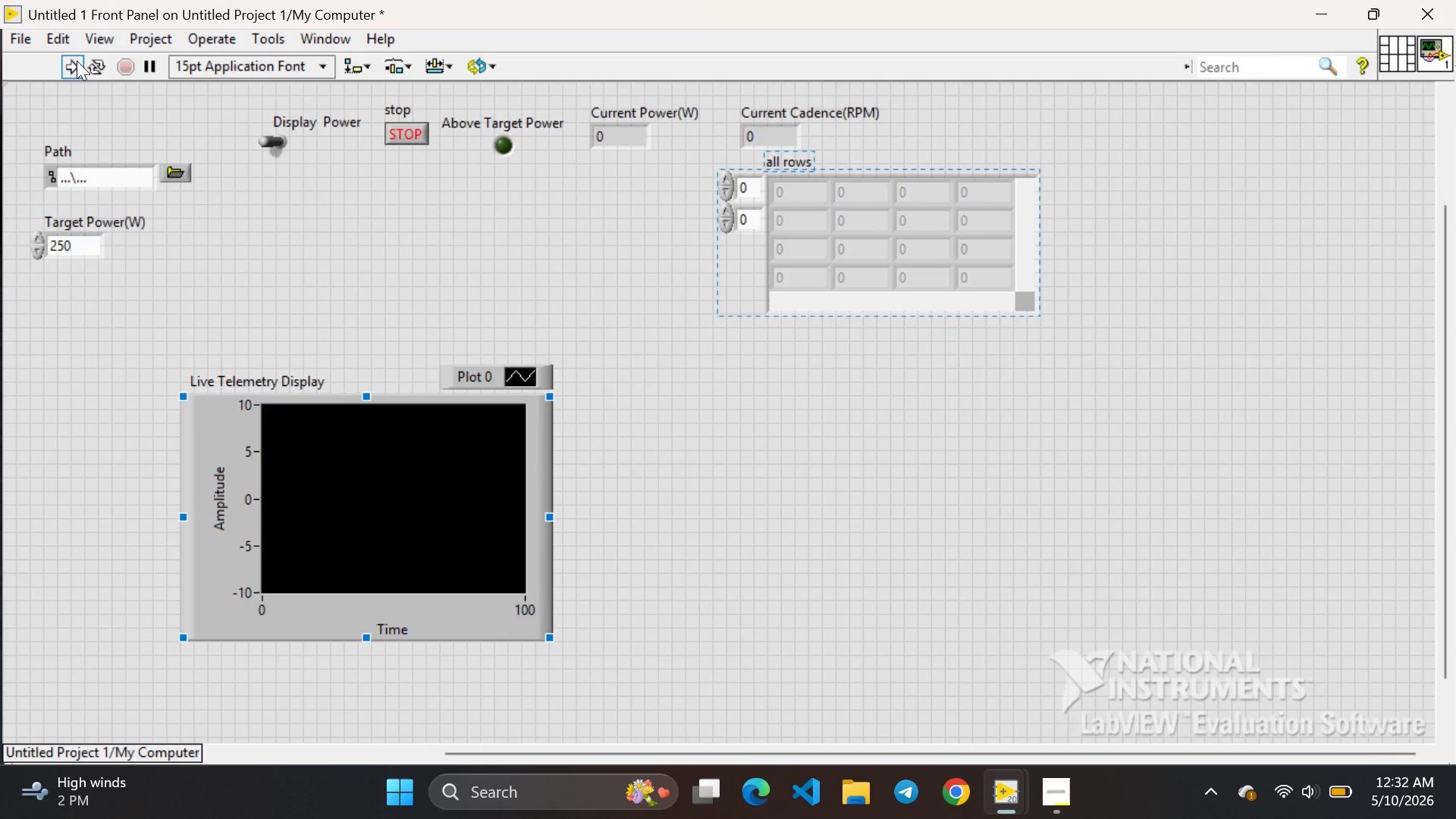 
left_click([76, 66])
 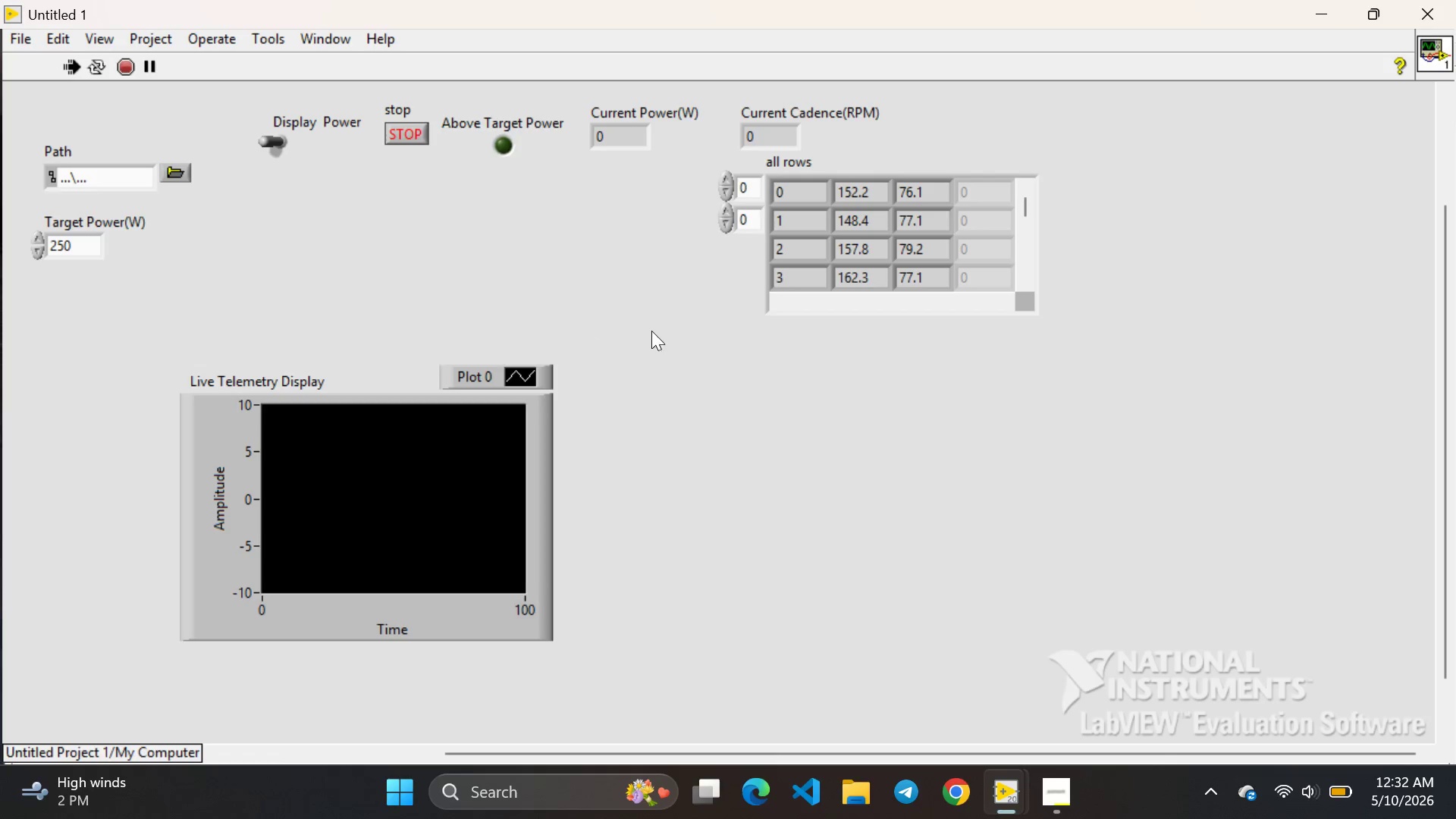 
left_click([677, 330])
 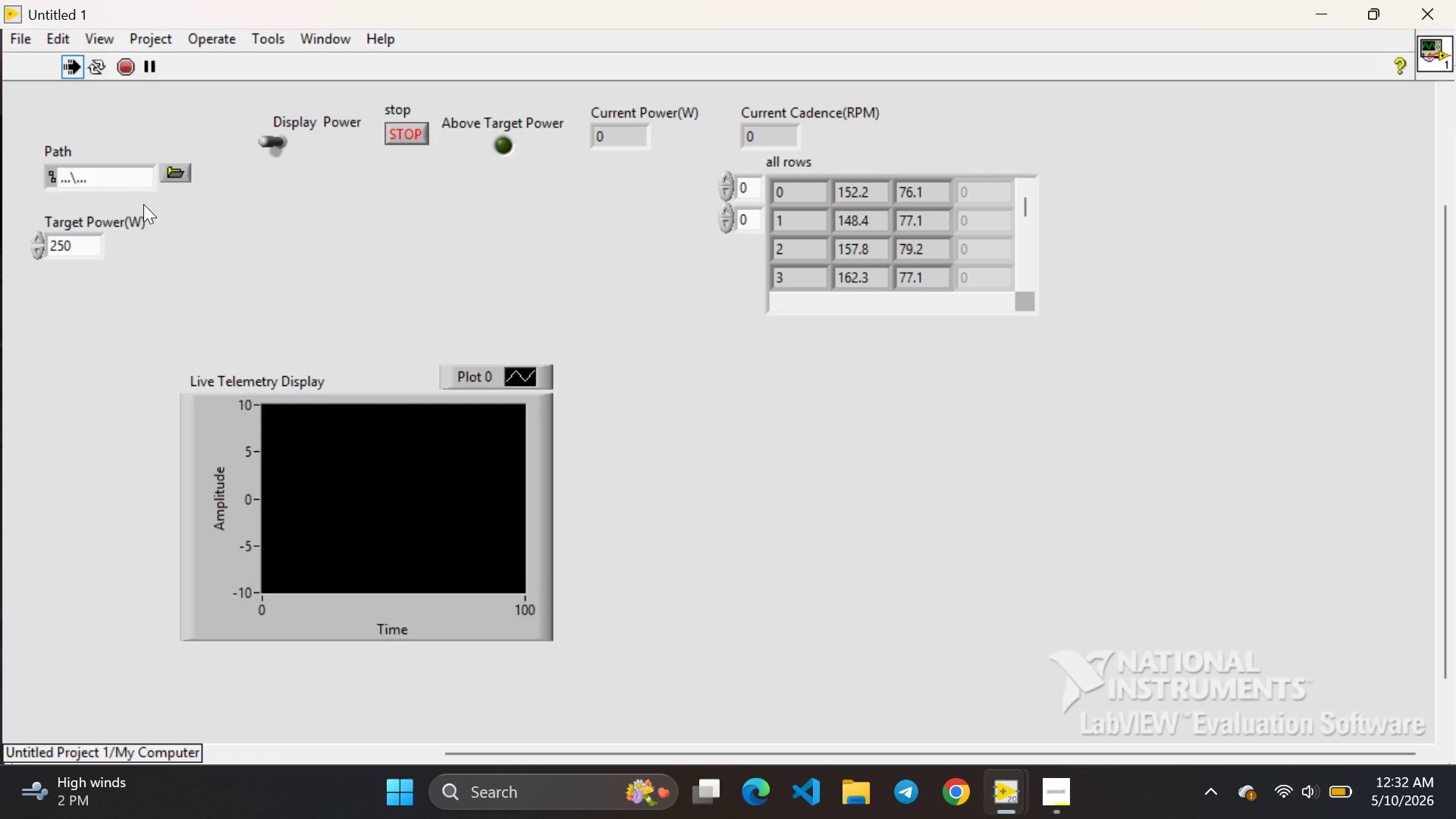 
left_click([391, 125])
 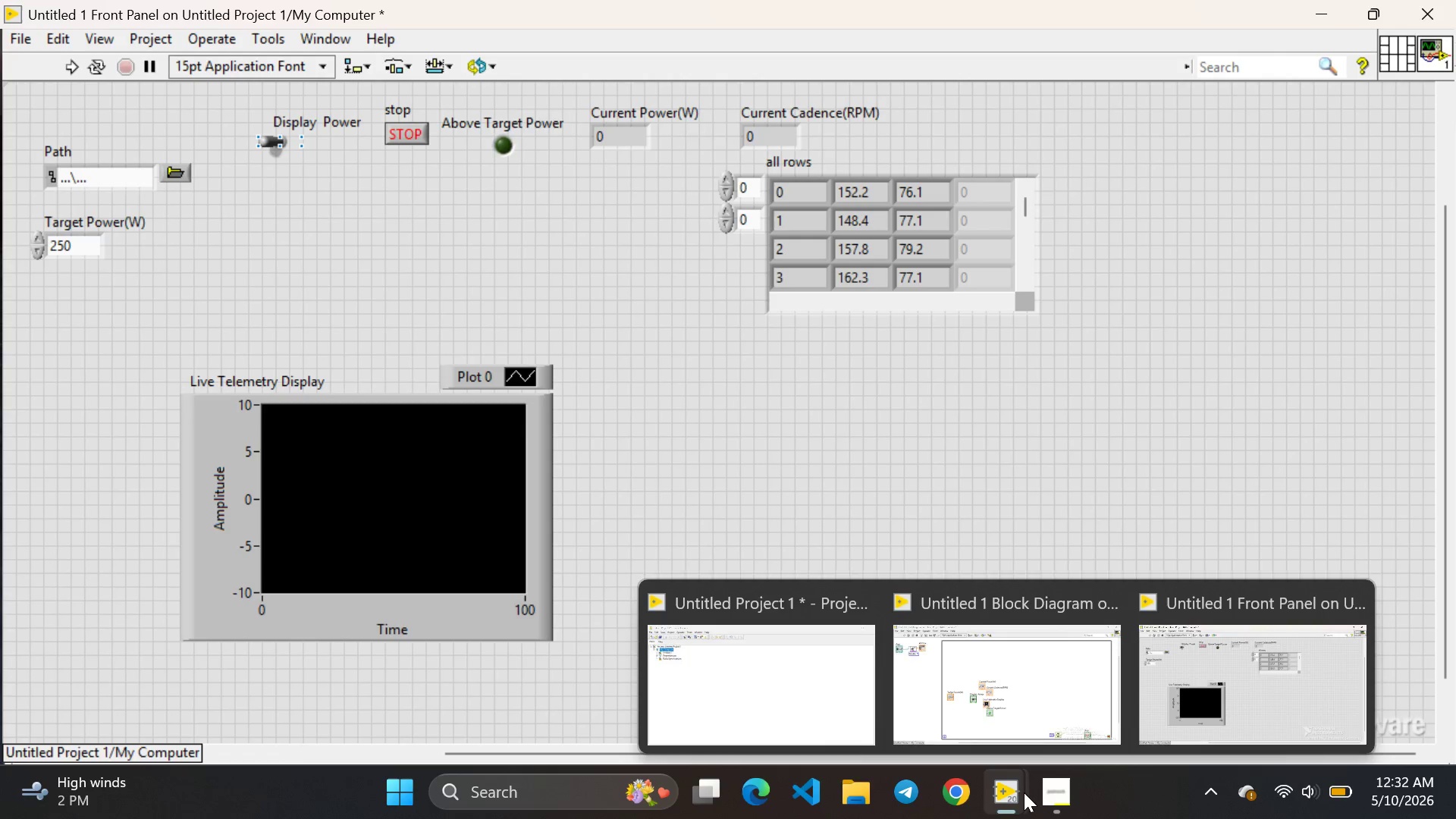 
left_click([1038, 700])
 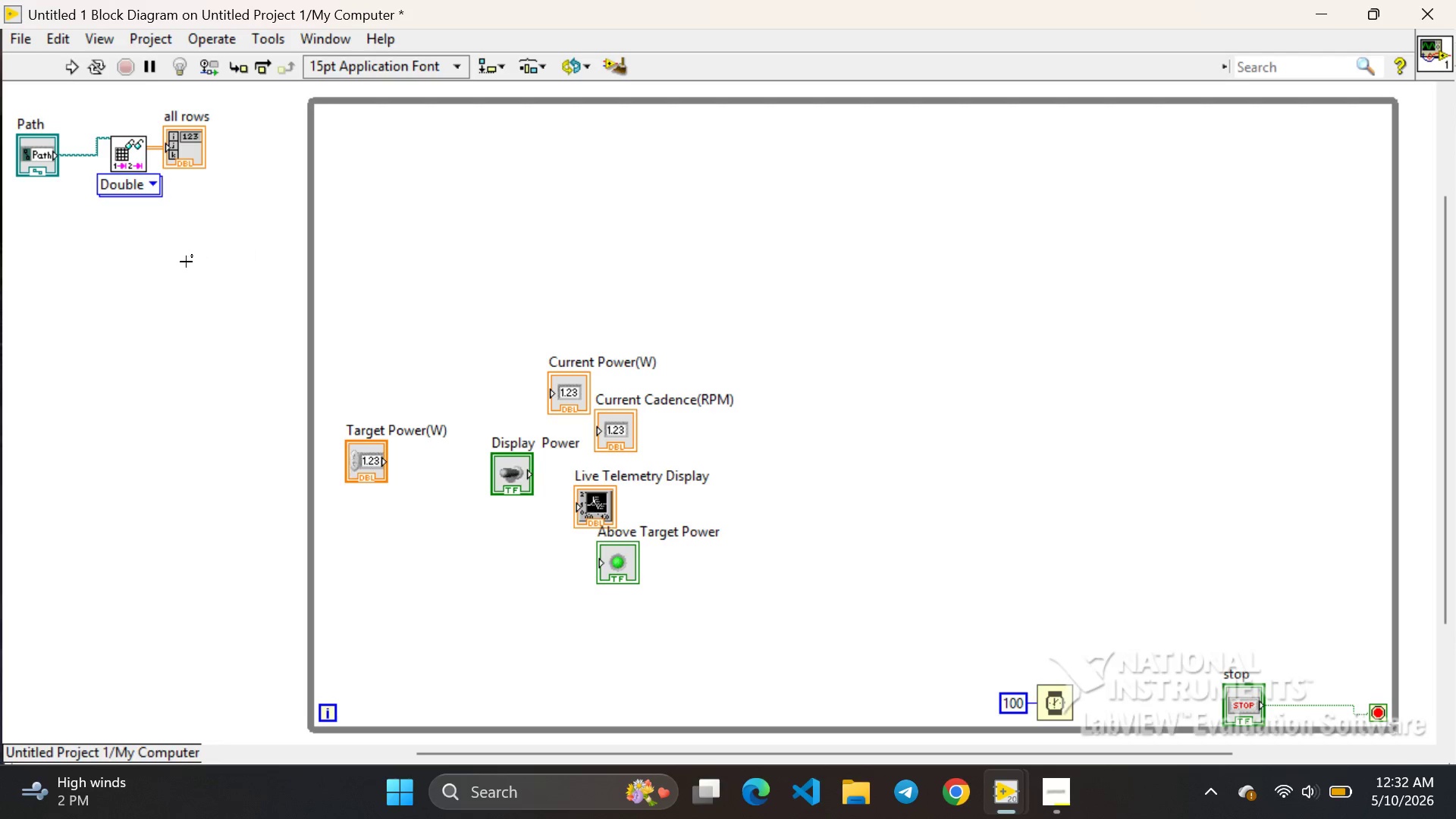 
wait(11.92)
 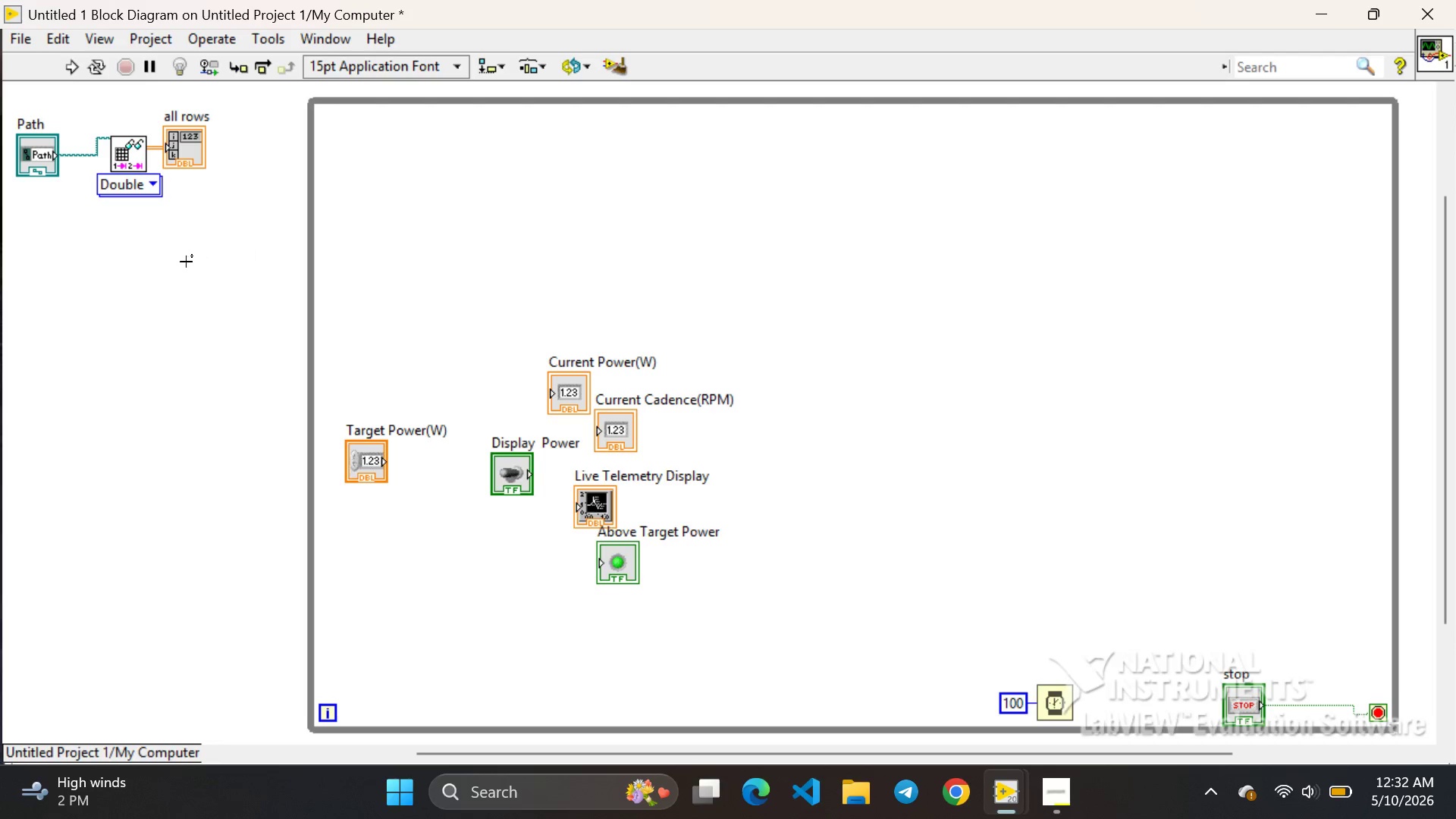 
left_click([181, 151])
 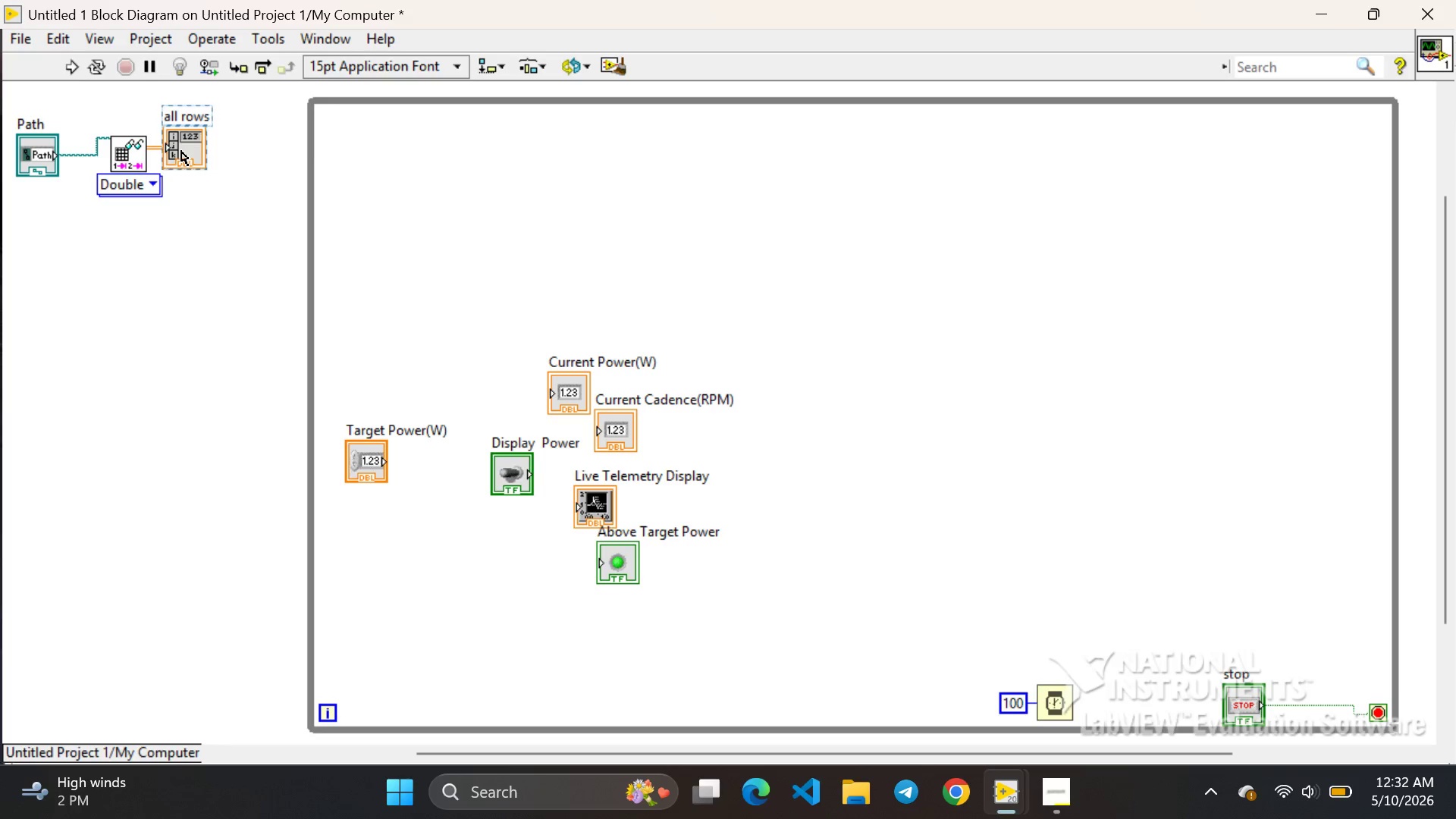 
key(Backspace)
 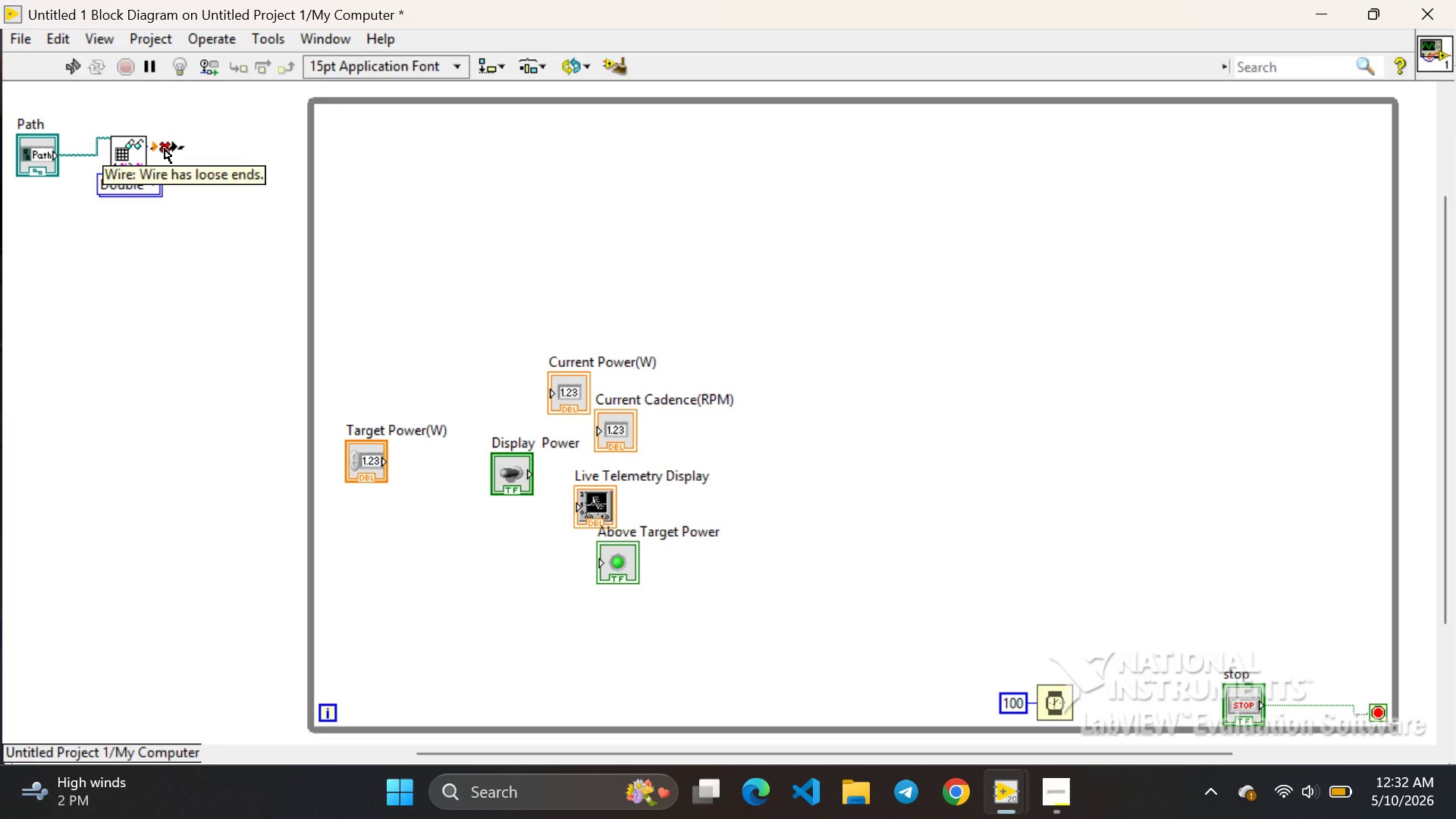 
left_click([165, 149])
 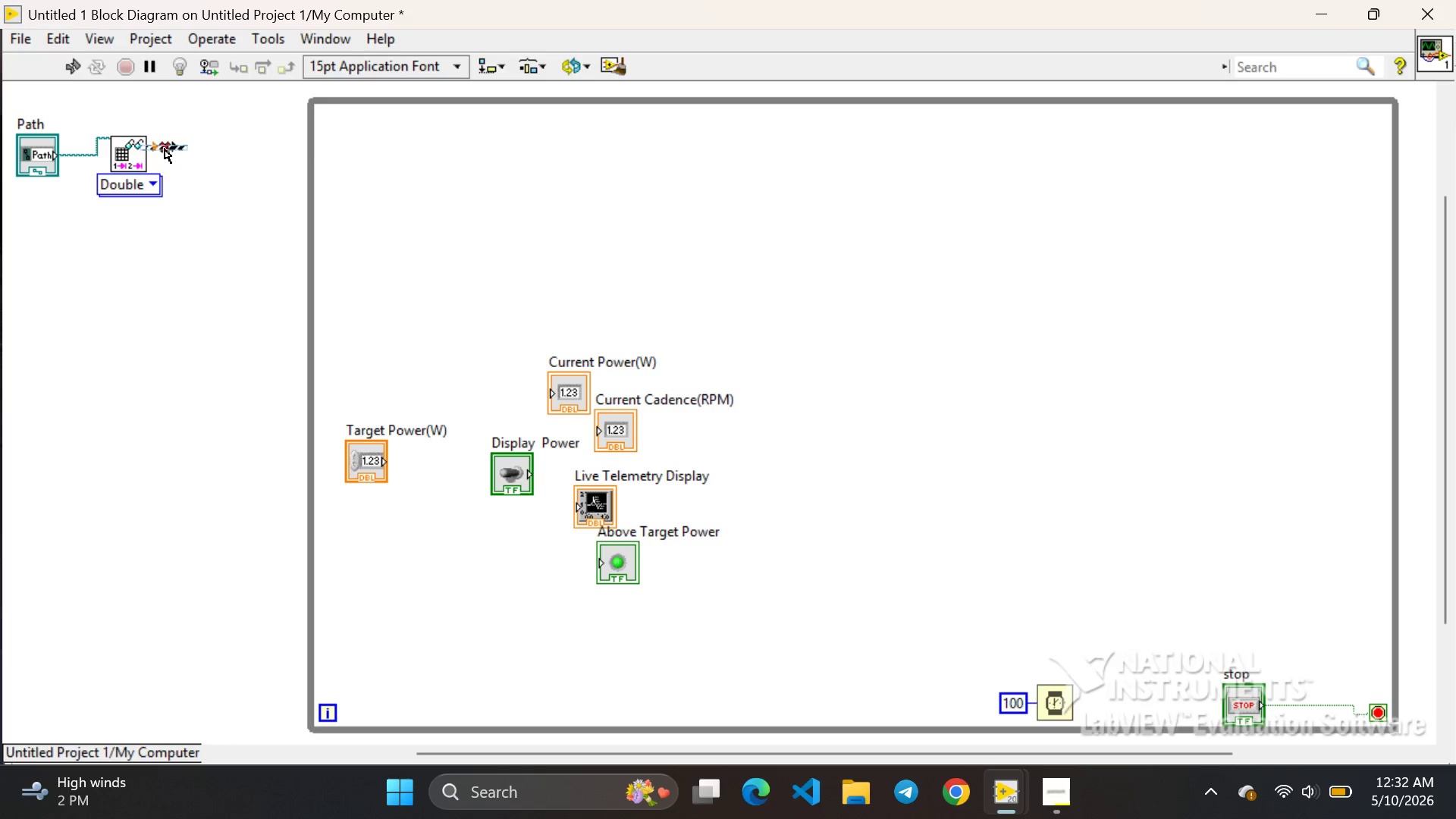 
key(Backspace)
 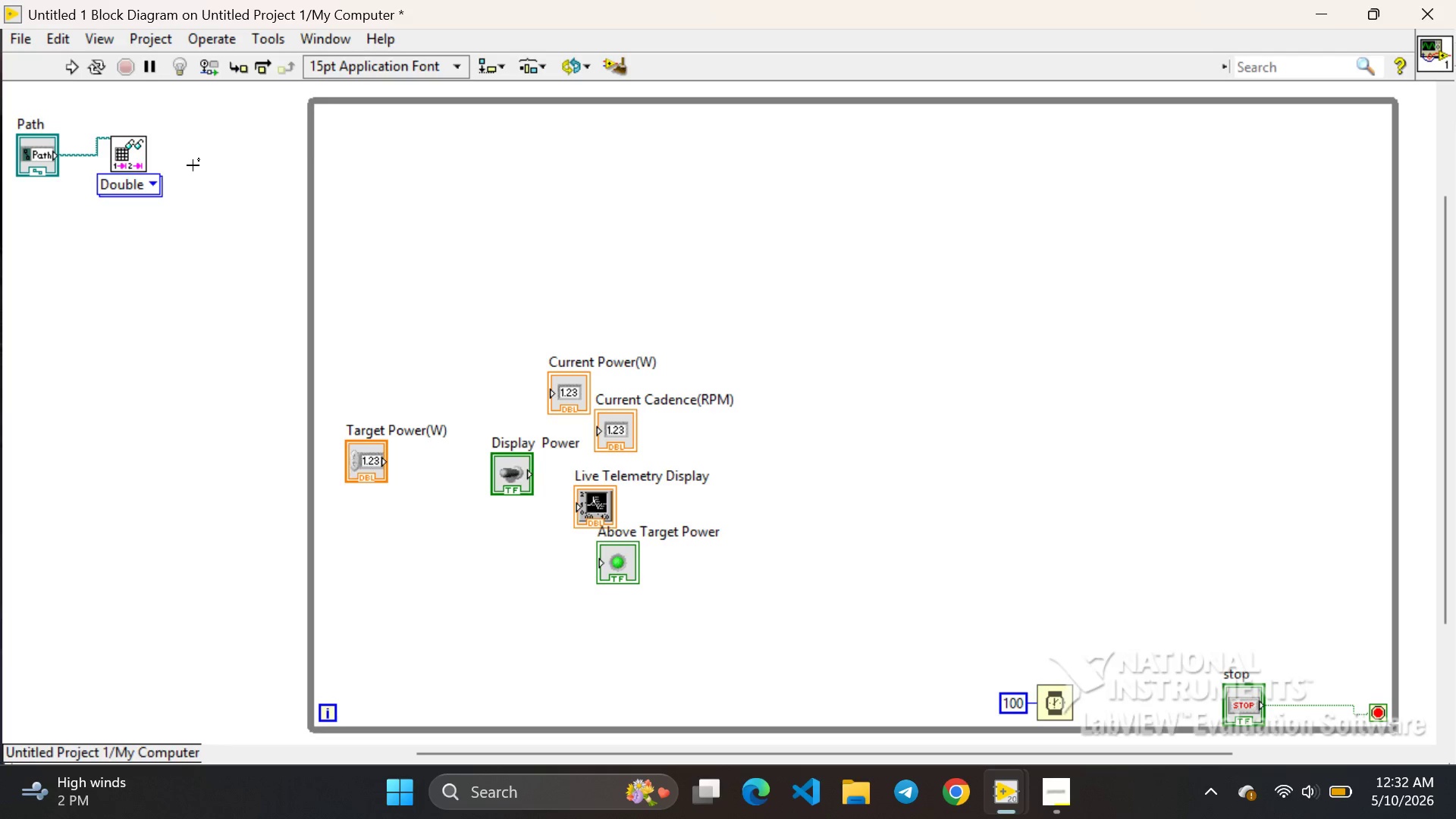 
right_click([193, 165])
 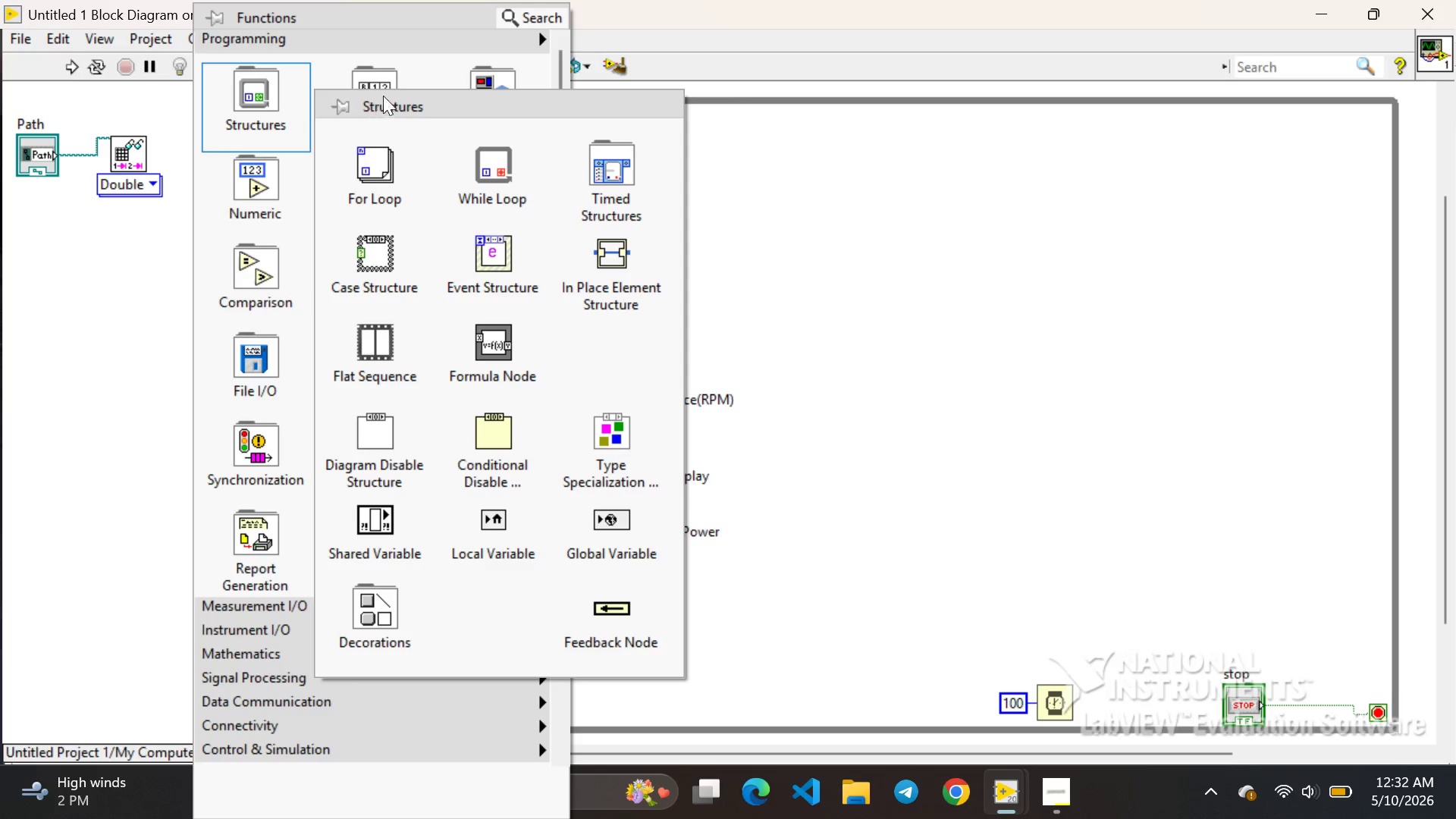 
mouse_move([302, 222])
 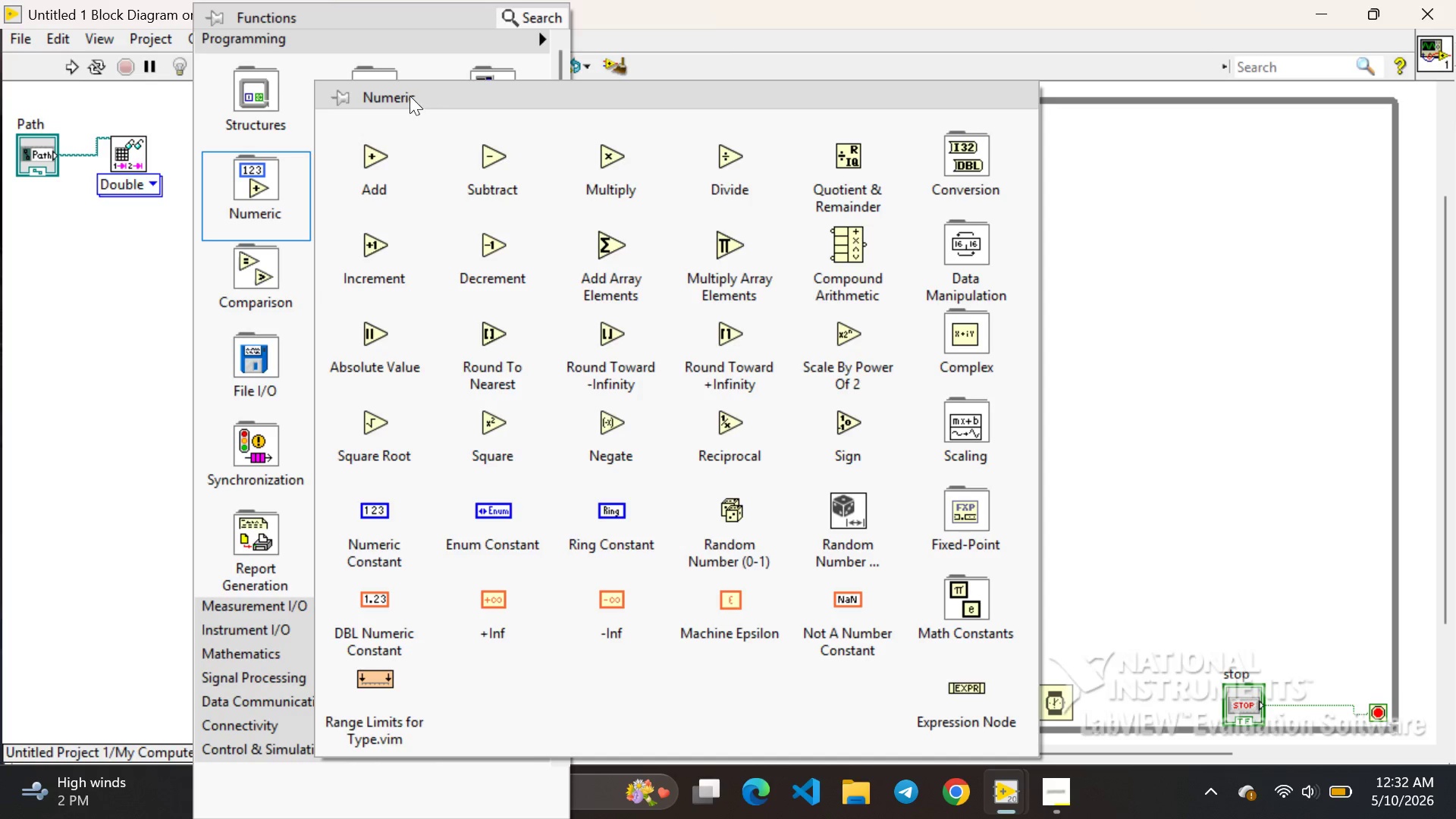 
mouse_move([433, 104])
 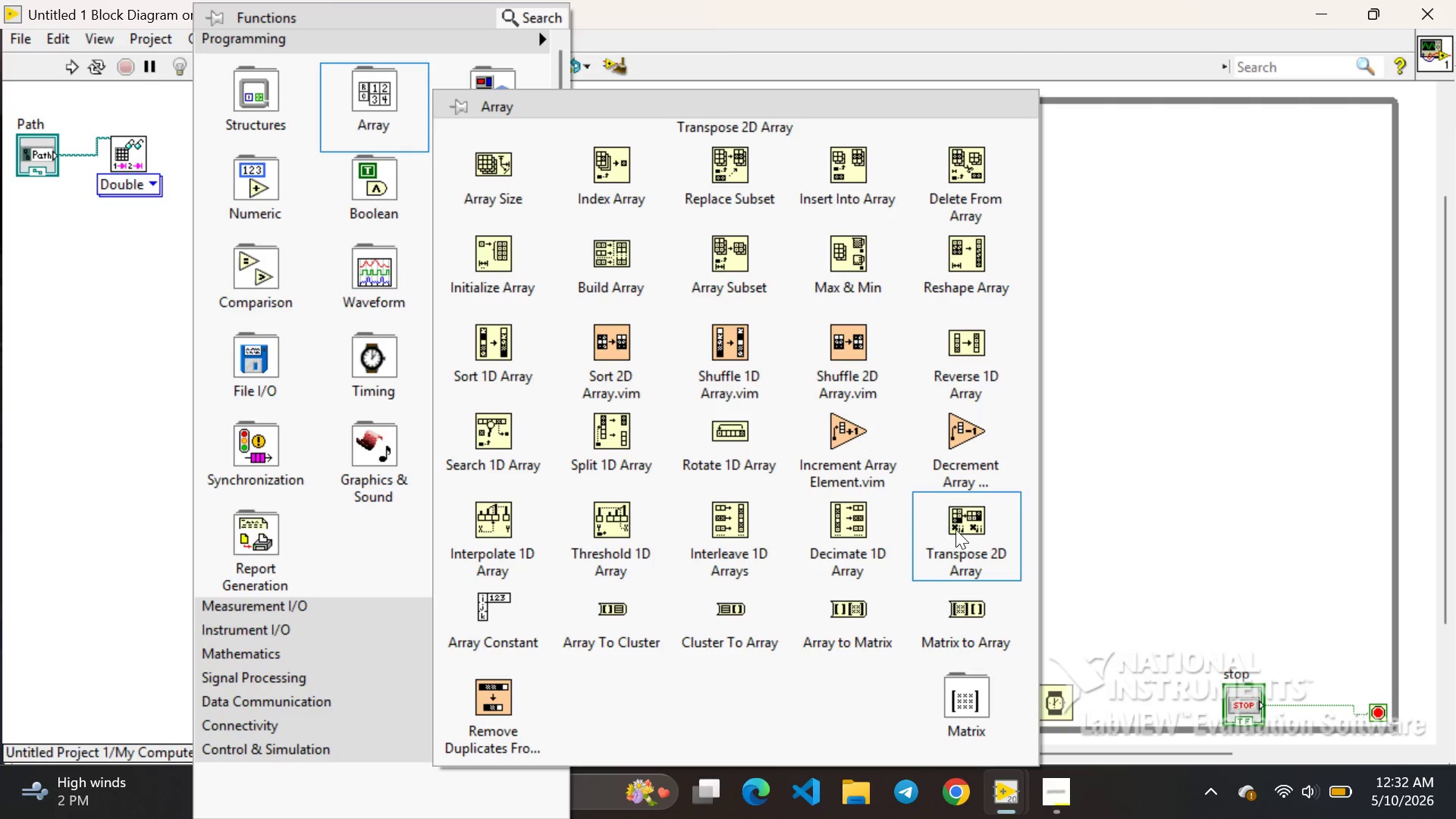 
left_click([956, 529])
 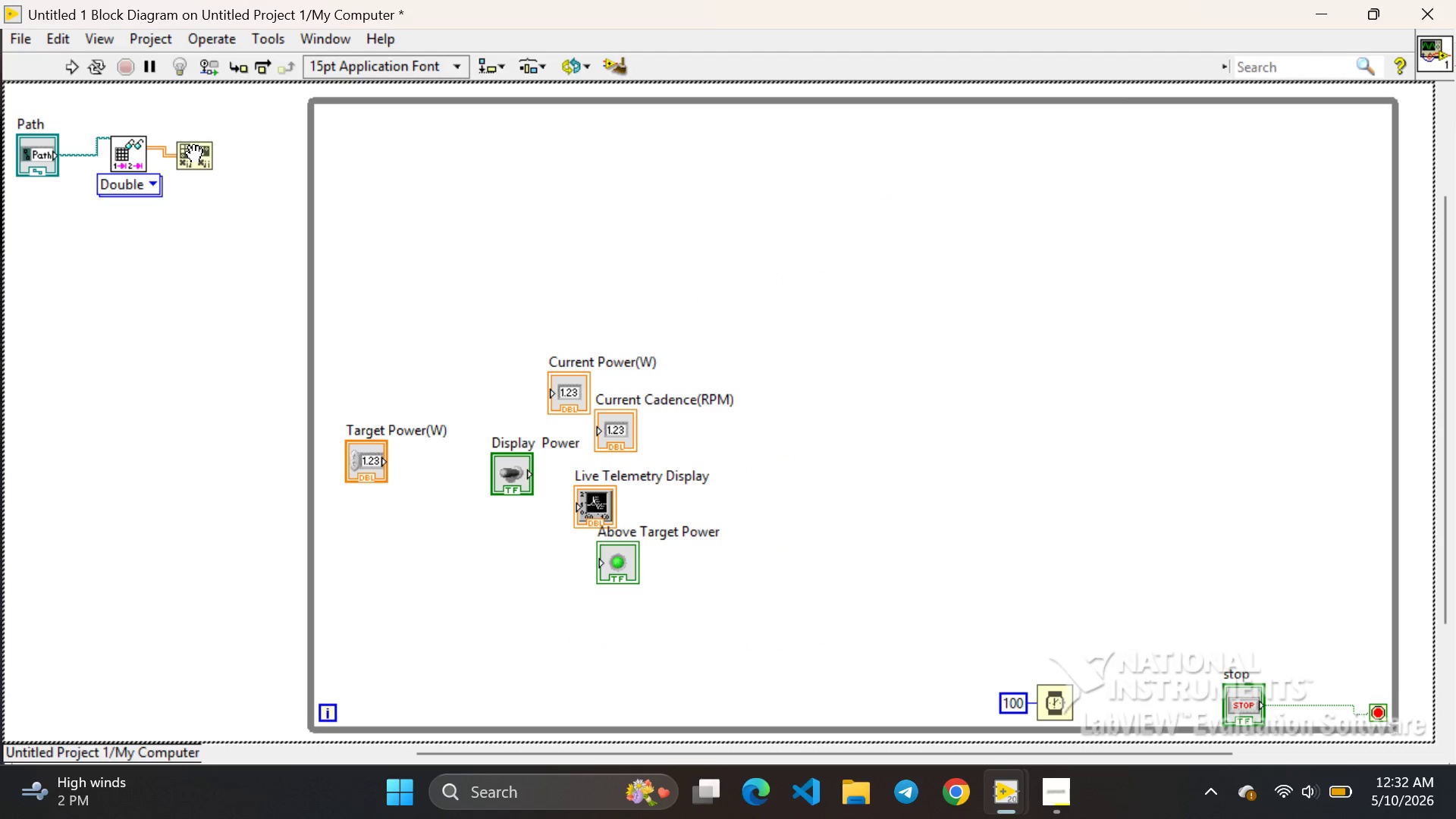 
left_click([196, 155])
 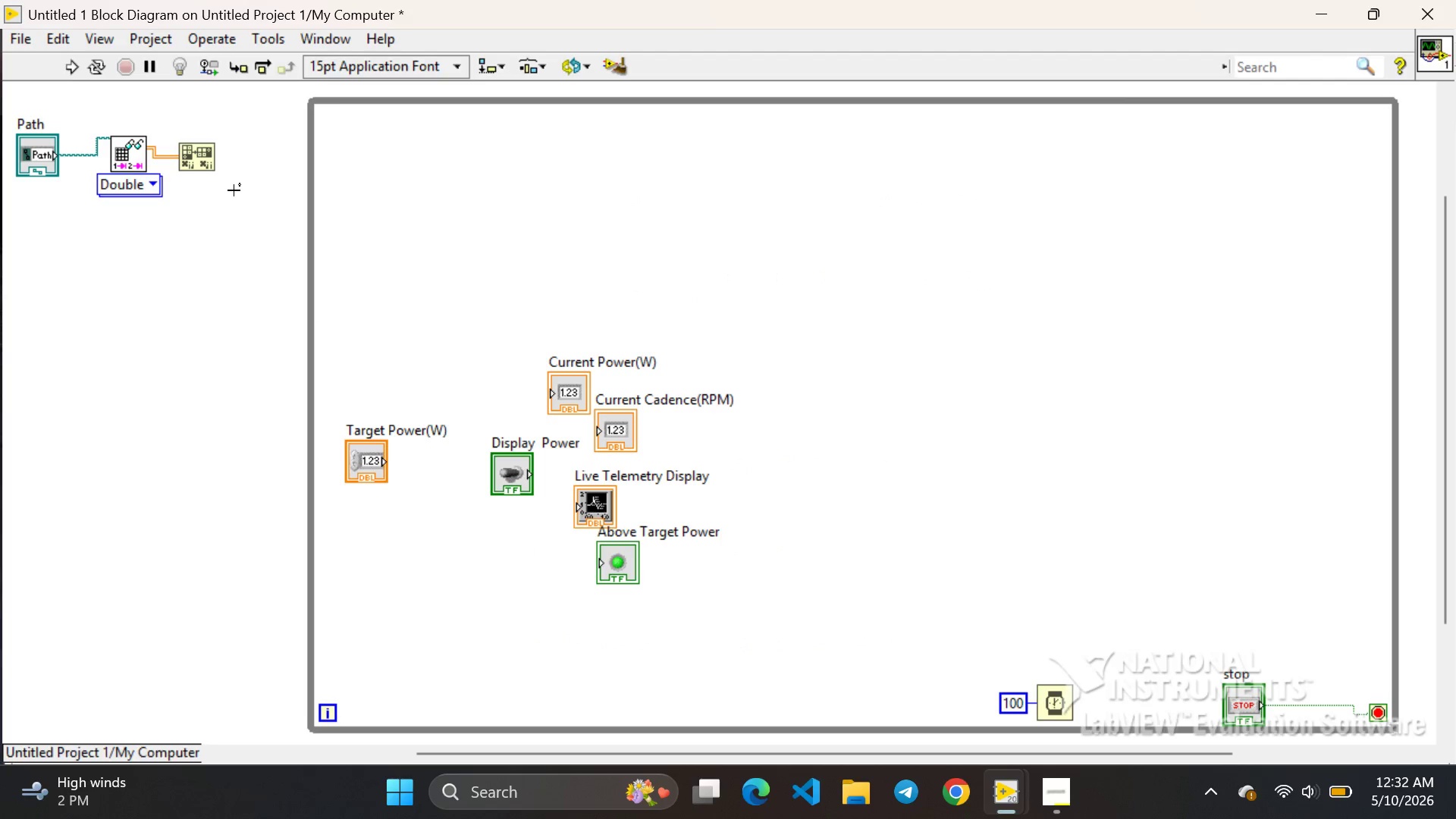 
right_click([242, 200])
 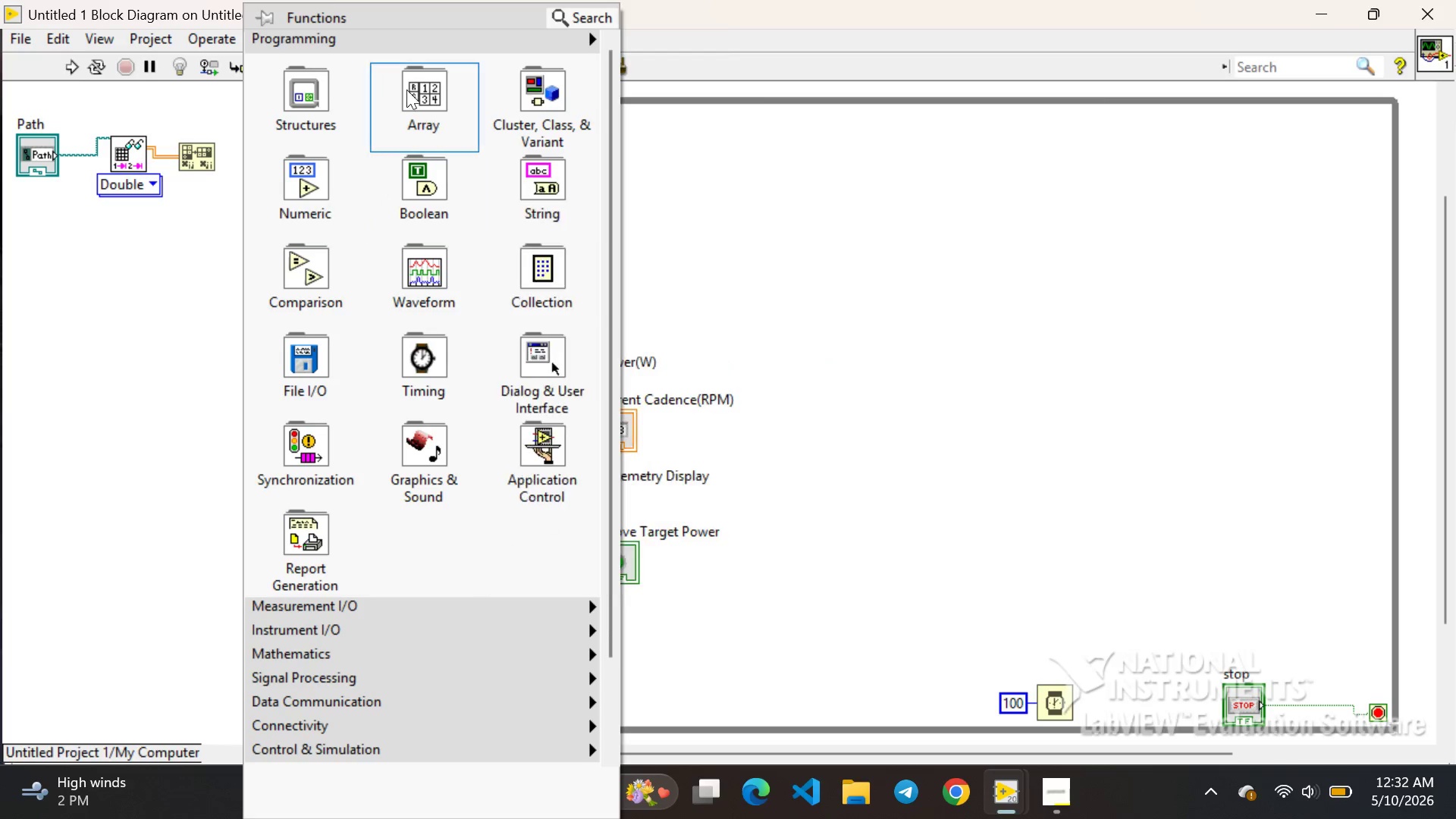 
left_click([400, 76])
 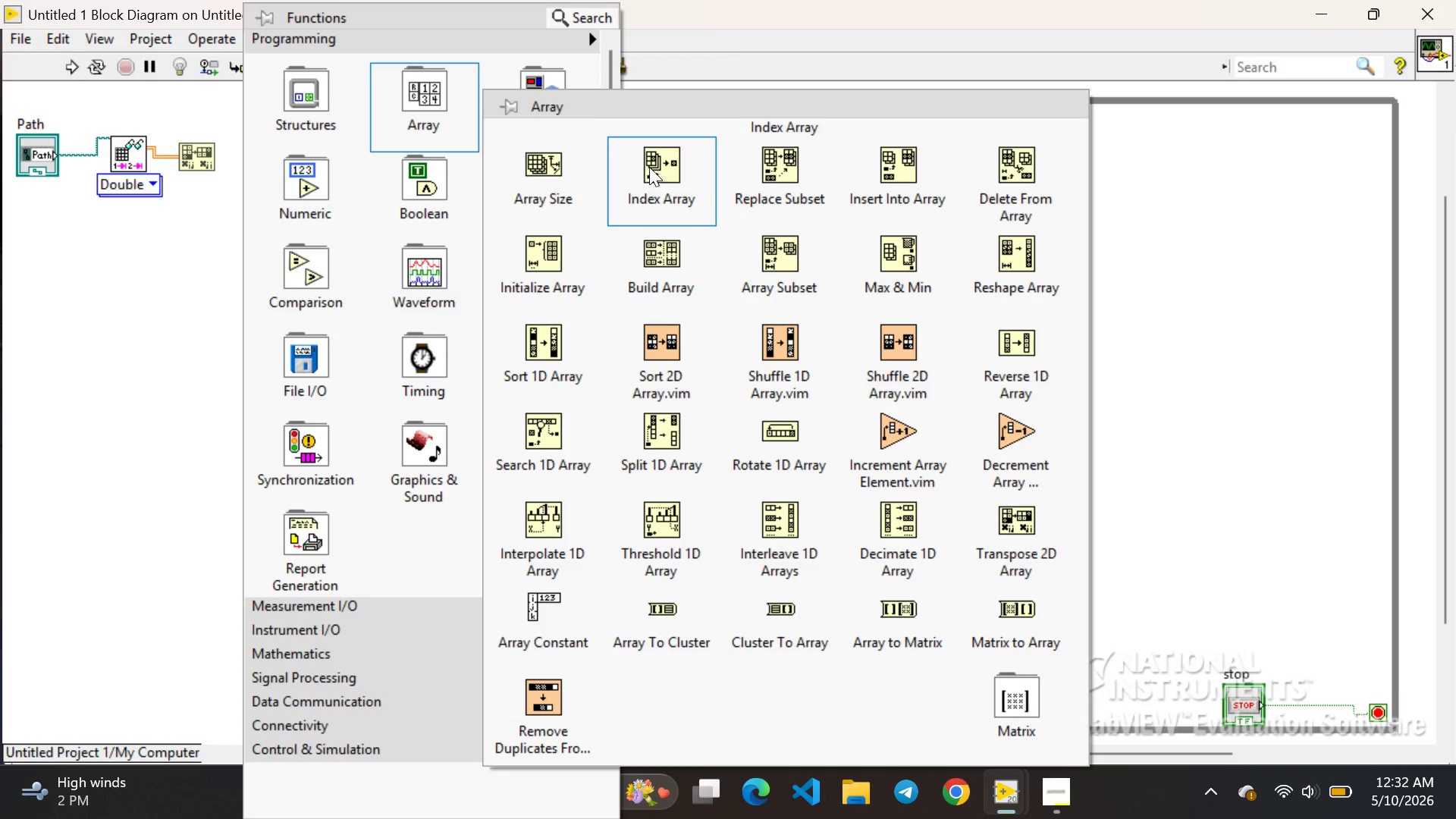 
left_click([649, 167])
 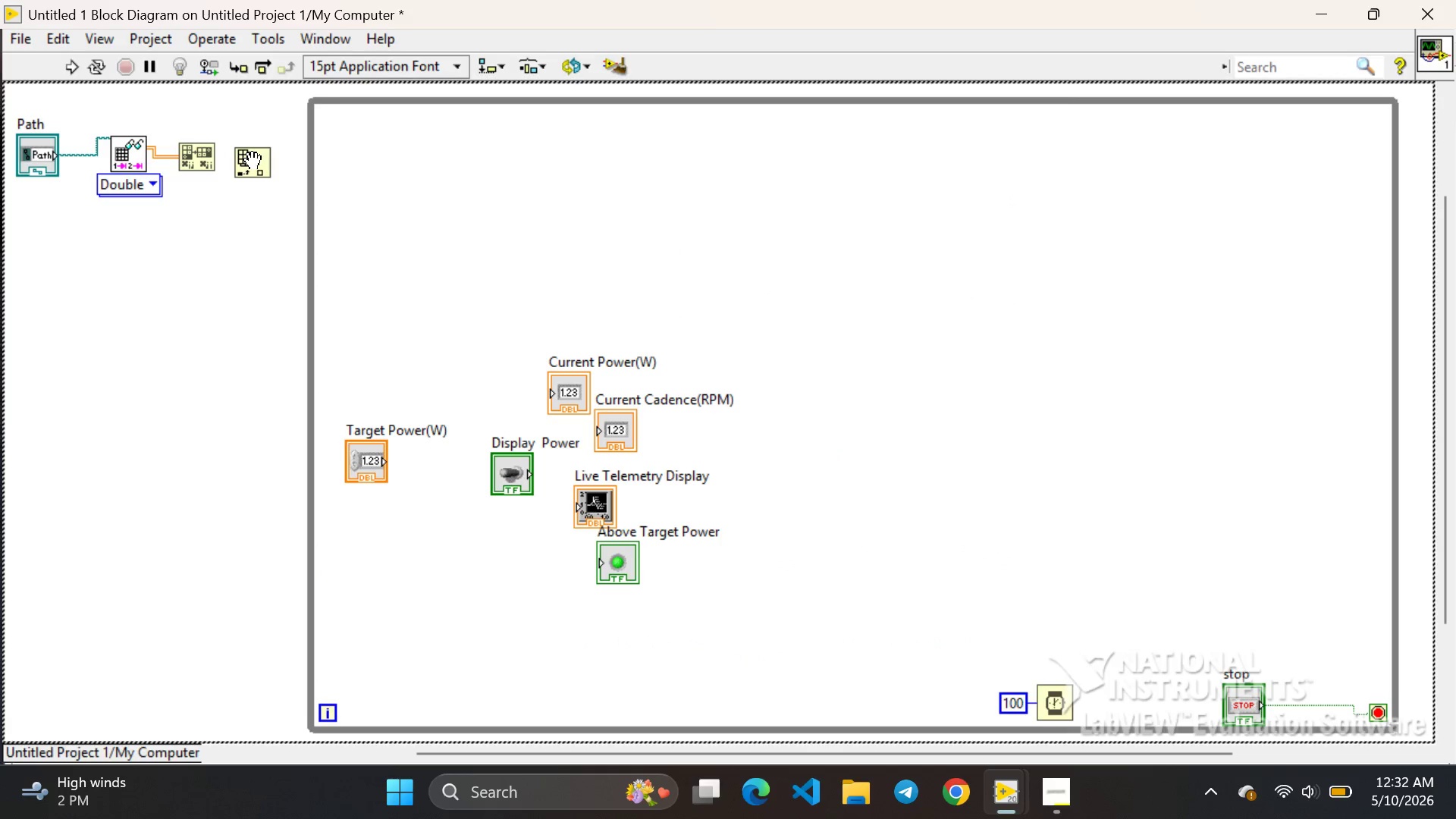 
left_click([252, 159])
 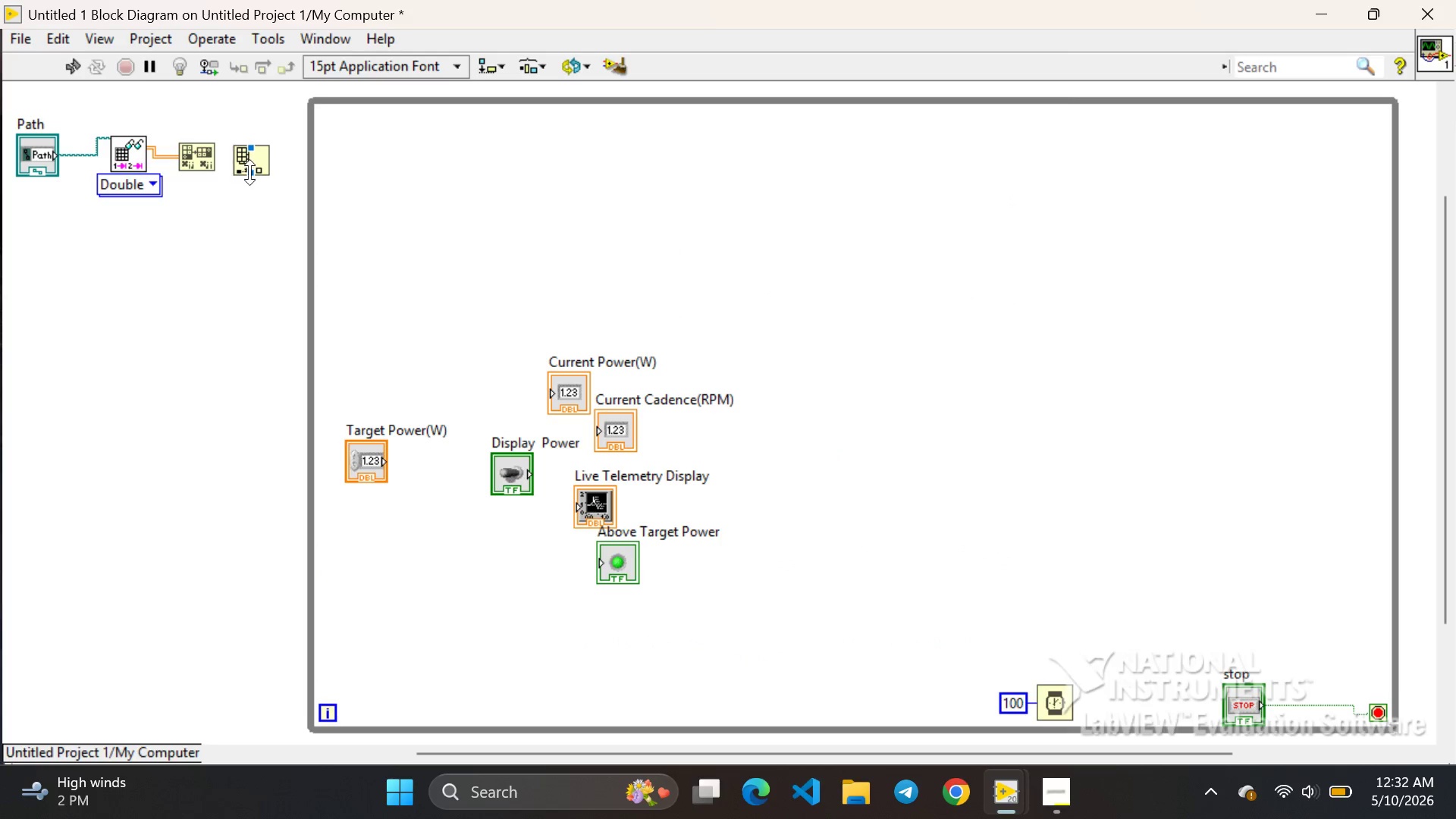 
left_click_drag(start_coordinate=[248, 171], to_coordinate=[240, 212])
 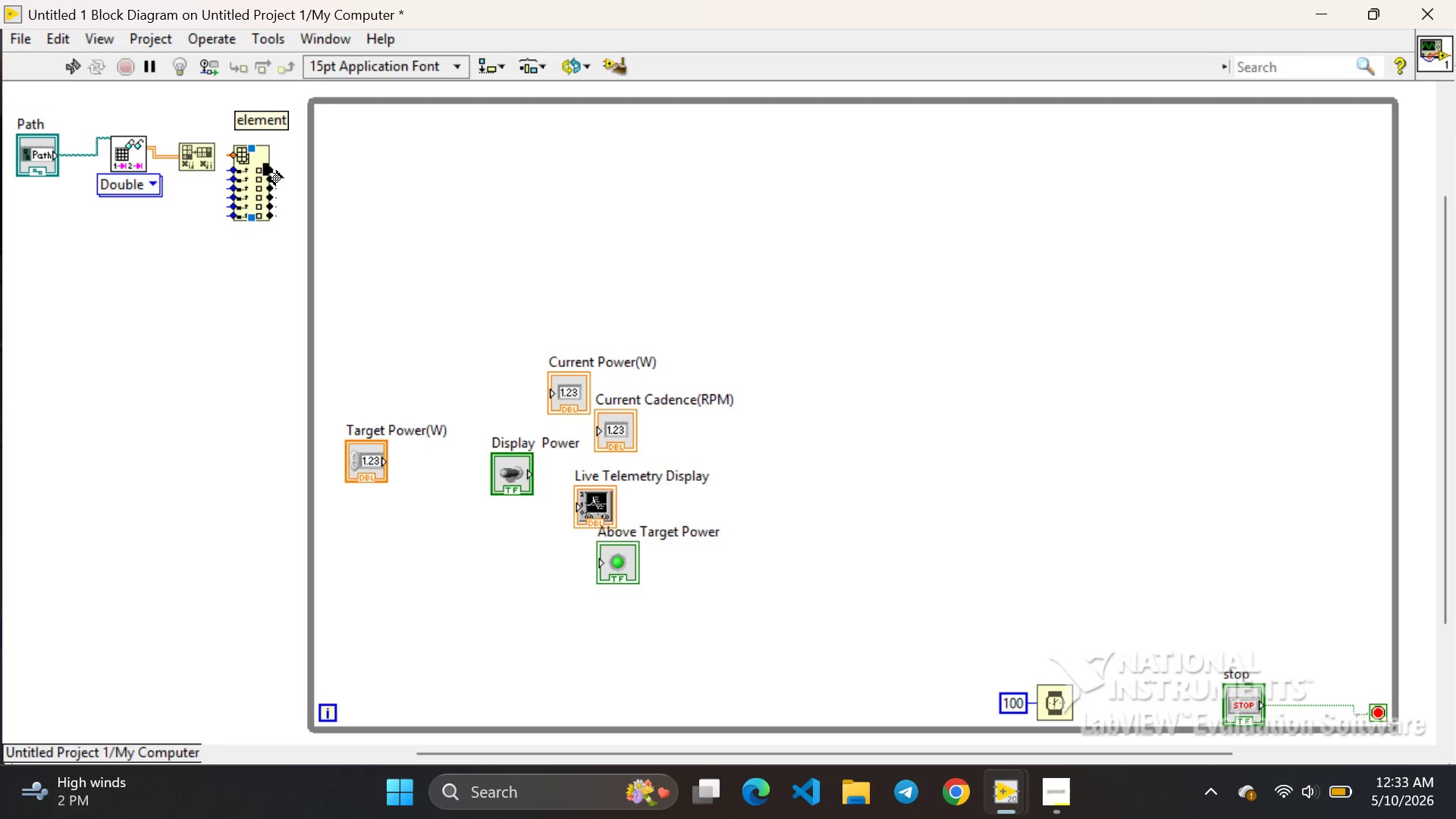 
wait(5.75)
 